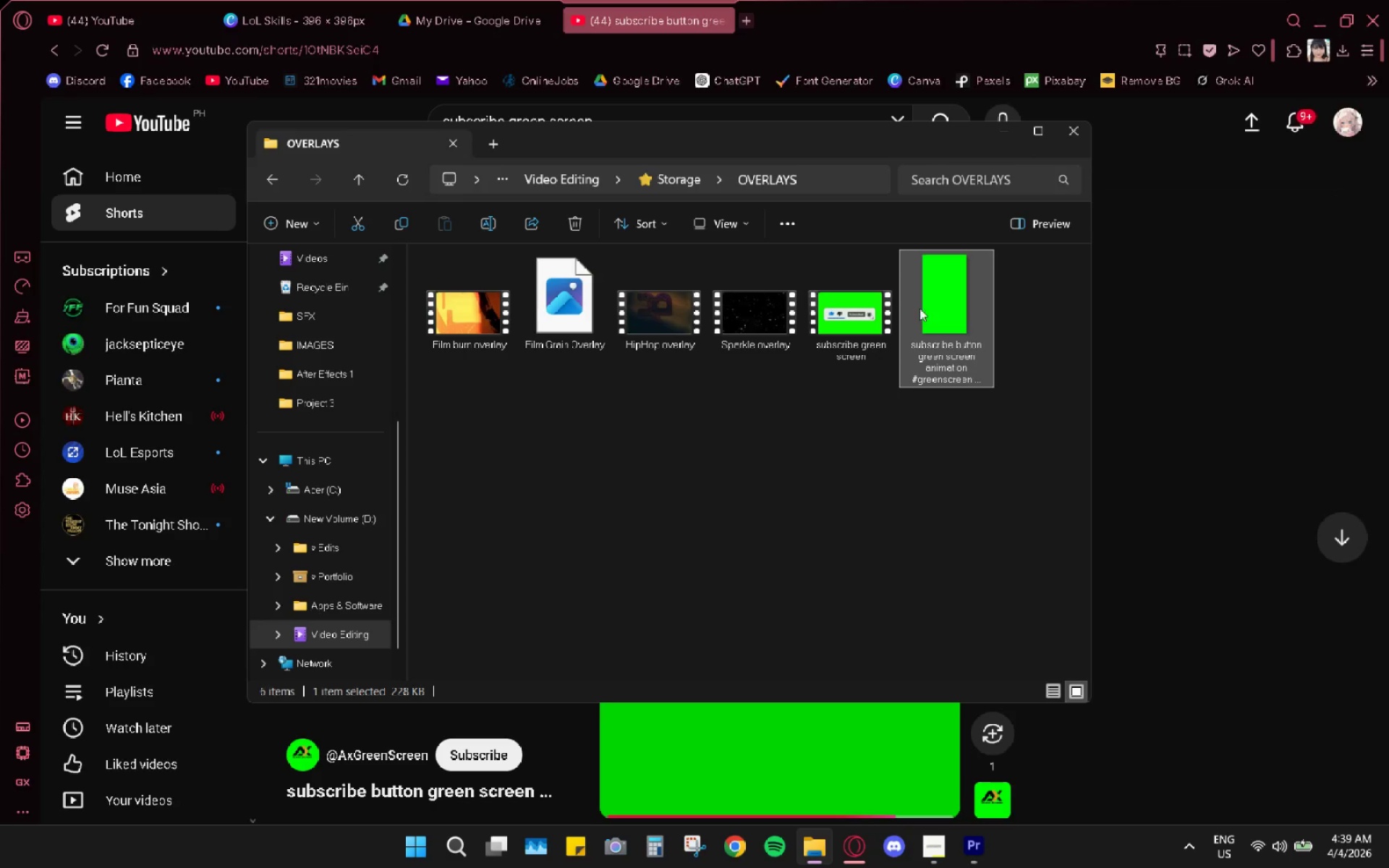 
left_click([907, 389])
 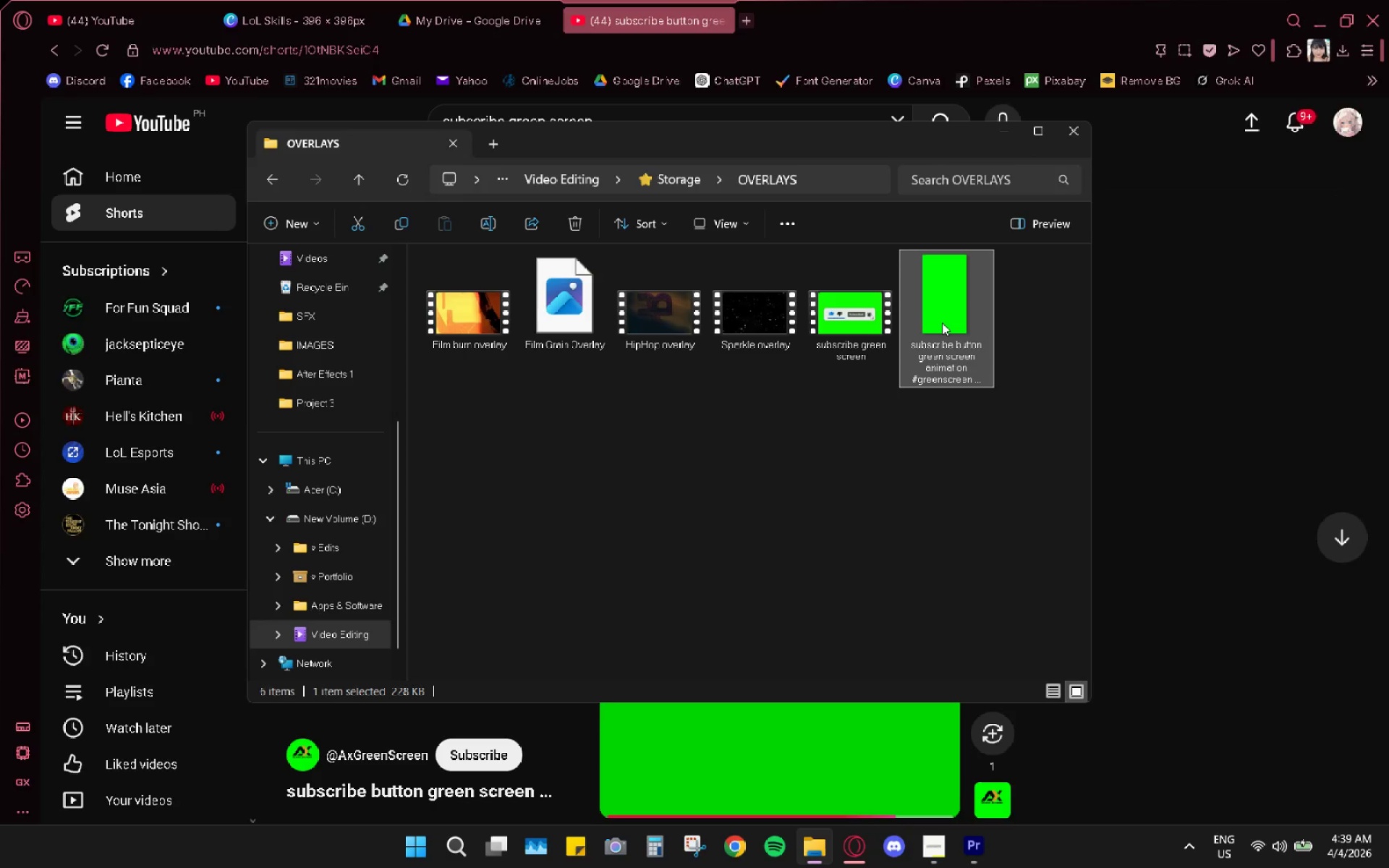 
key(Control+C)
 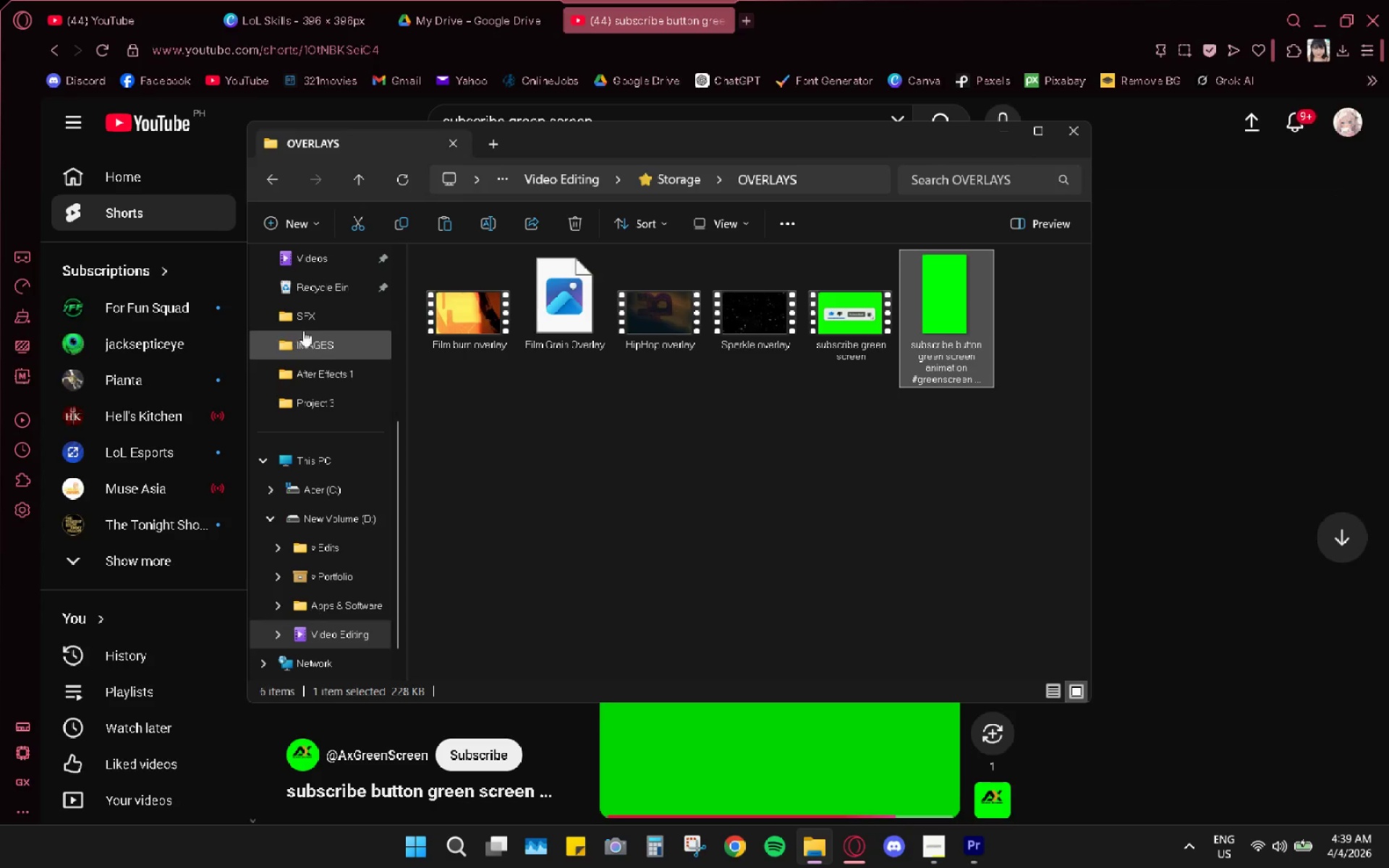 
scroll: coordinate [304, 372], scroll_direction: up, amount: 8.0
 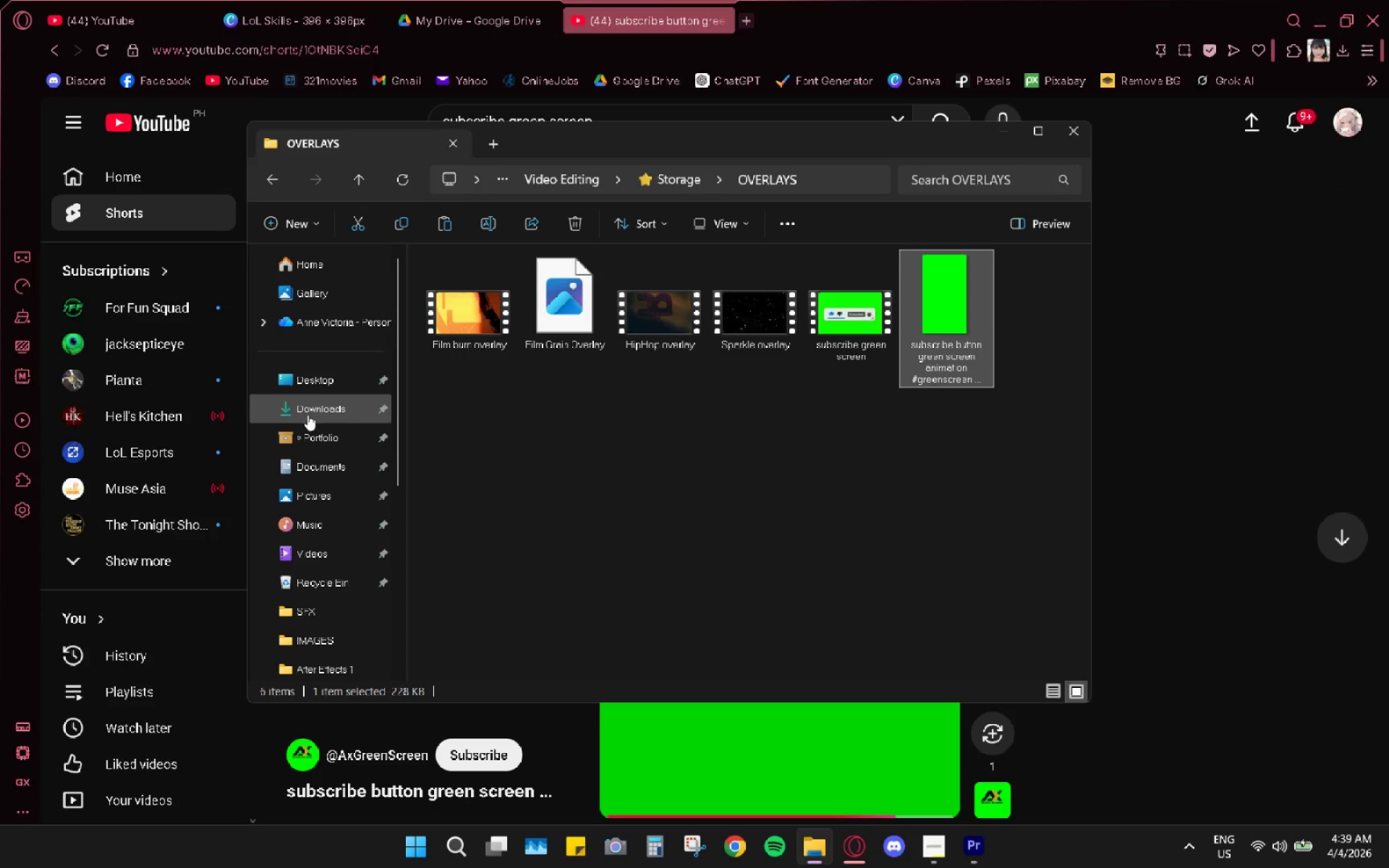 
left_click([307, 414])
 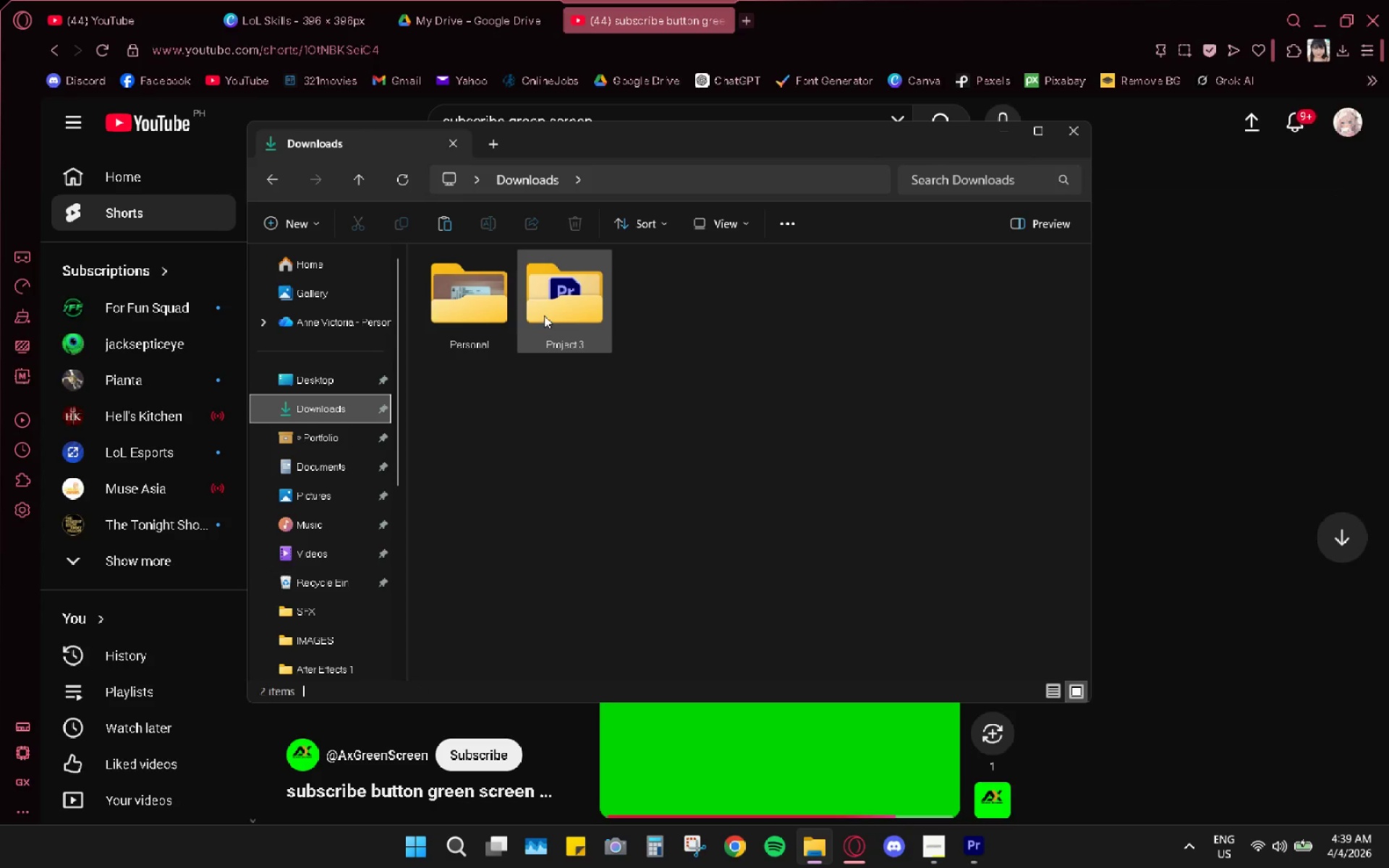 
double_click([544, 315])
 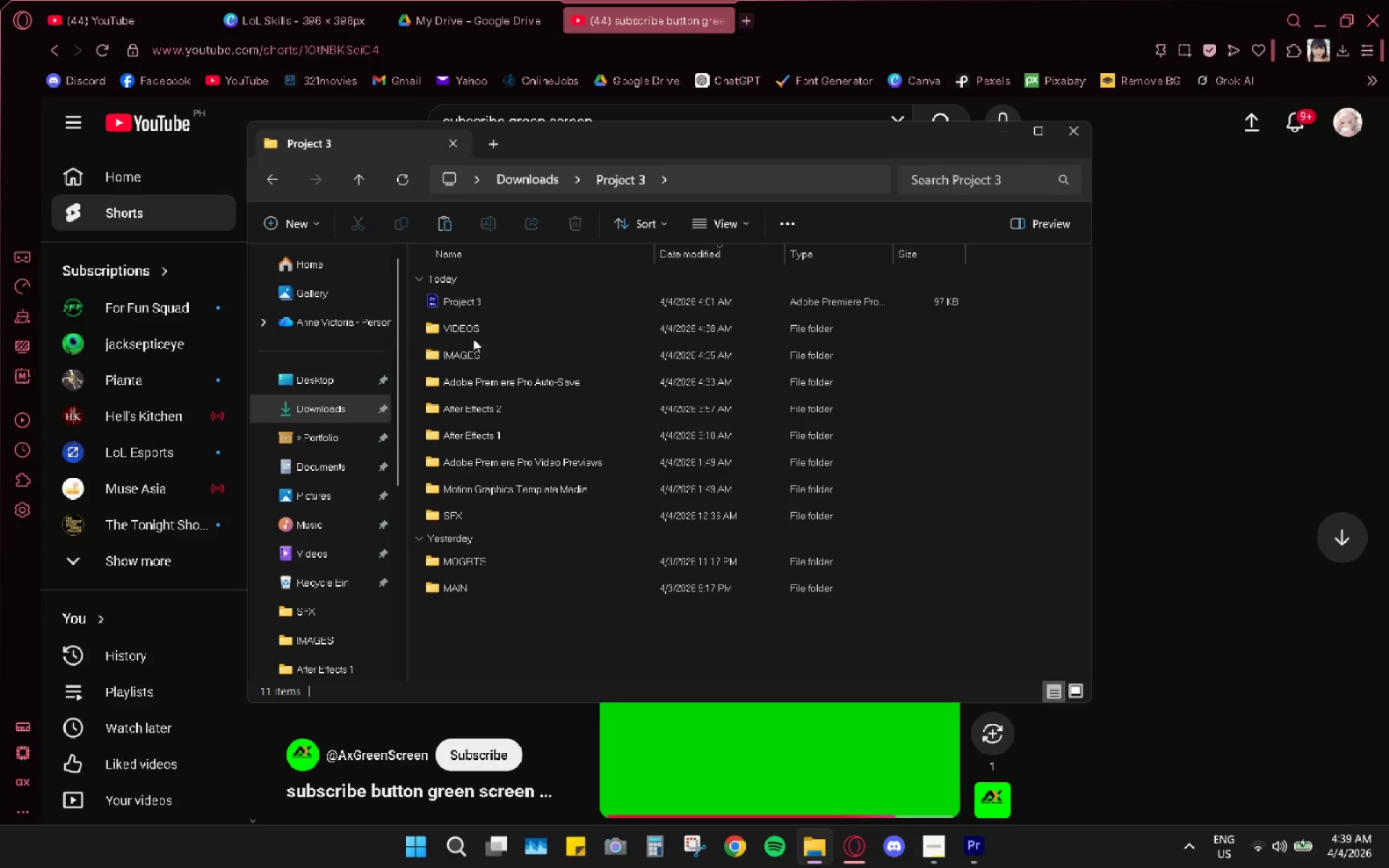 
left_click([476, 323])
 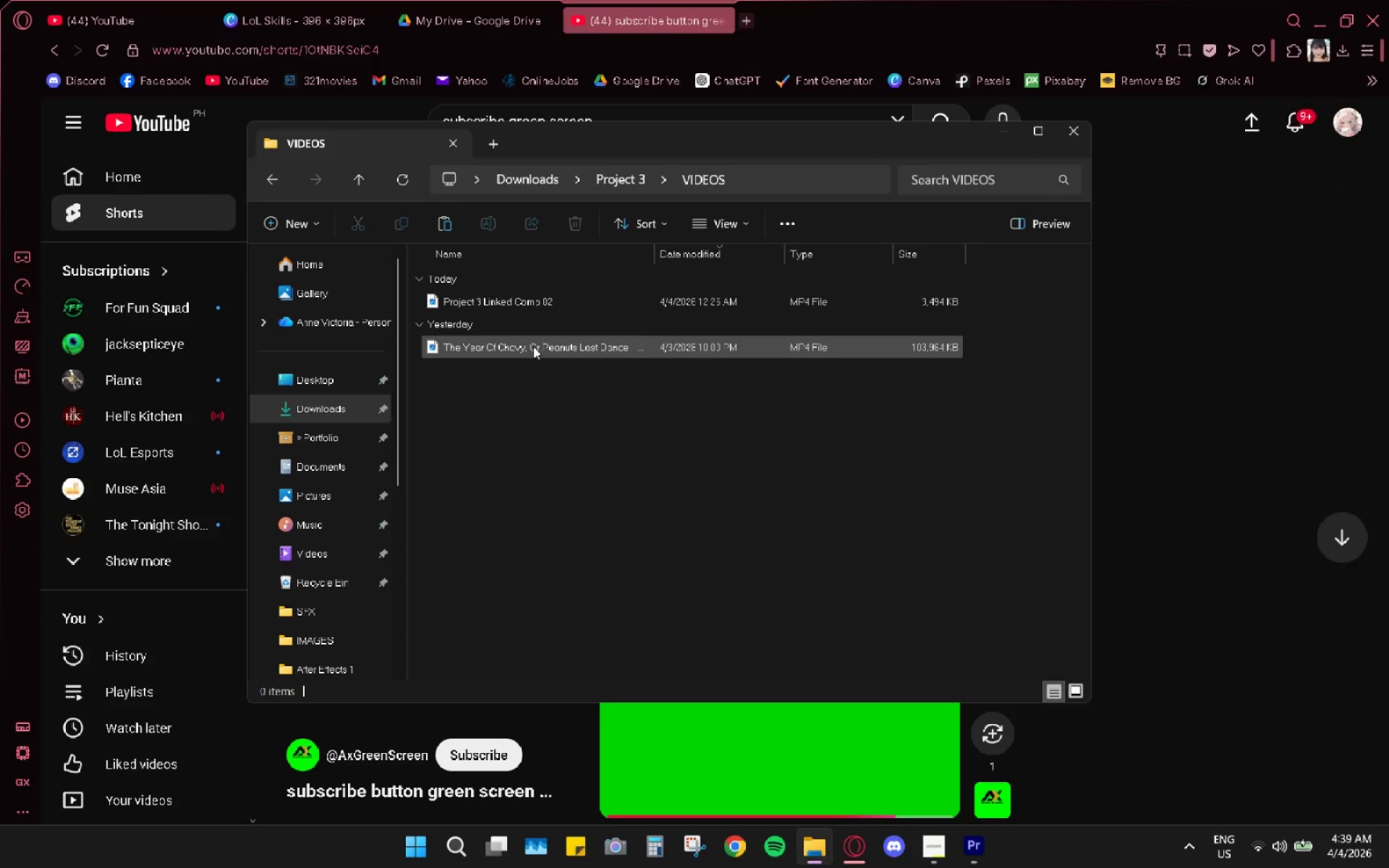 
key(Control+V)
 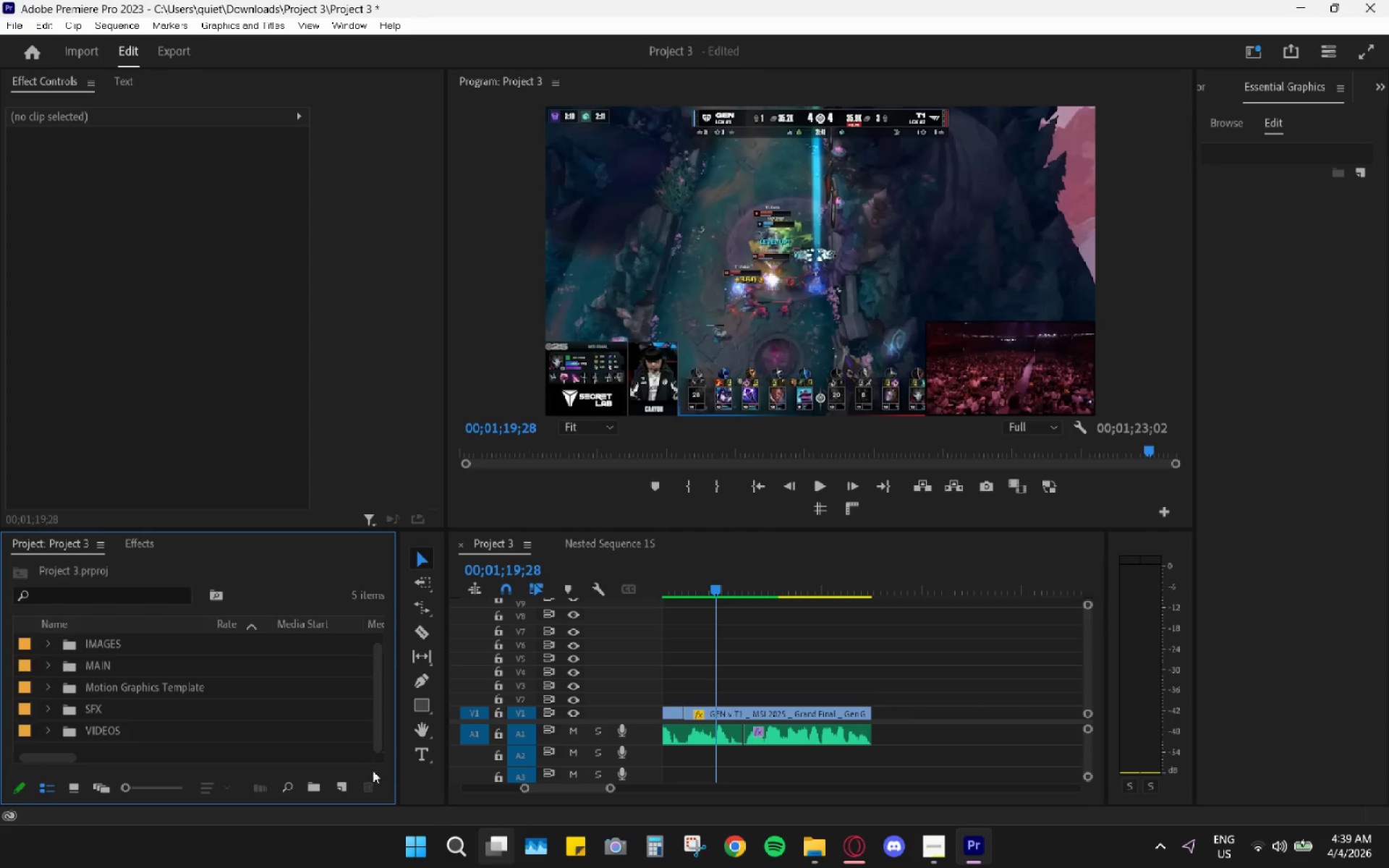 
left_click([800, 853])
 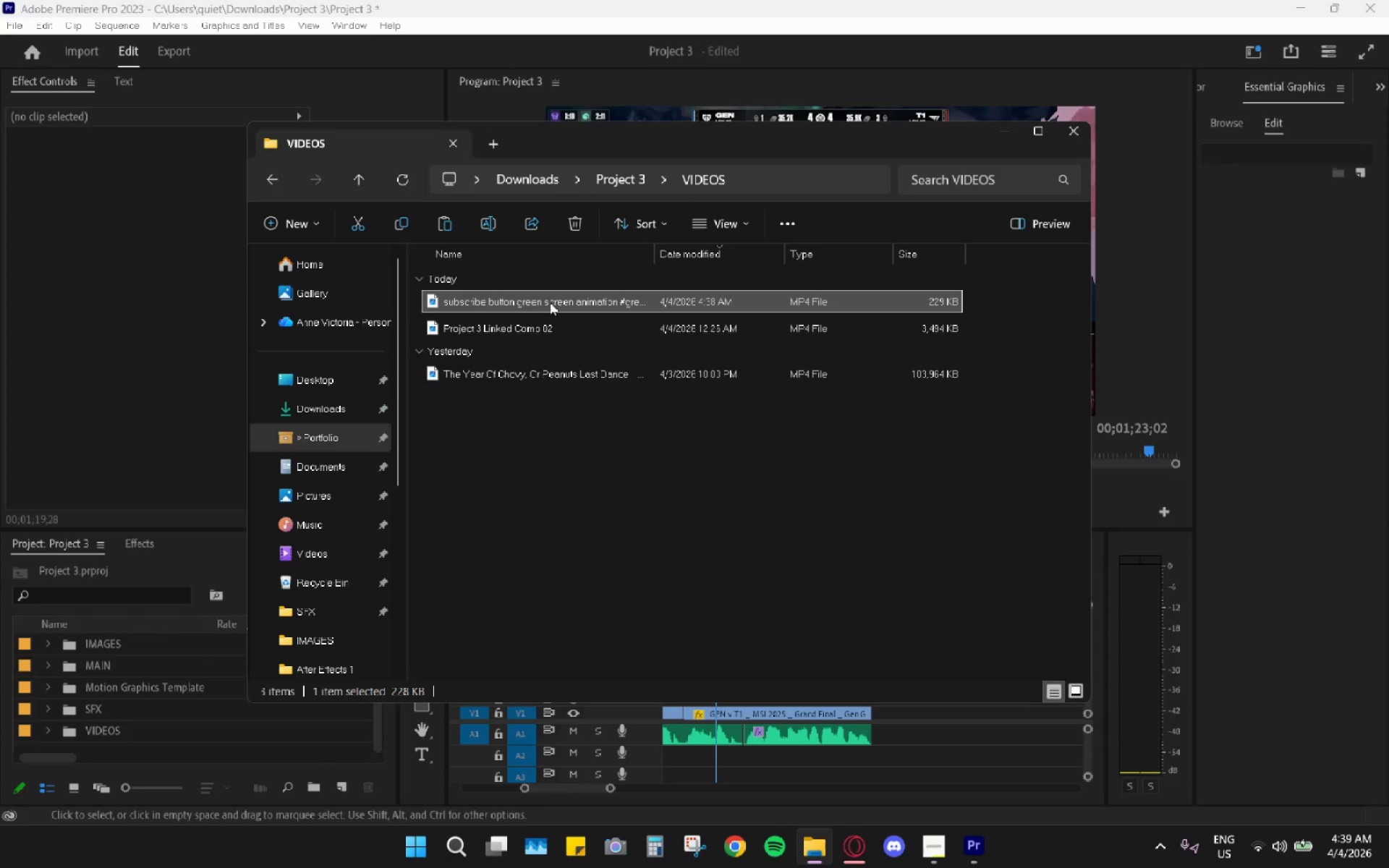 
left_click_drag(start_coordinate=[550, 302], to_coordinate=[99, 734])
 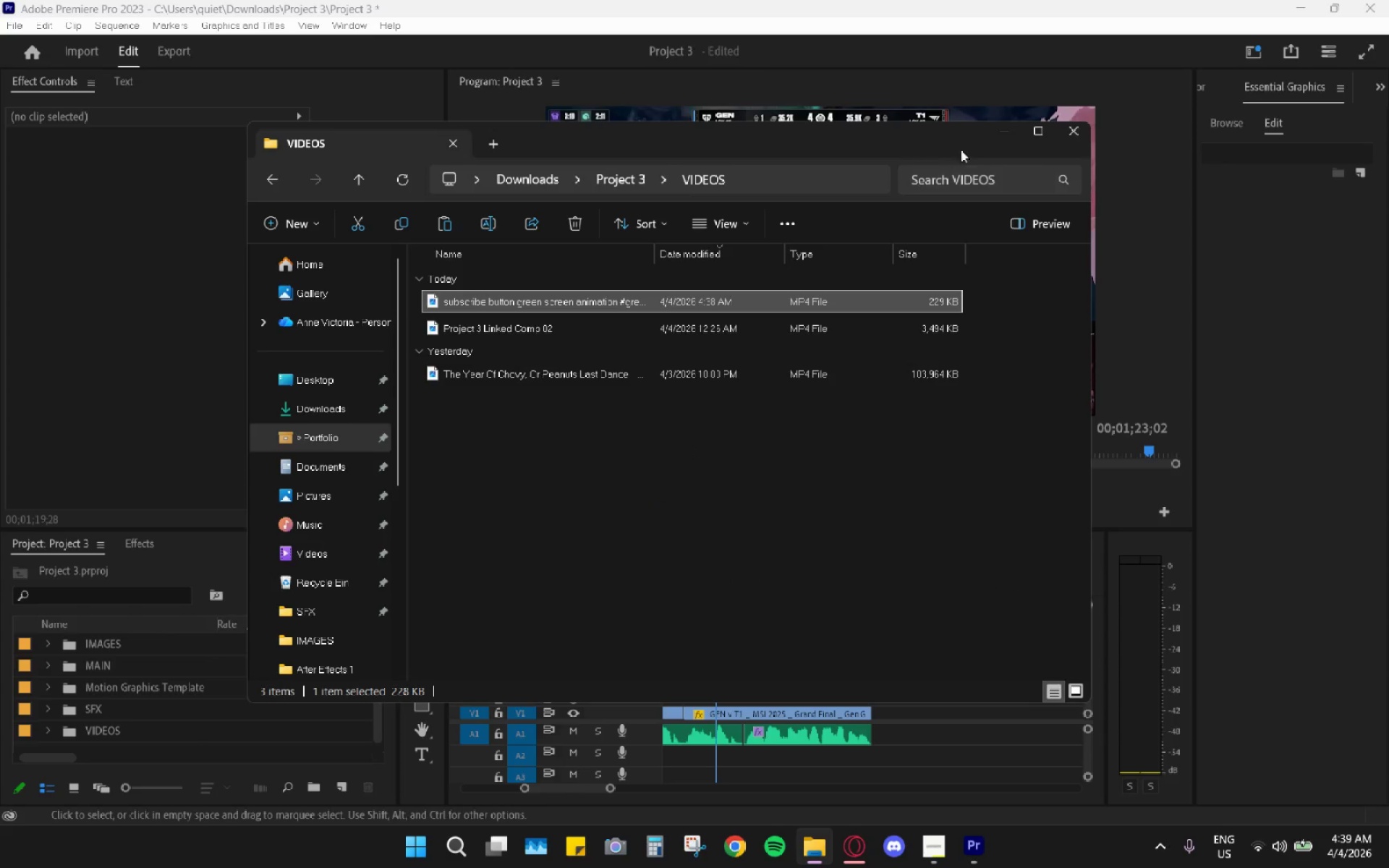 
left_click([1002, 133])
 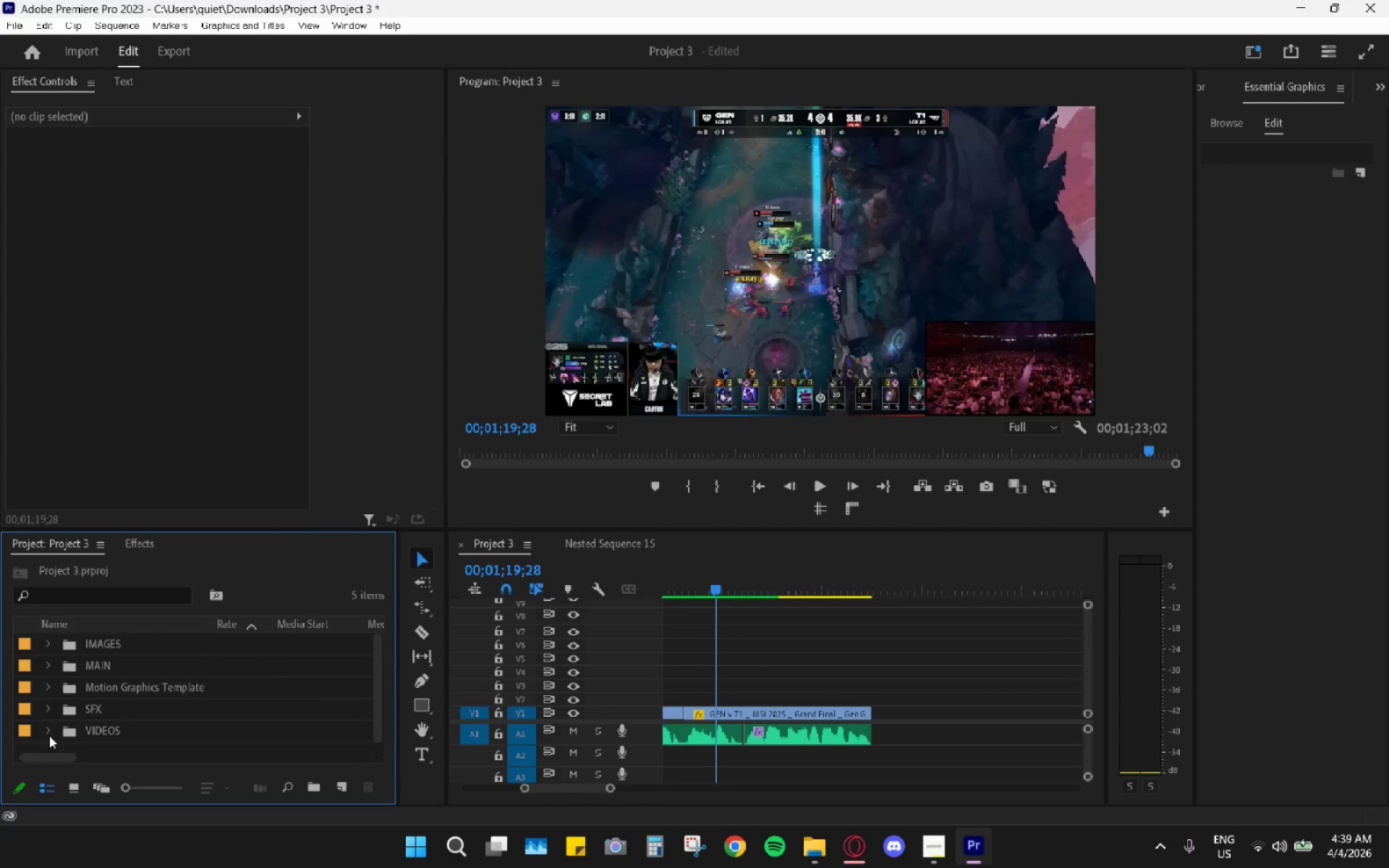 
scroll: coordinate [101, 731], scroll_direction: down, amount: 2.0
 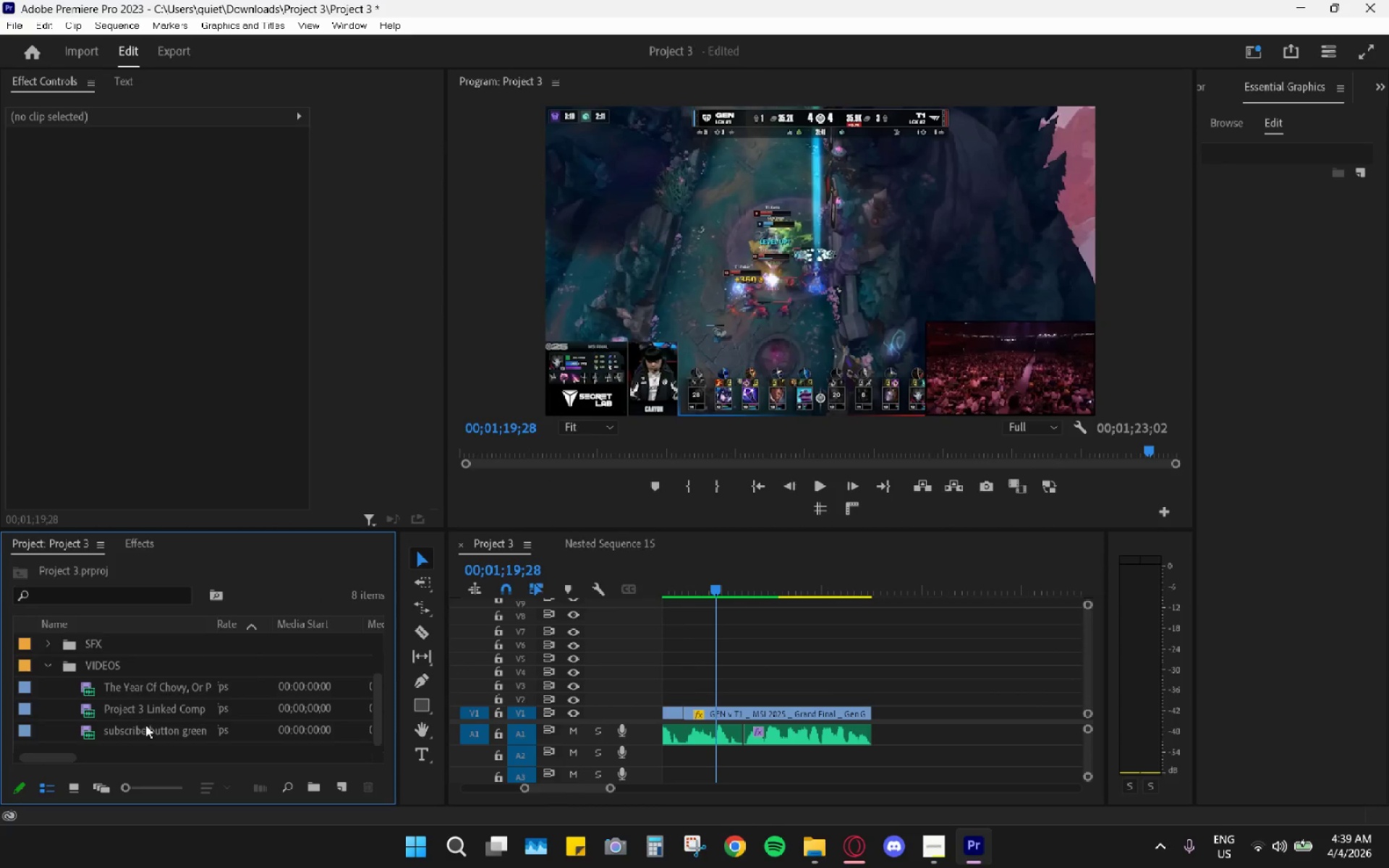 
left_click_drag(start_coordinate=[149, 732], to_coordinate=[770, 703])
 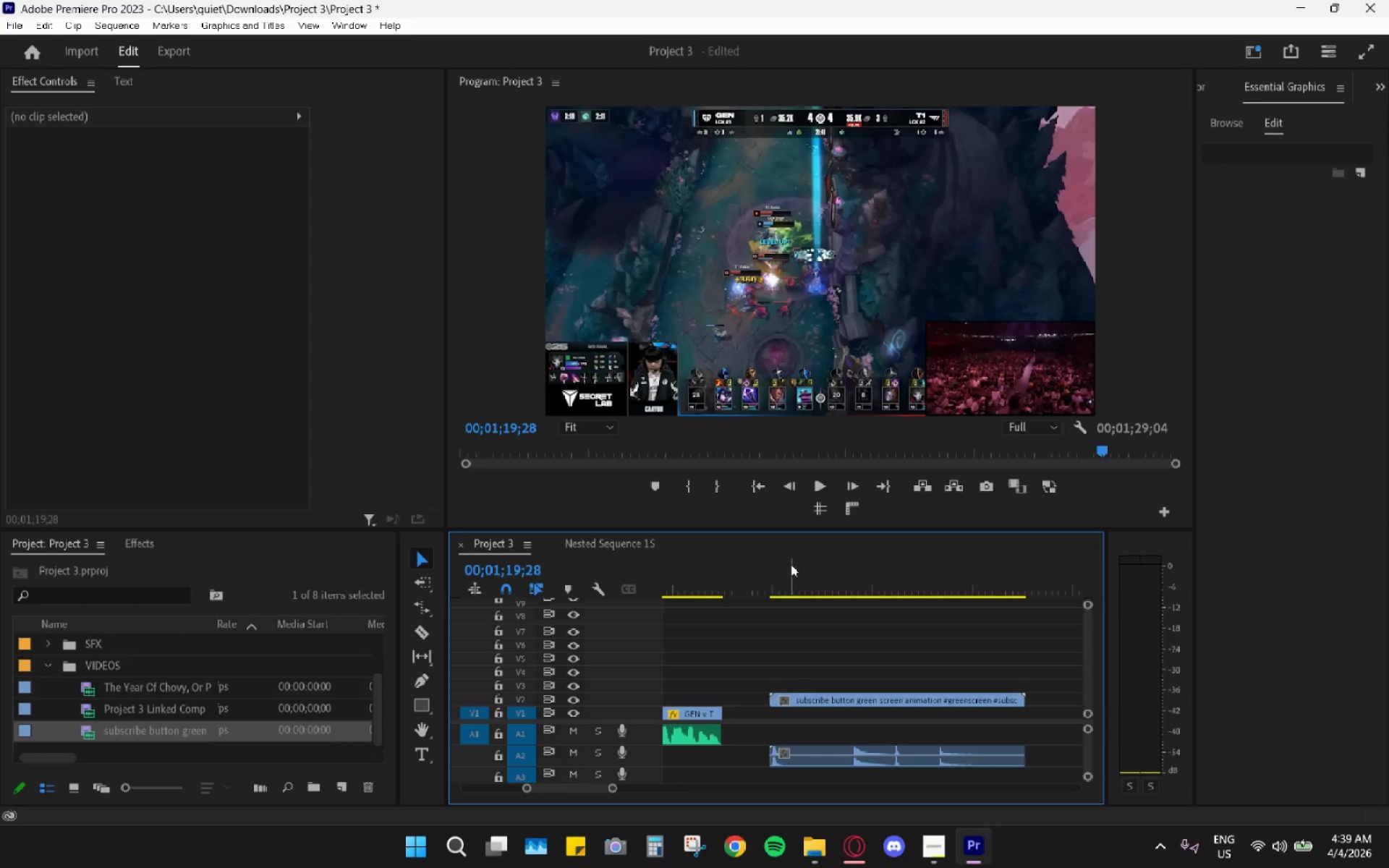 
left_click_drag(start_coordinate=[797, 566], to_coordinate=[804, 583])
 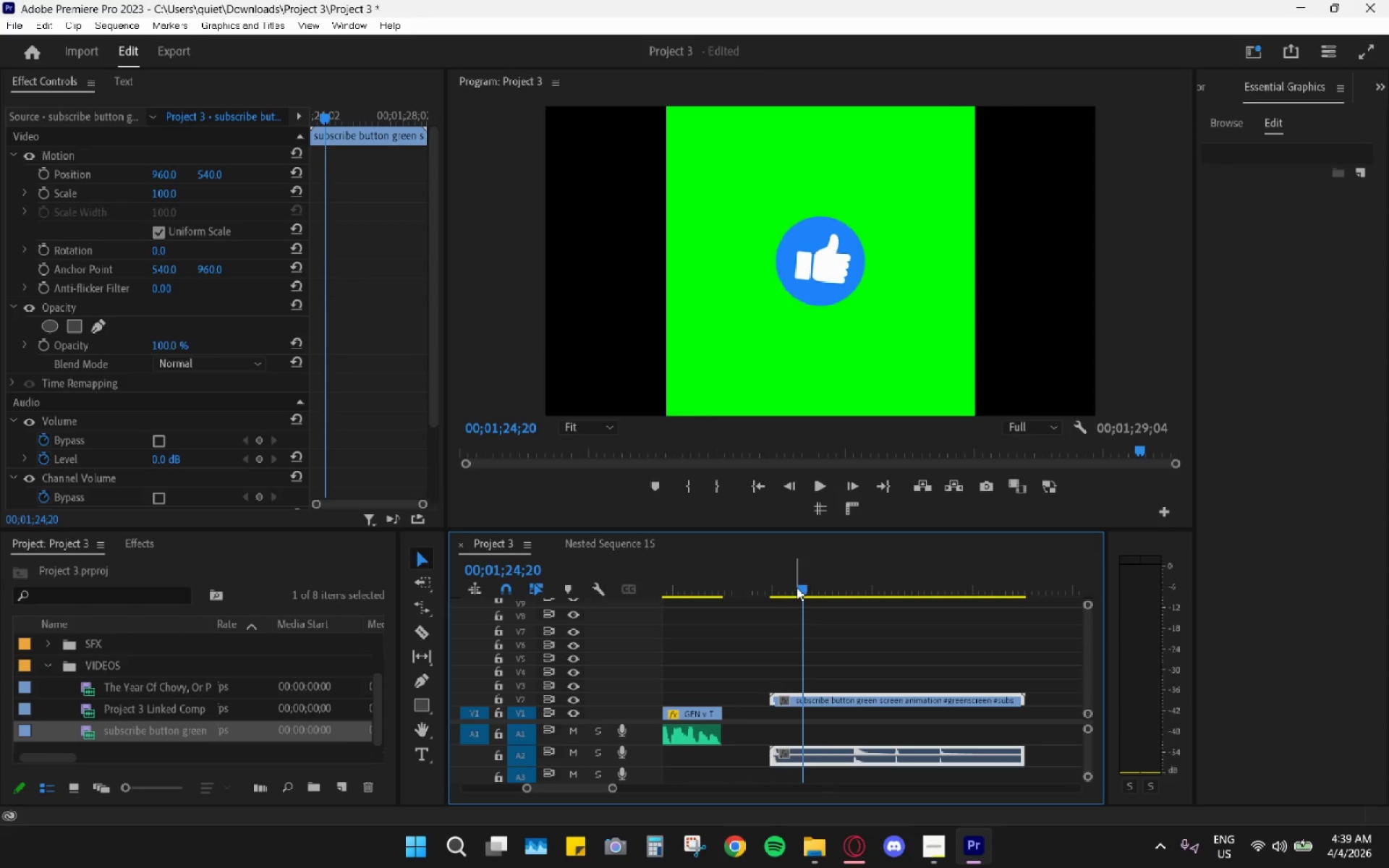 
key(Space)
 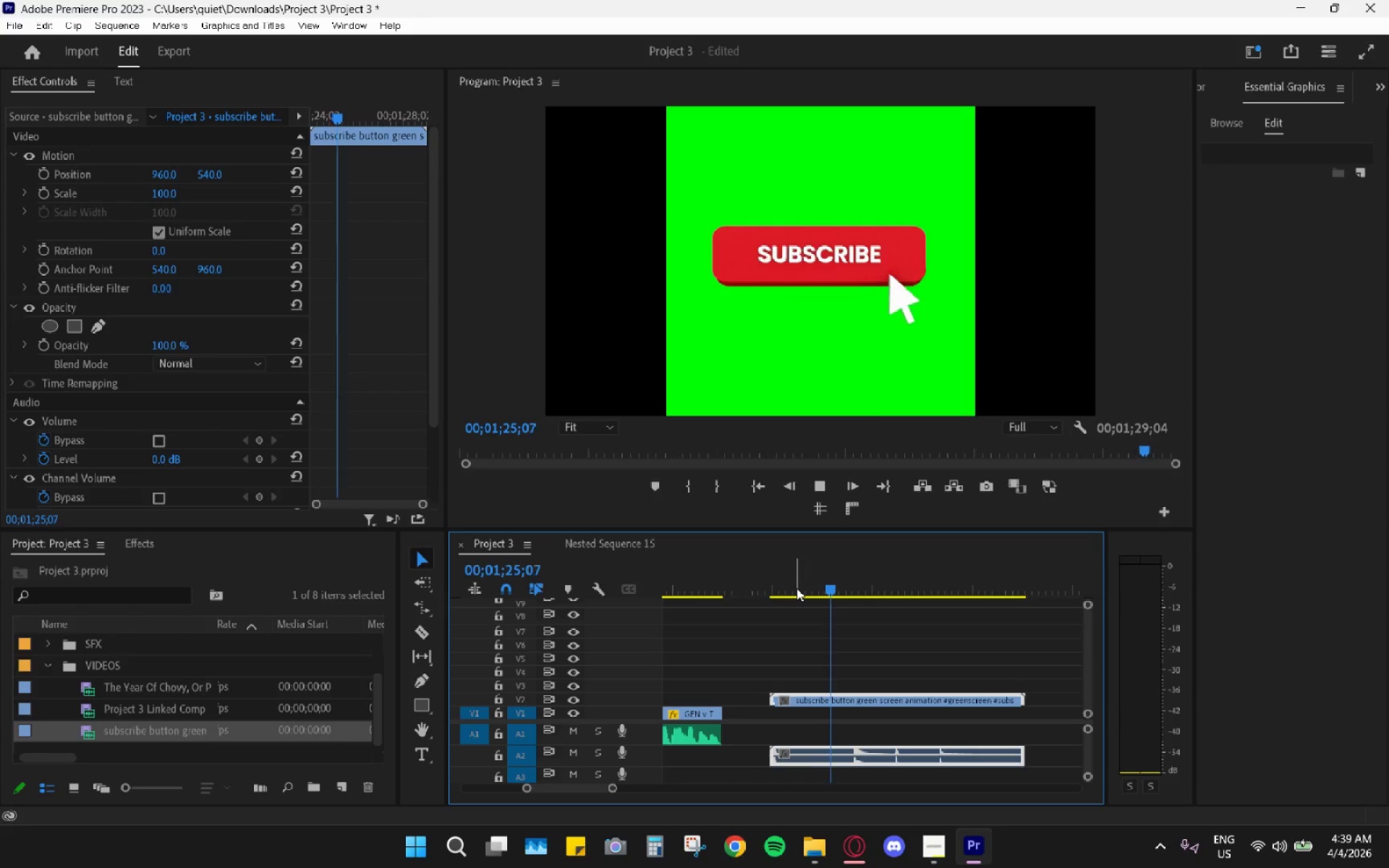 
key(Space)
 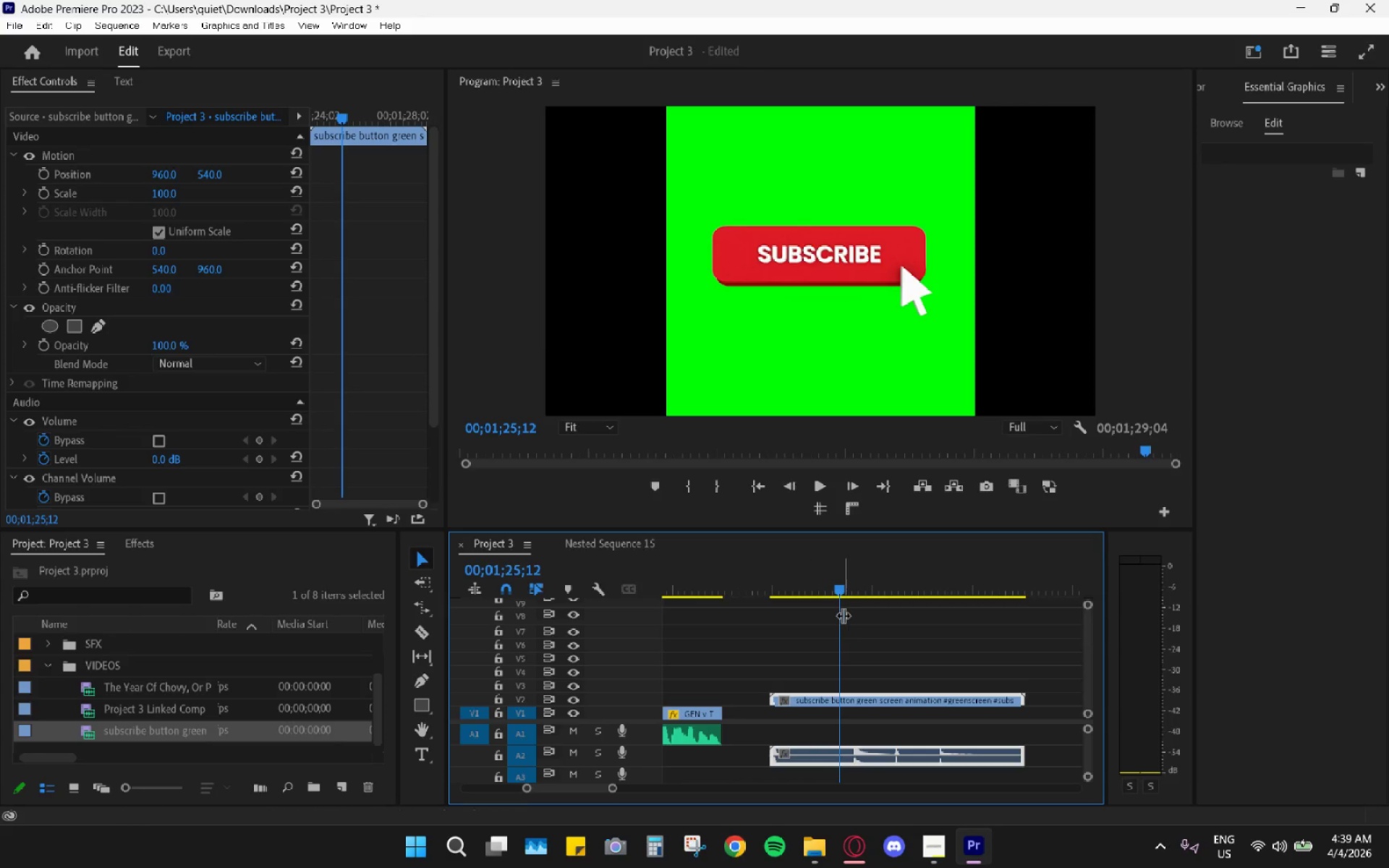 
key(Space)
 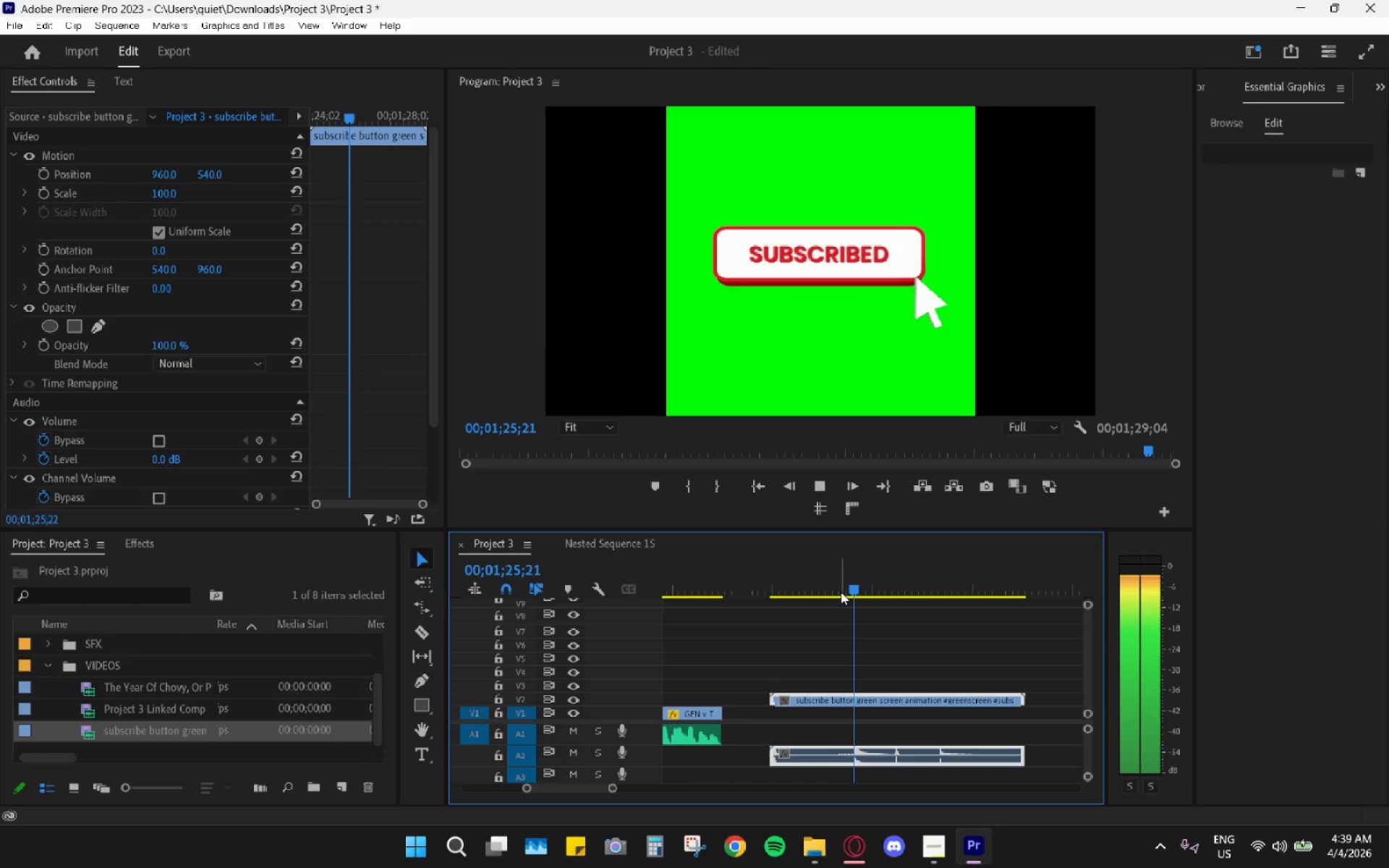 
left_click_drag(start_coordinate=[841, 591], to_coordinate=[811, 593])
 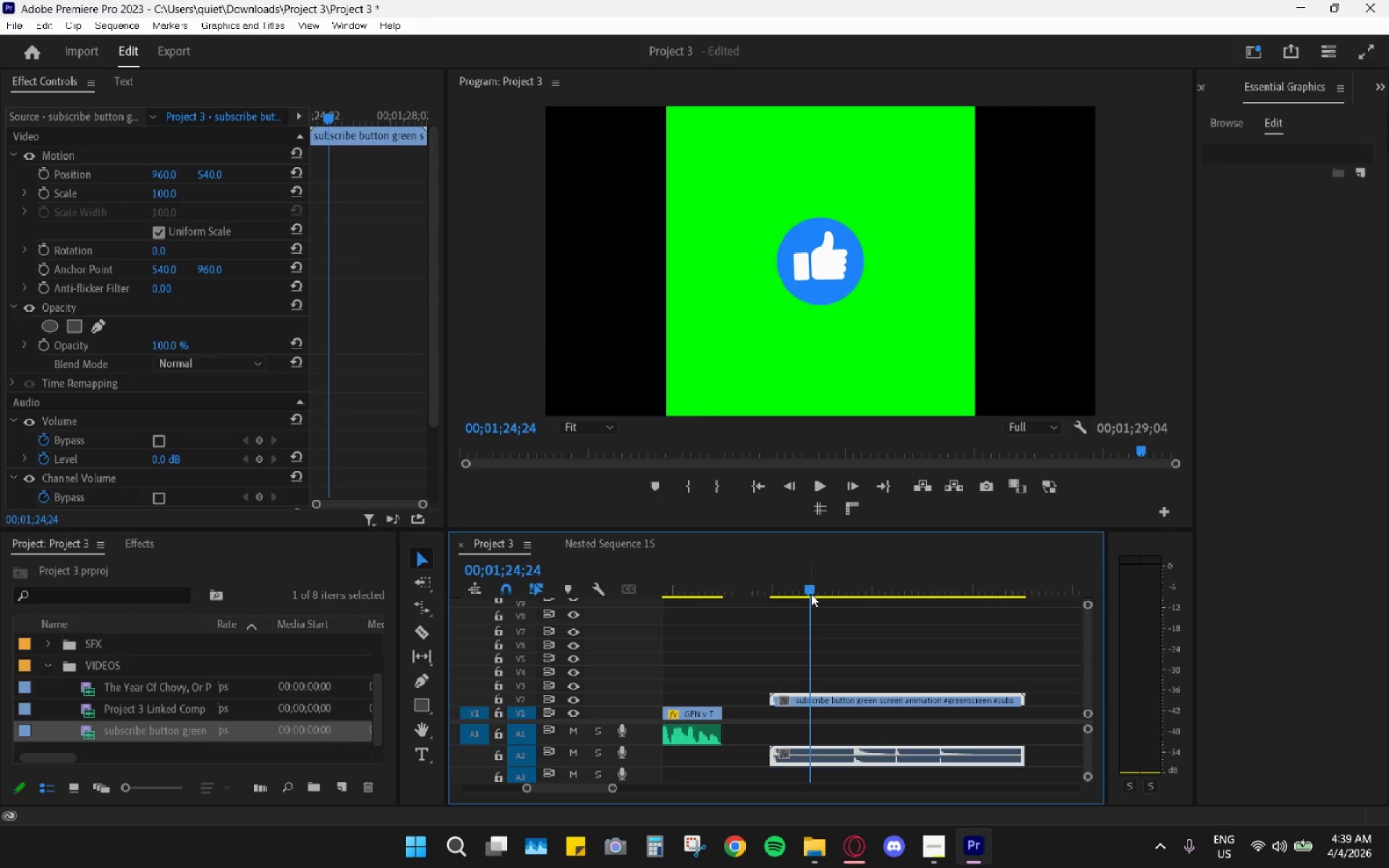 
key(Space)
 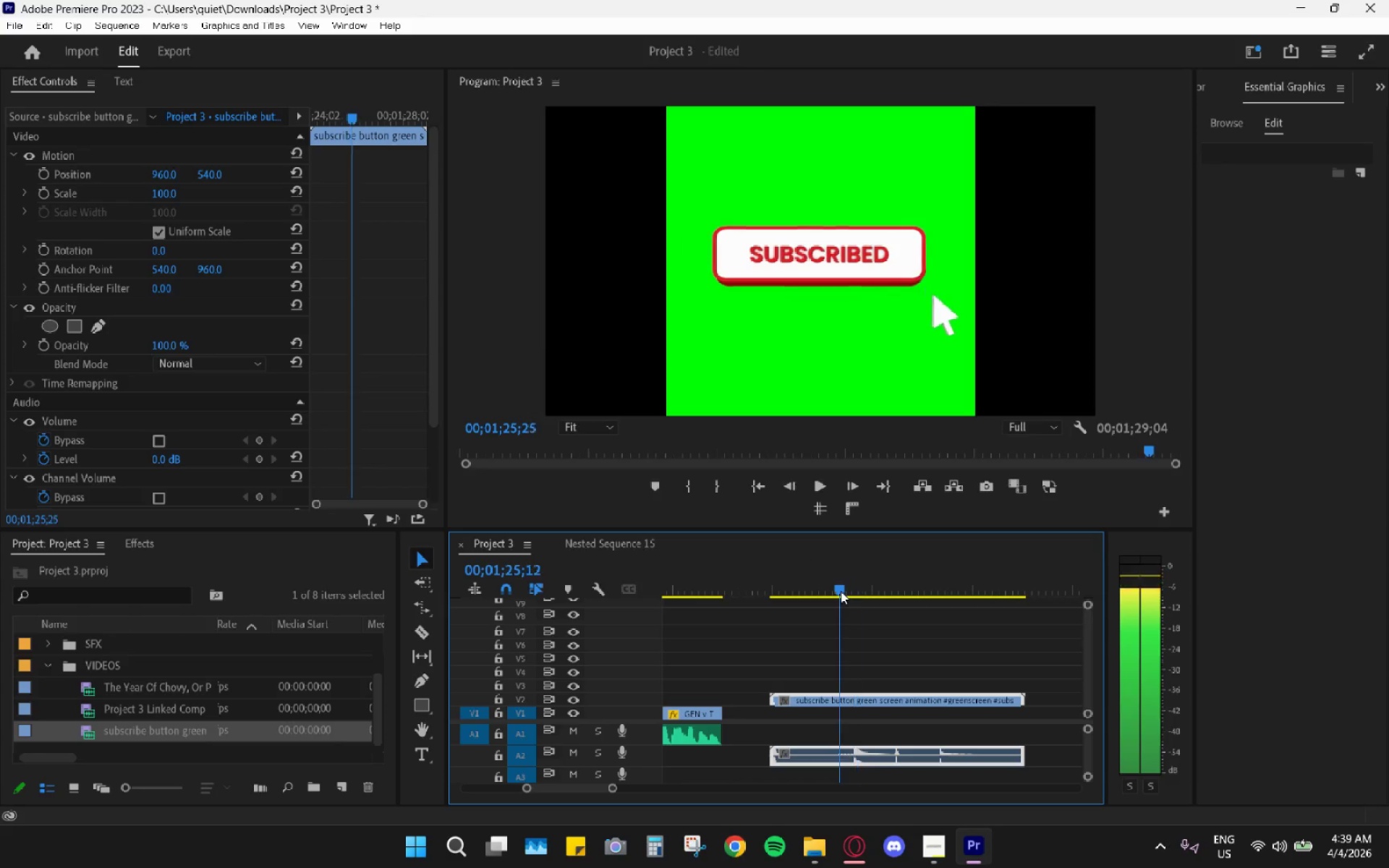 
key(Space)
 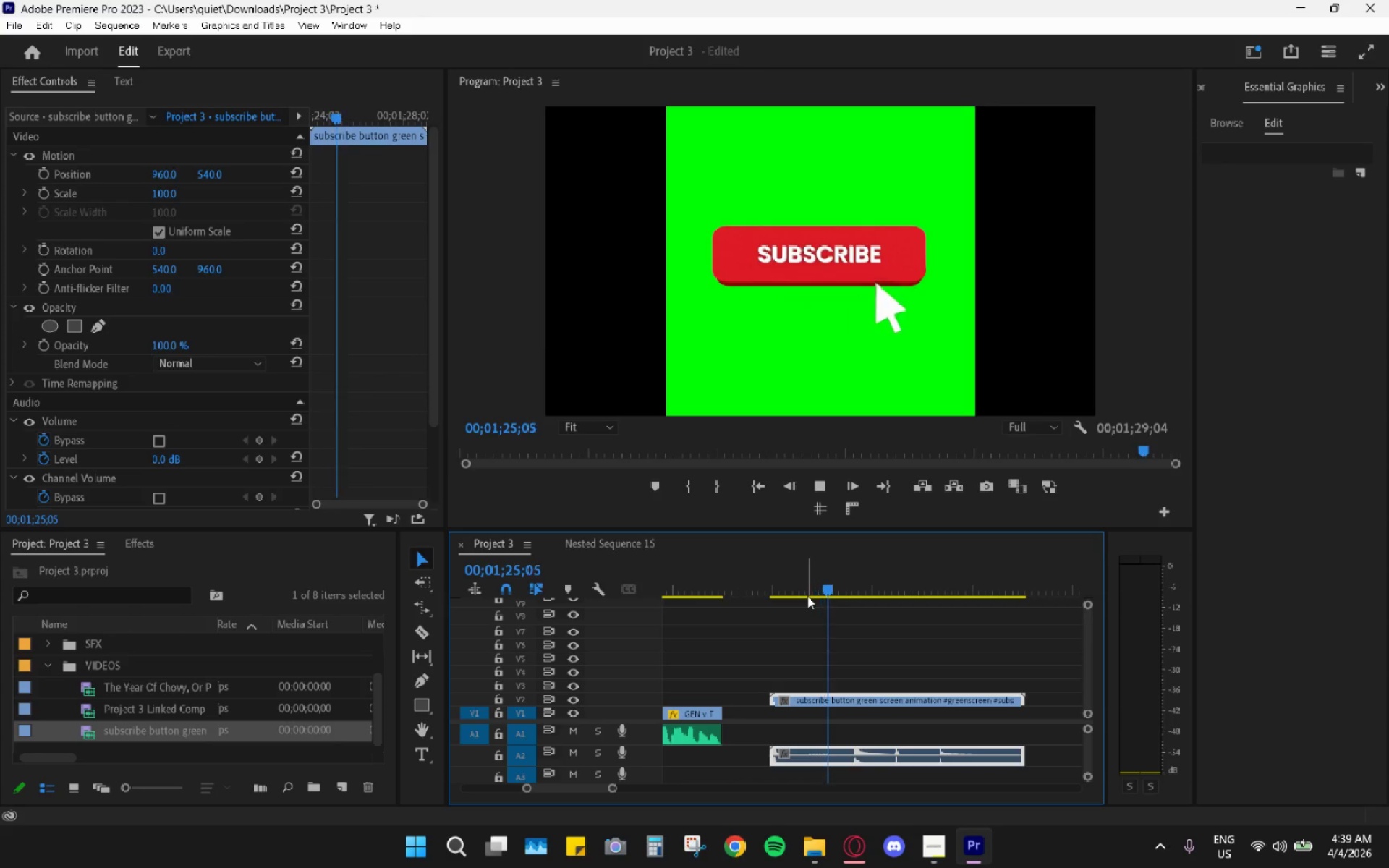 
key(Space)
 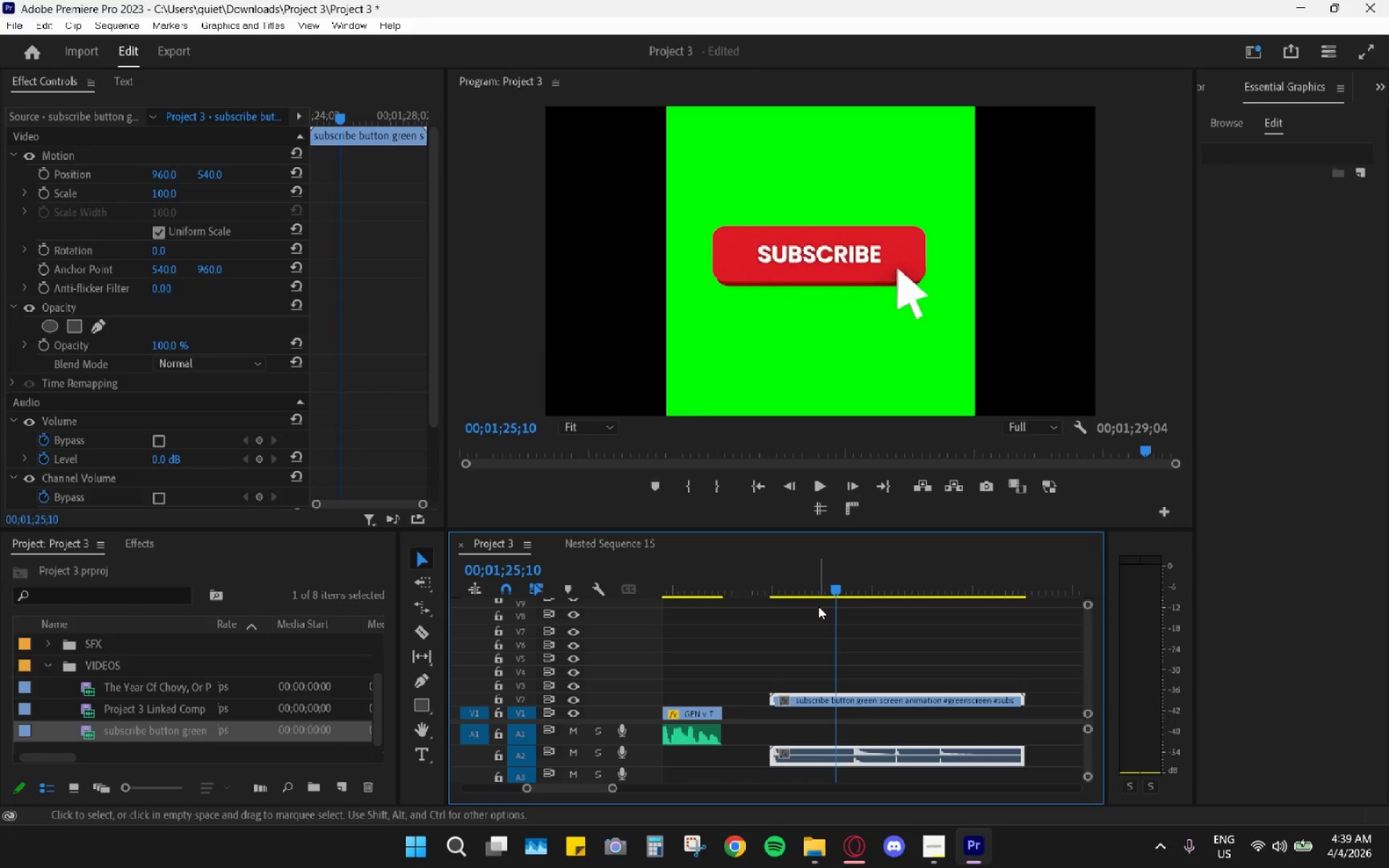 
left_click_drag(start_coordinate=[833, 598], to_coordinate=[819, 595])
 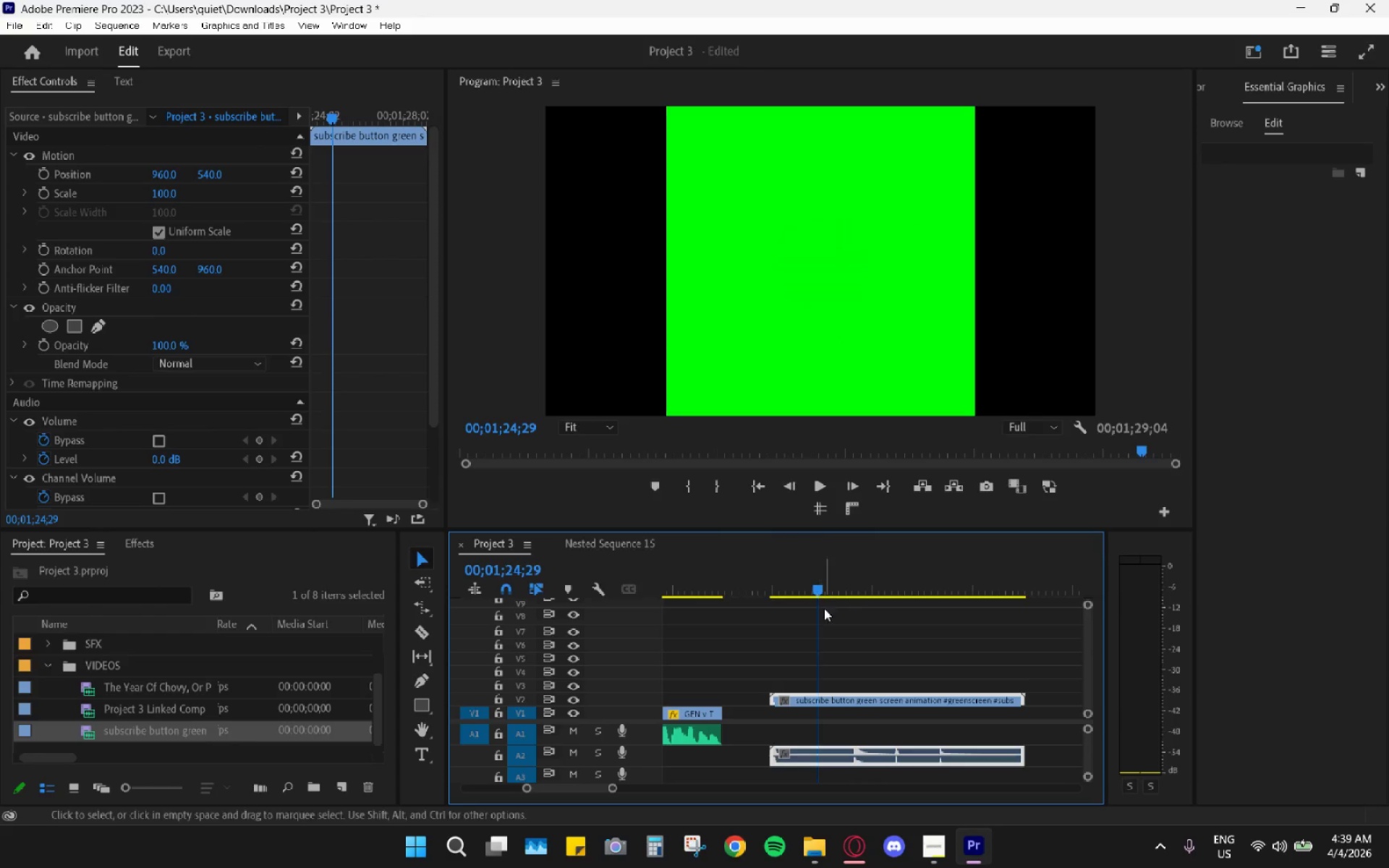 
key(C)
 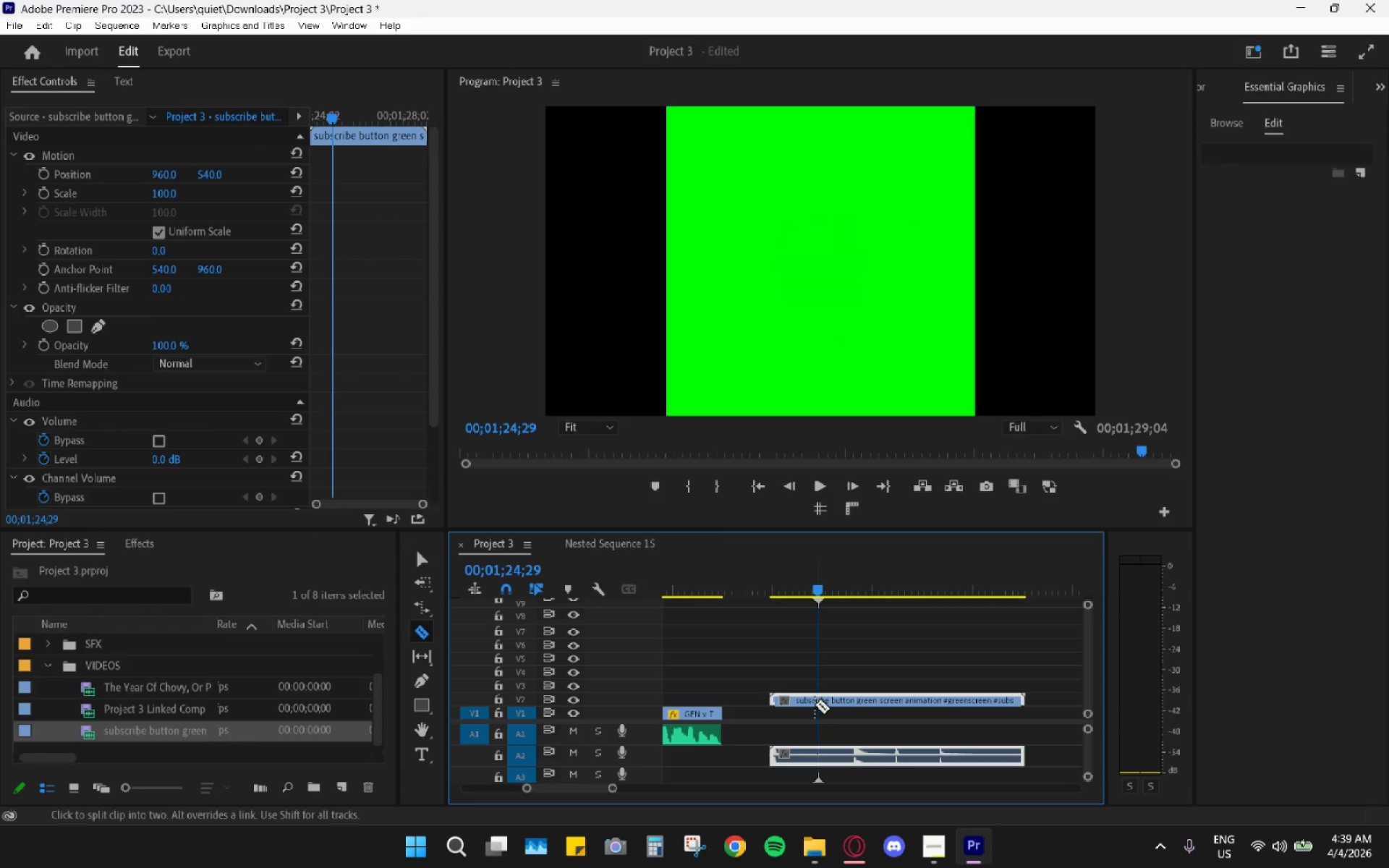 
left_click([815, 705])
 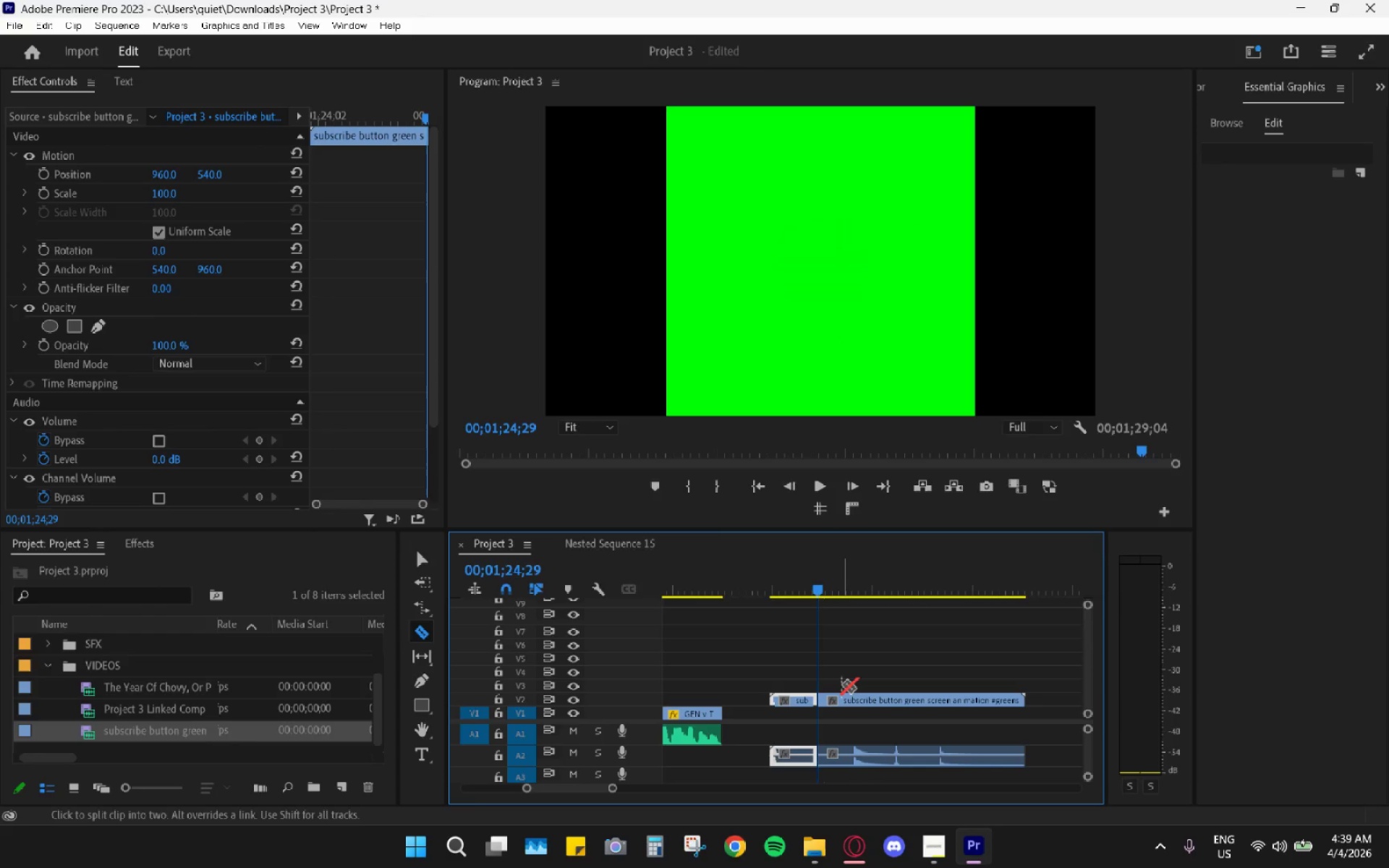 
key(Space)
 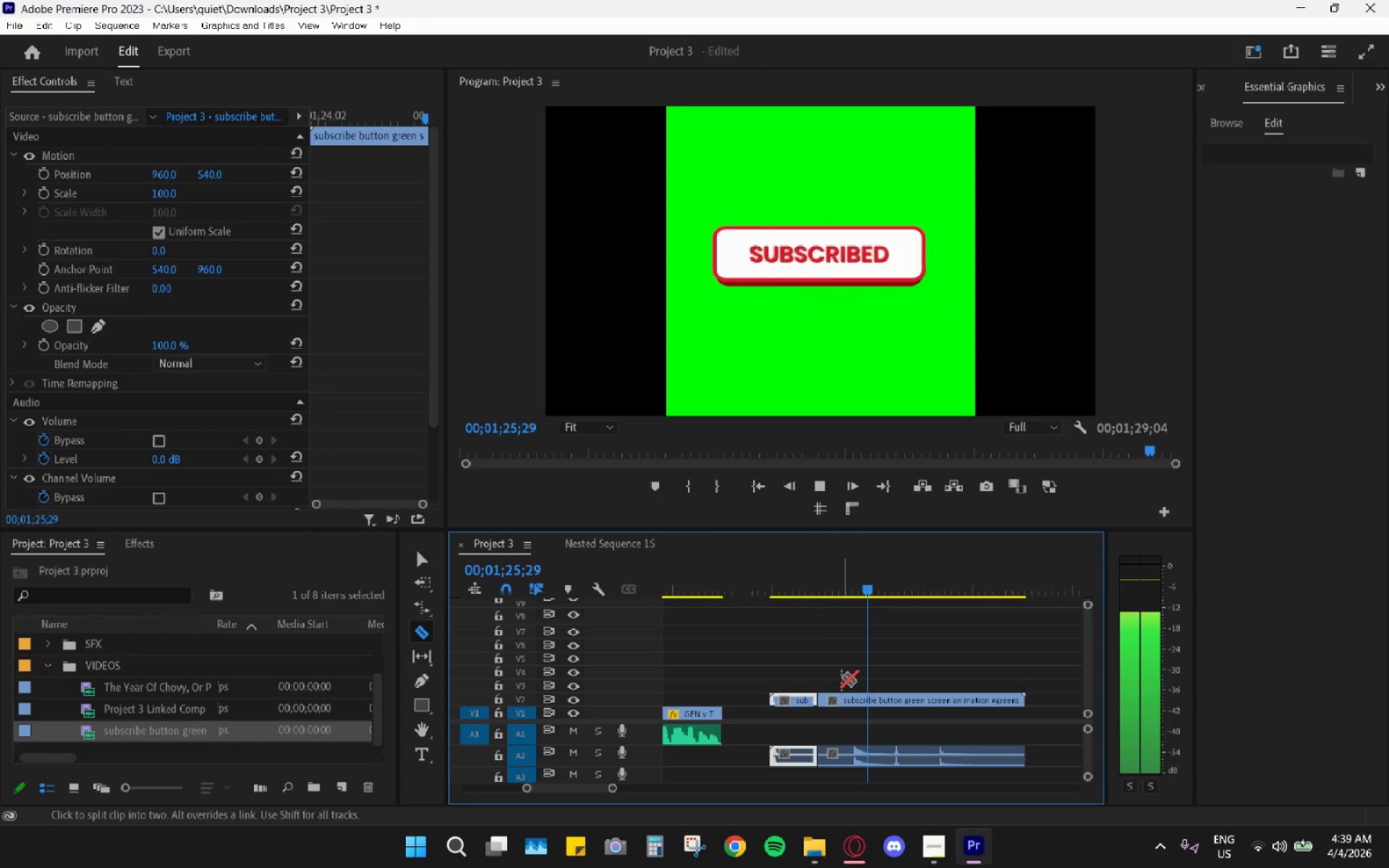 
key(Space)
 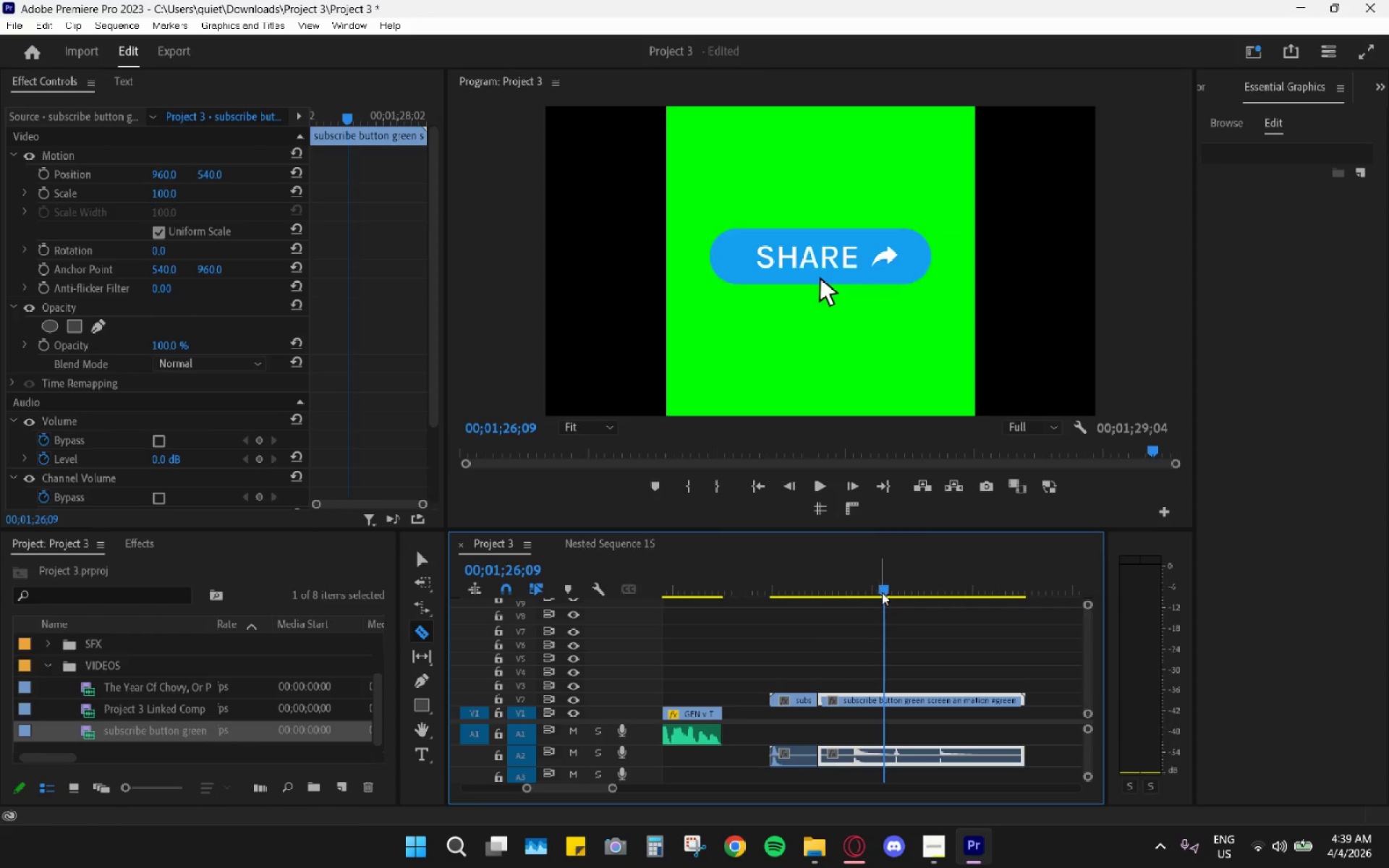 
left_click_drag(start_coordinate=[888, 586], to_coordinate=[878, 588])
 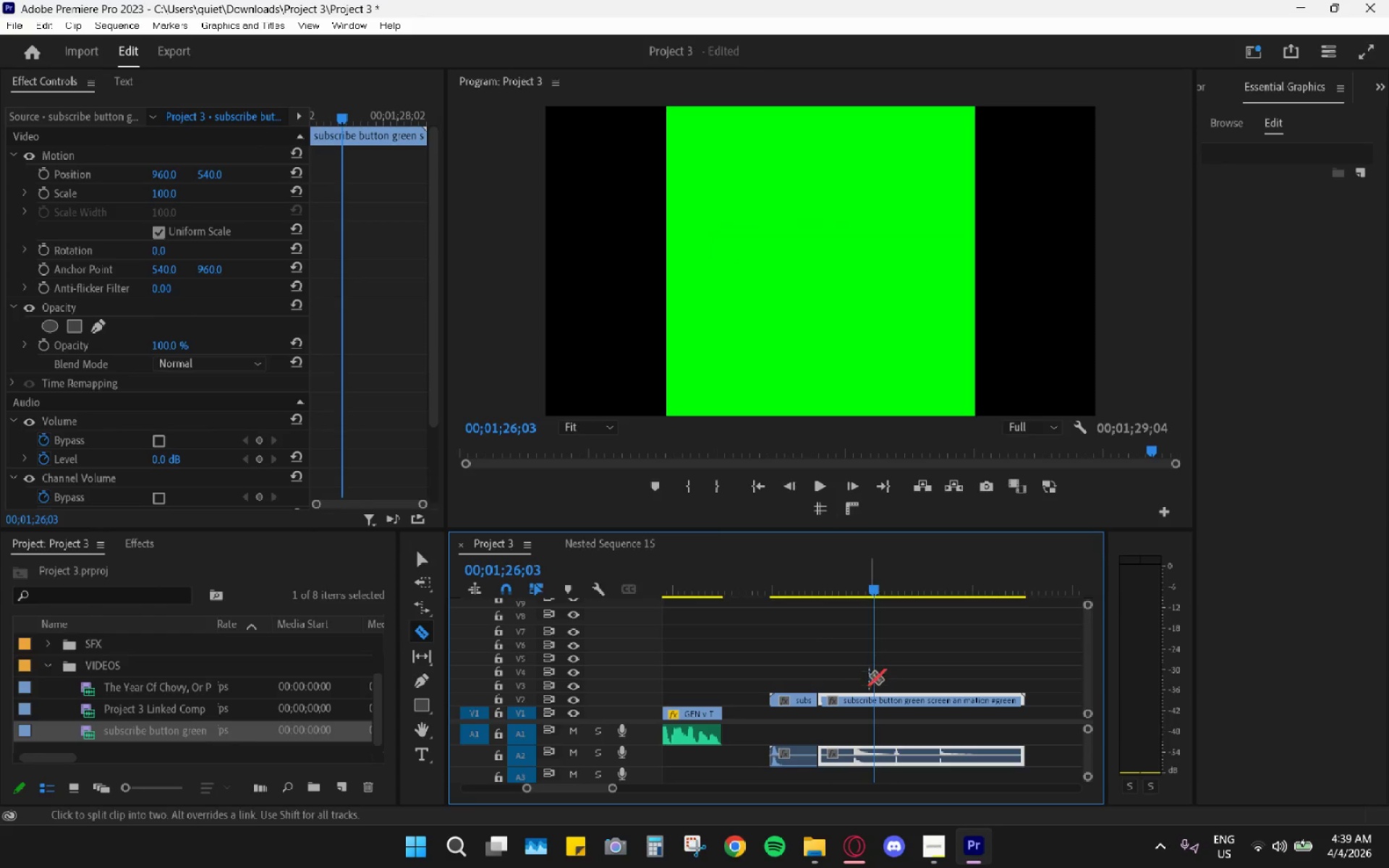 
key(C)
 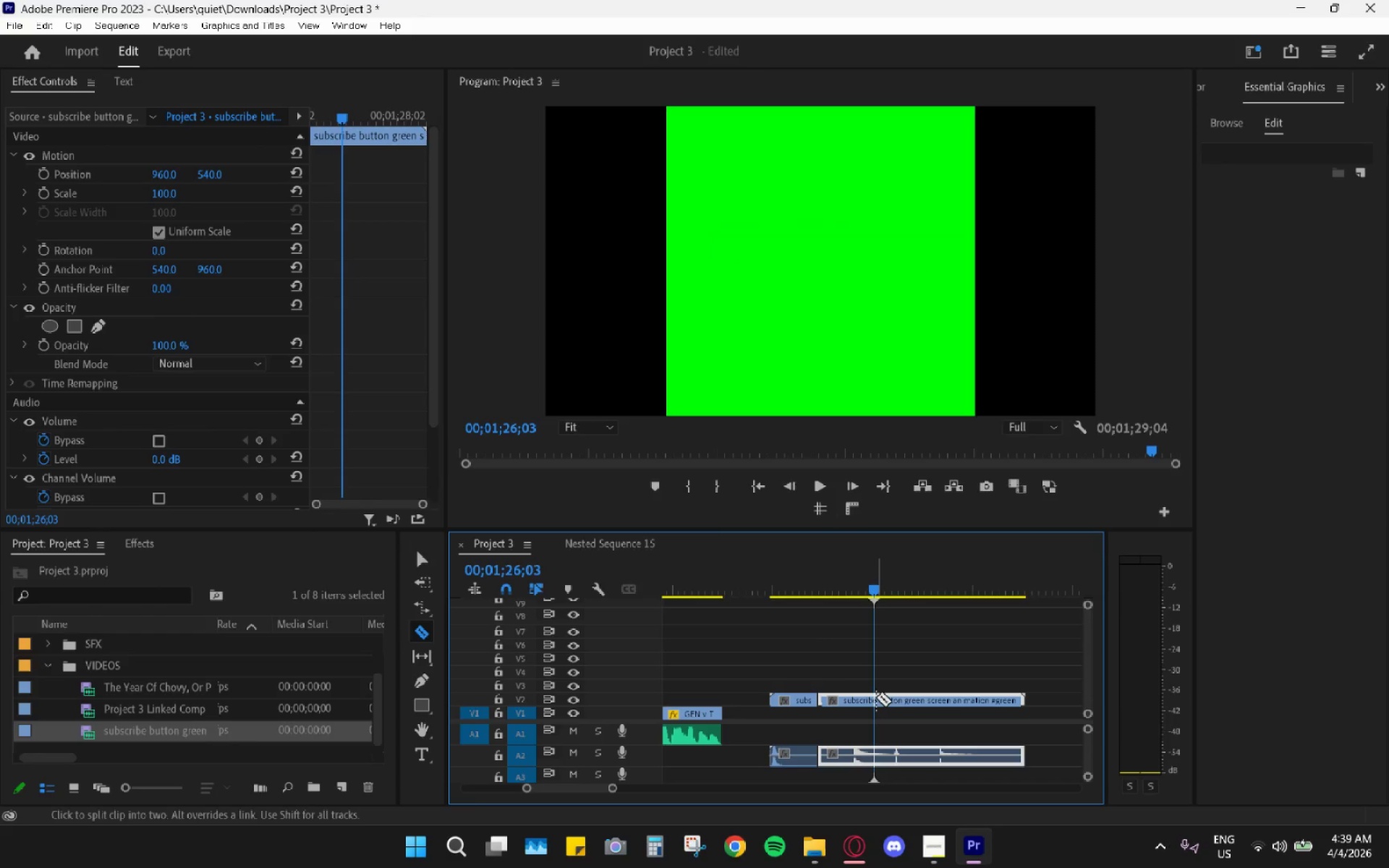 
left_click([877, 699])
 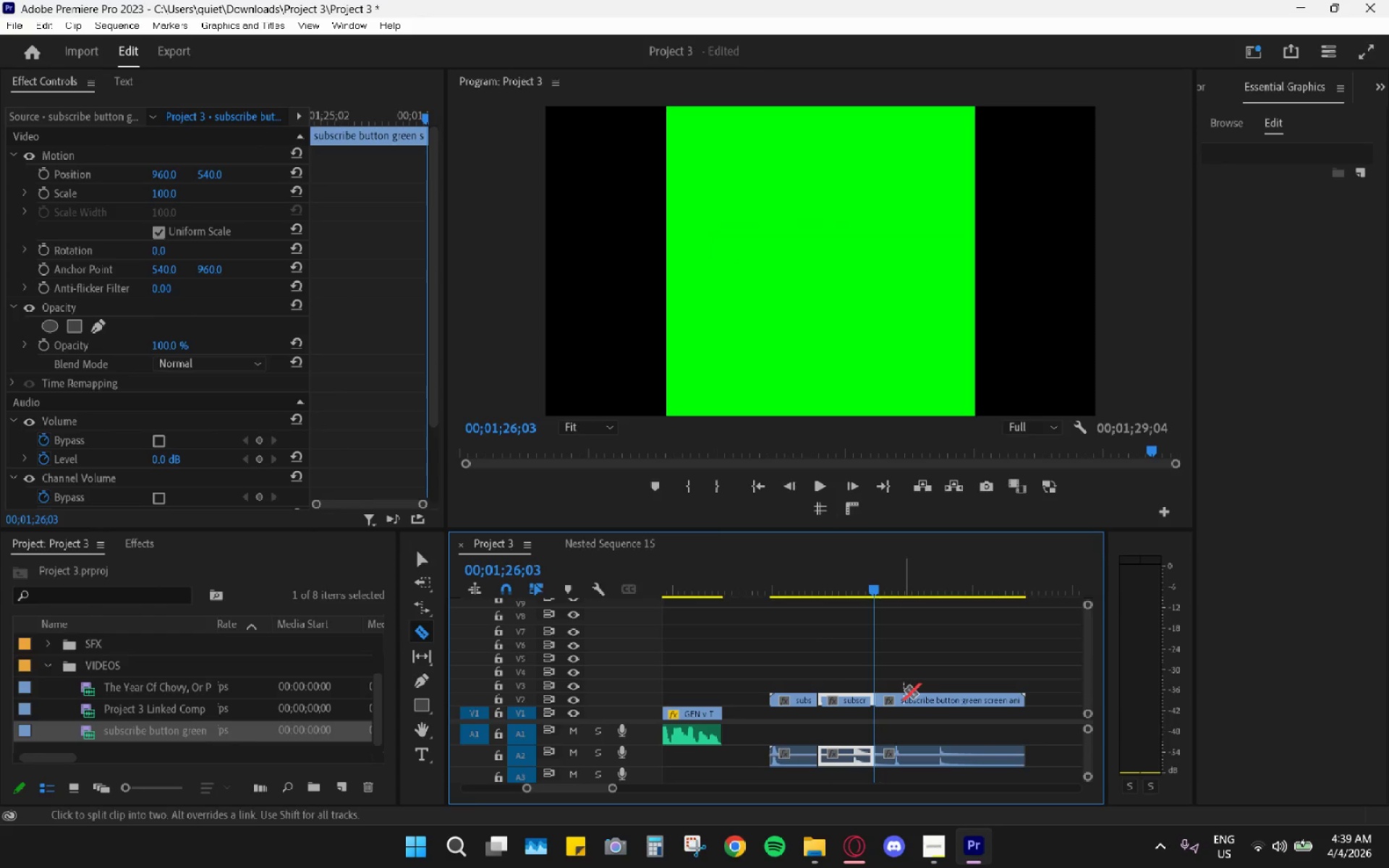 
key(V)
 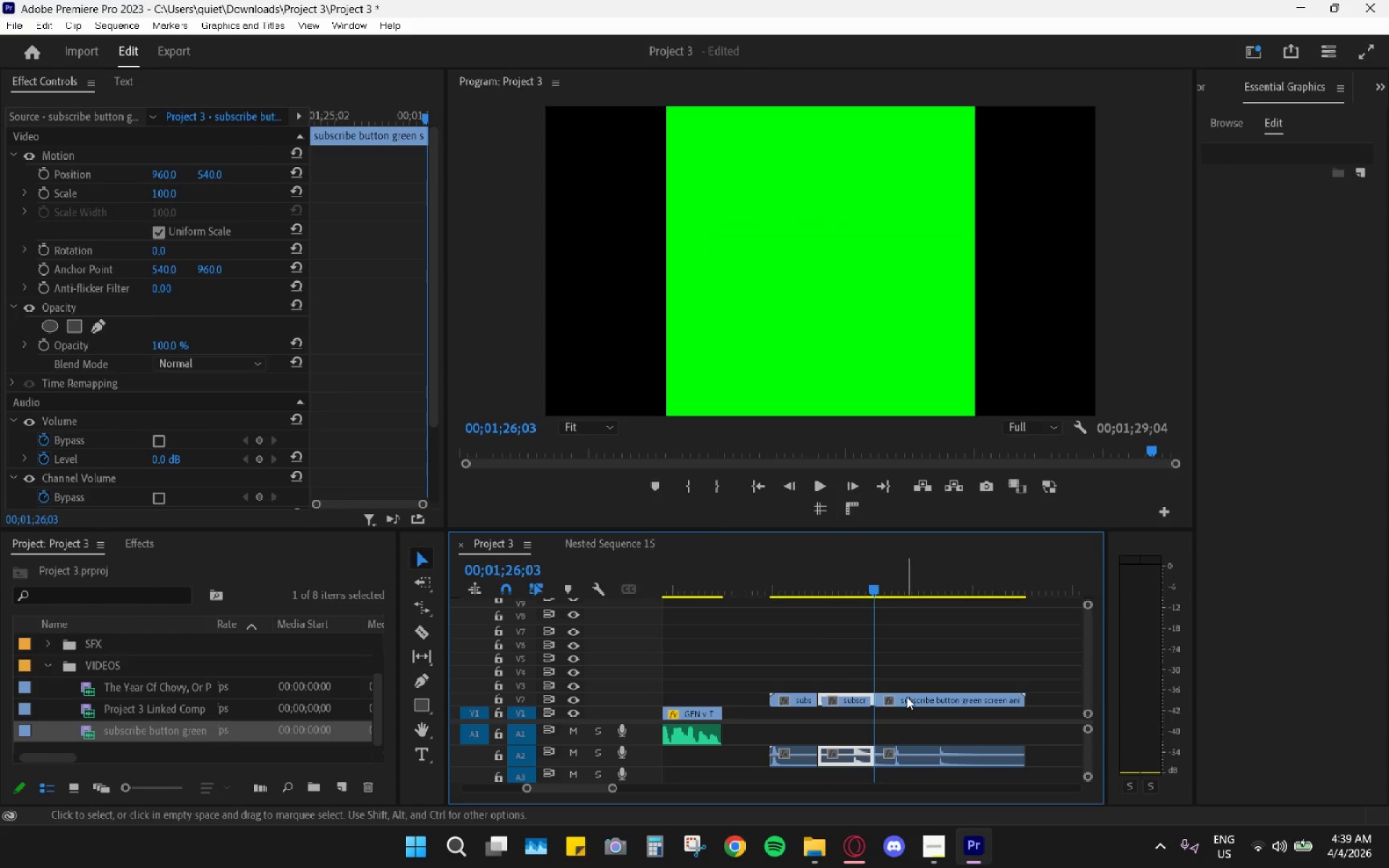 
left_click([907, 696])
 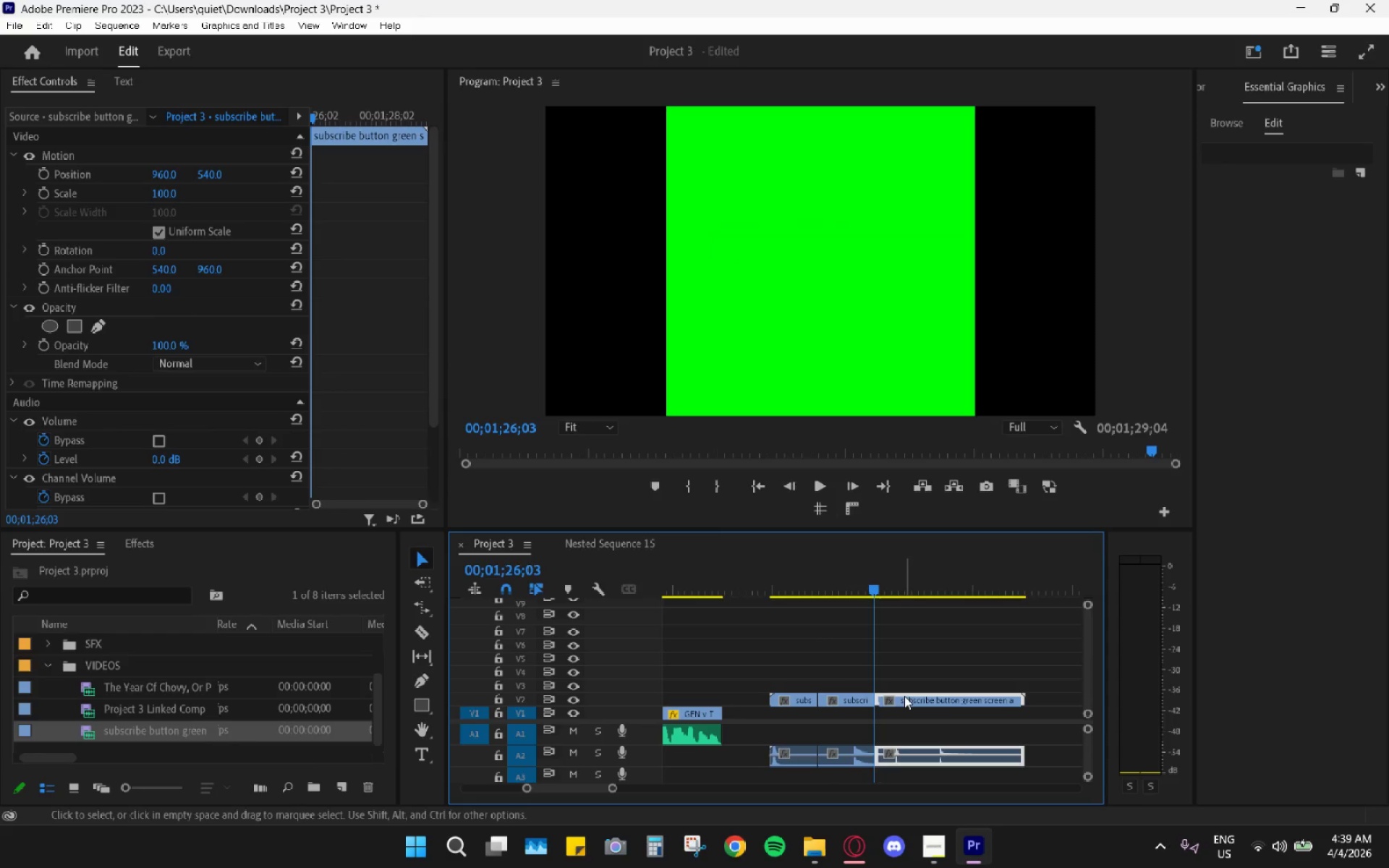 
key(H)
 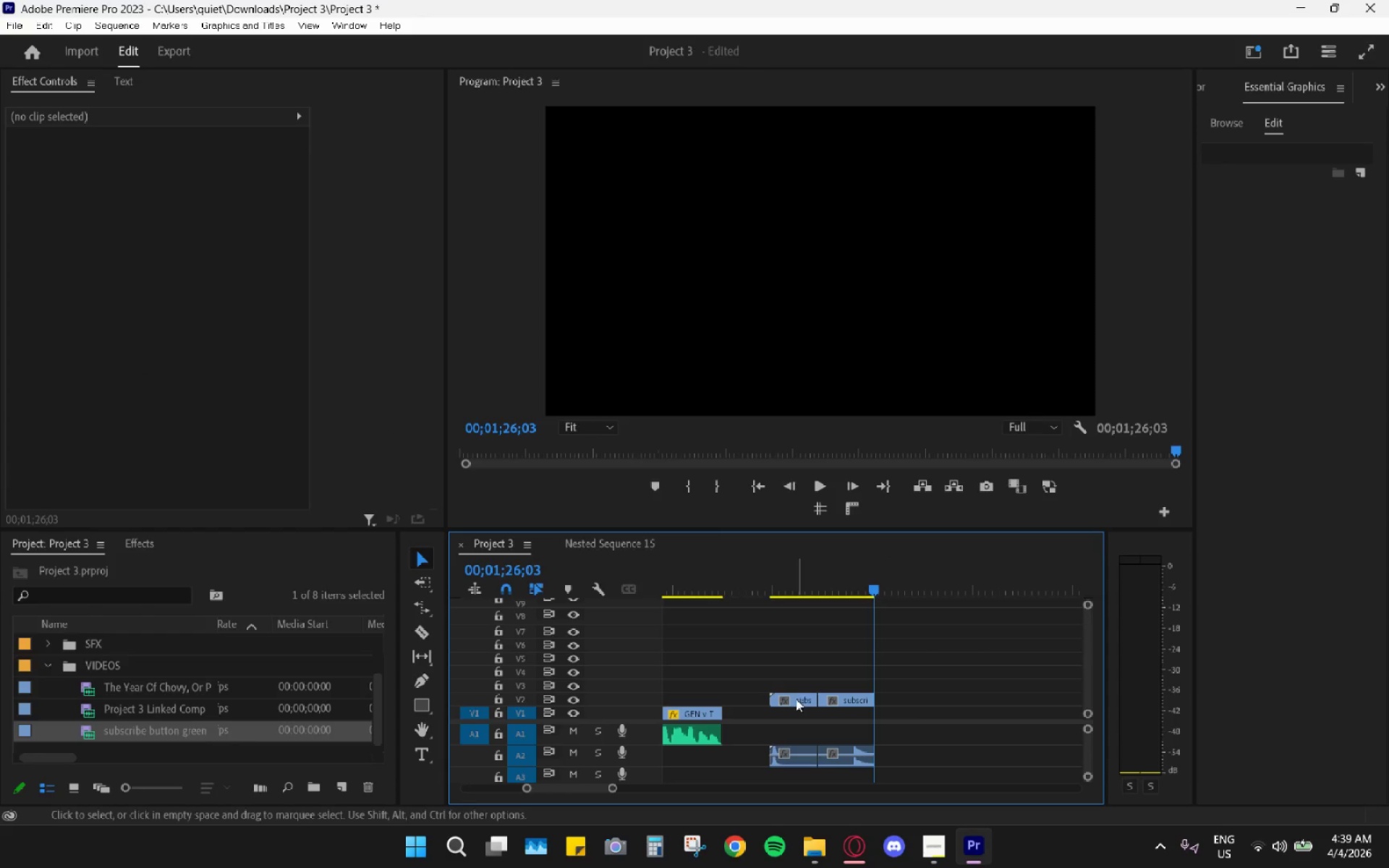 
left_click([794, 700])
 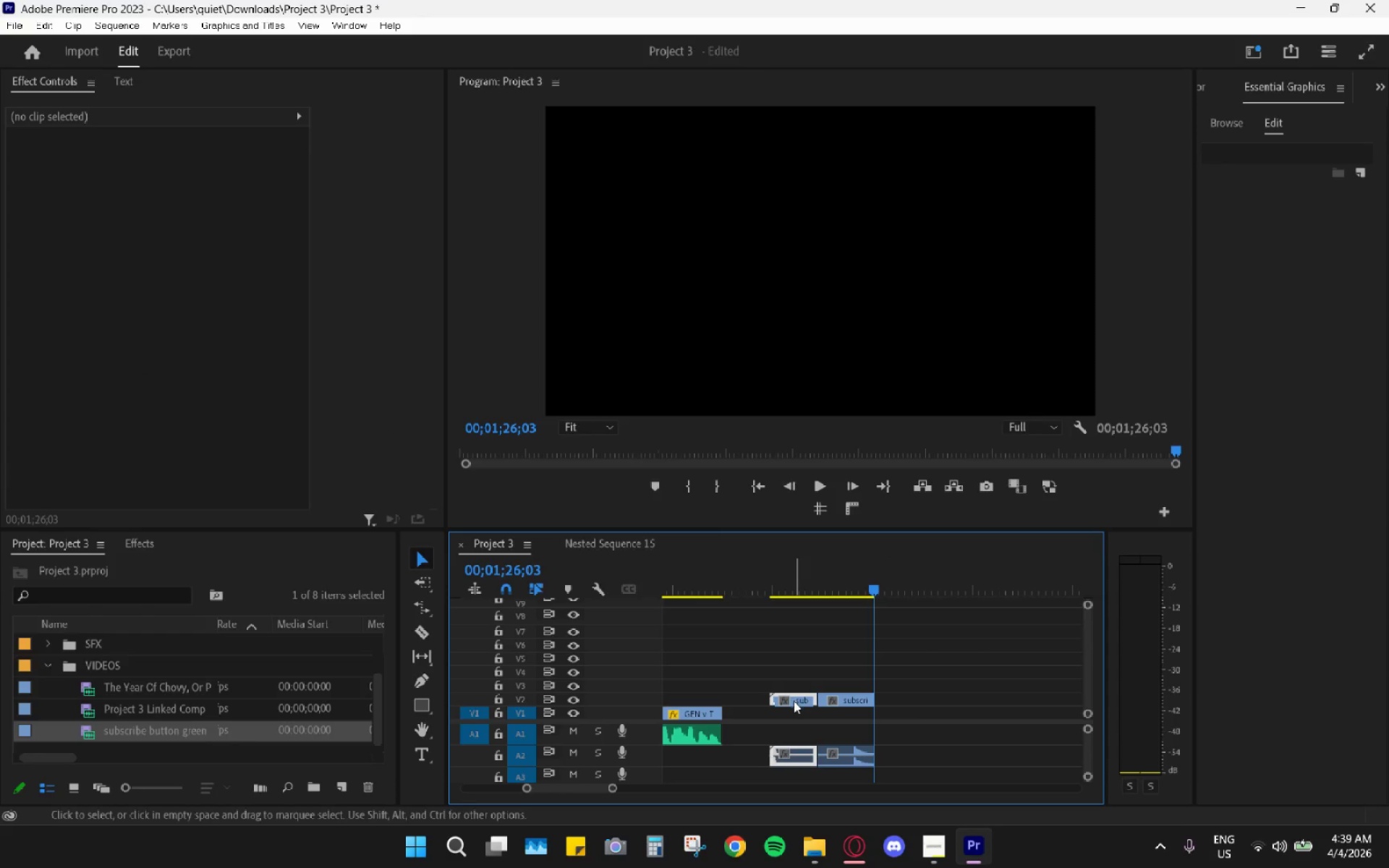 
key(H)
 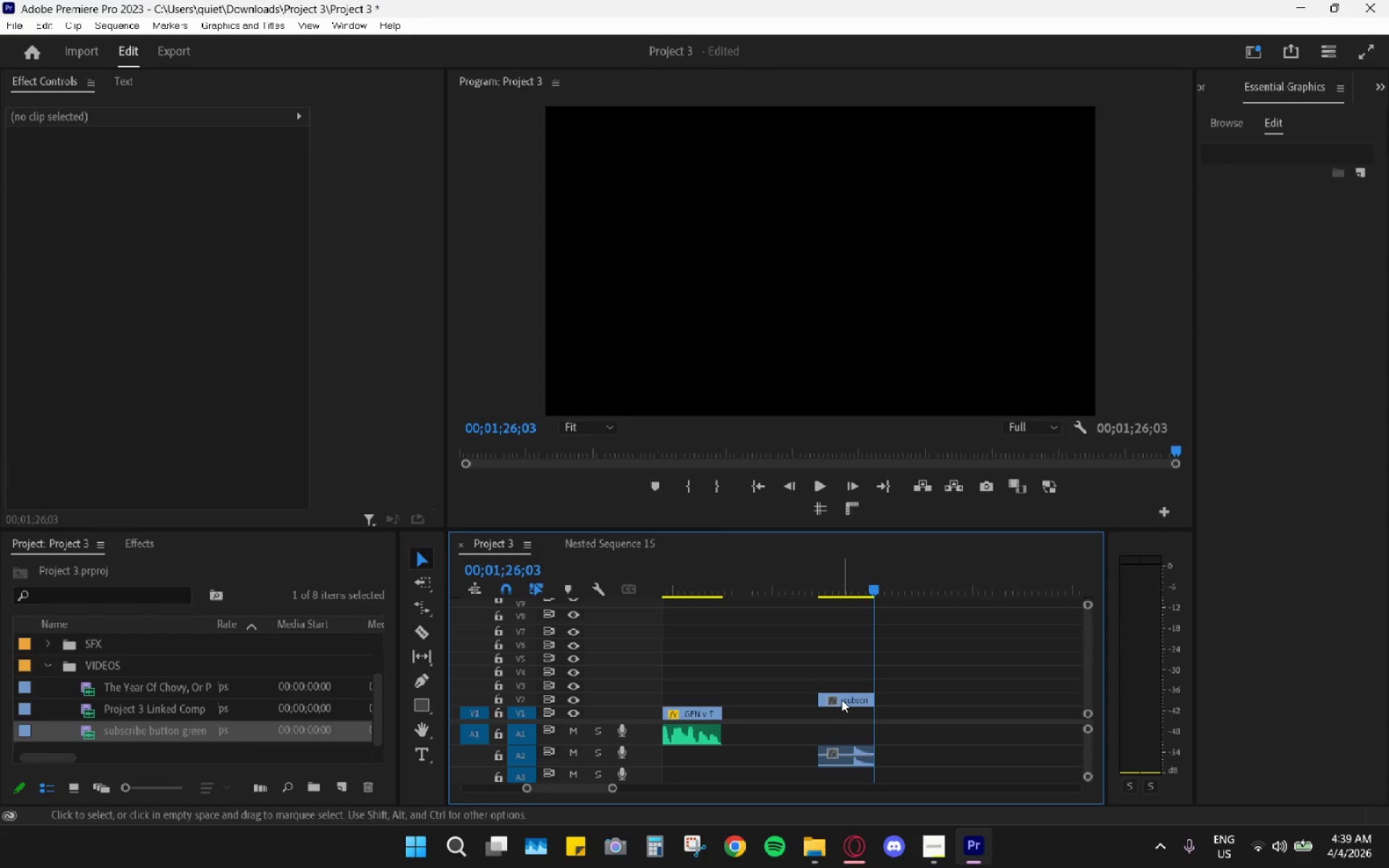 
left_click_drag(start_coordinate=[841, 699], to_coordinate=[697, 695])
 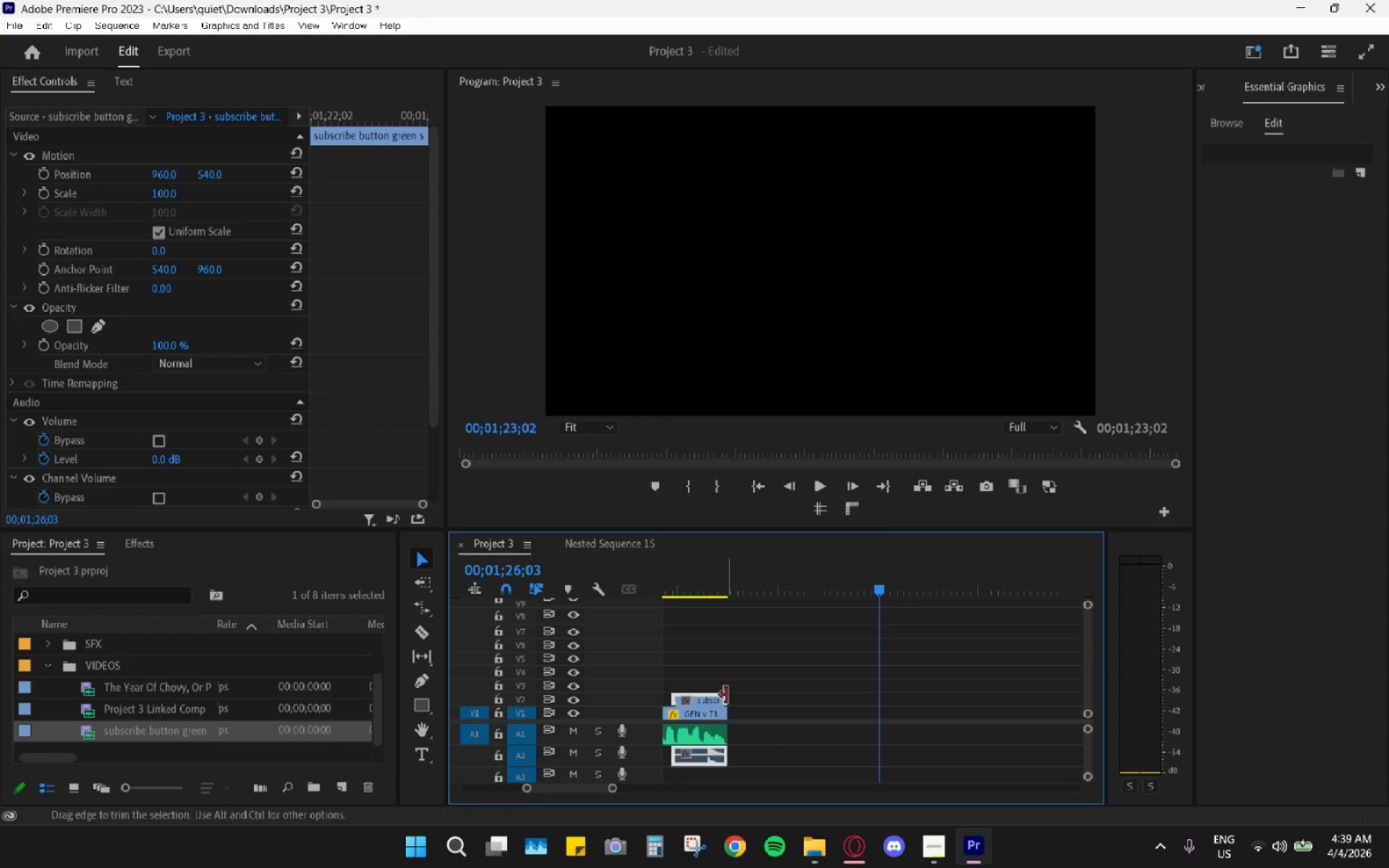 
scroll: coordinate [726, 694], scroll_direction: up, amount: 2.0
 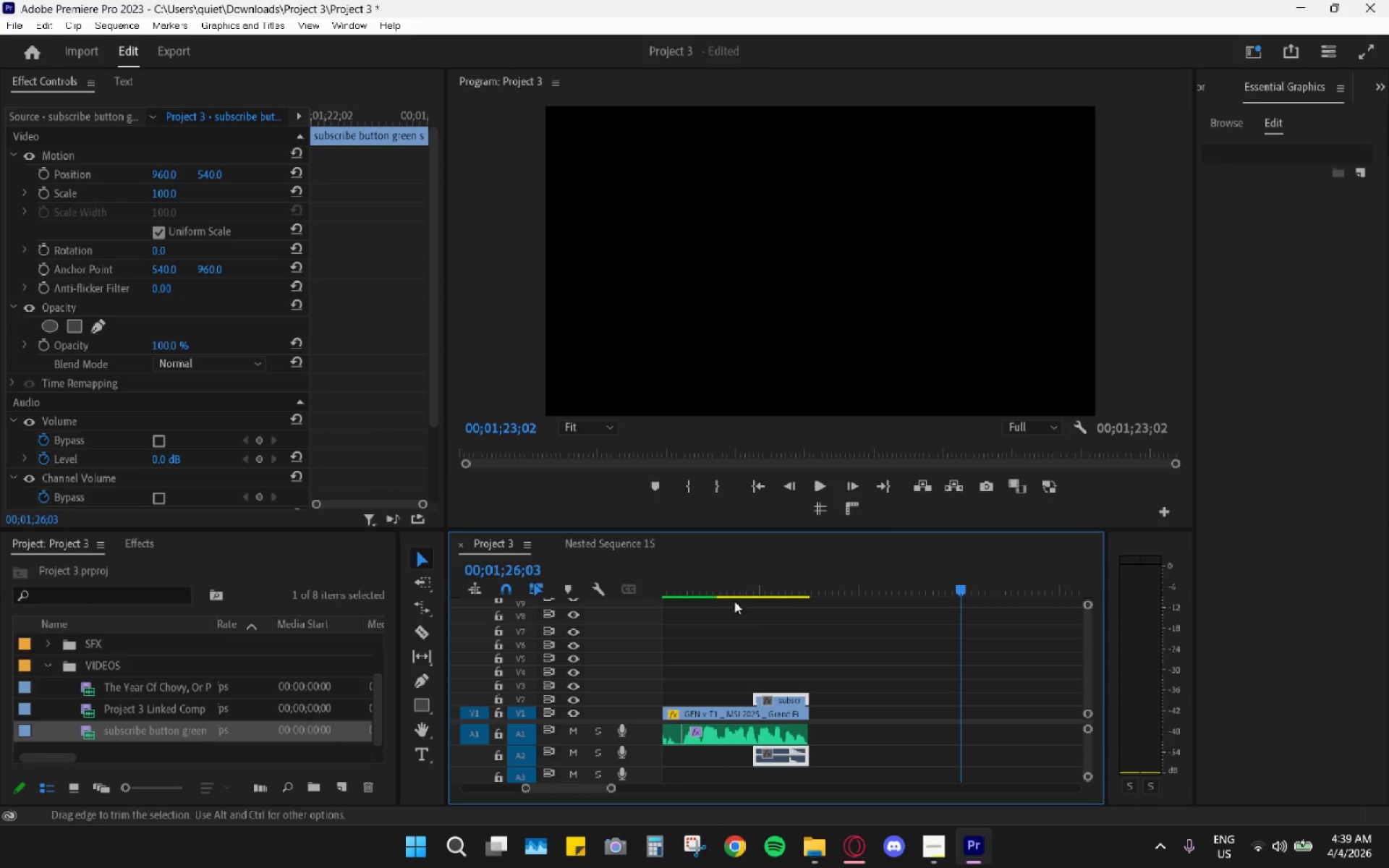 
left_click_drag(start_coordinate=[723, 590], to_coordinate=[687, 590])
 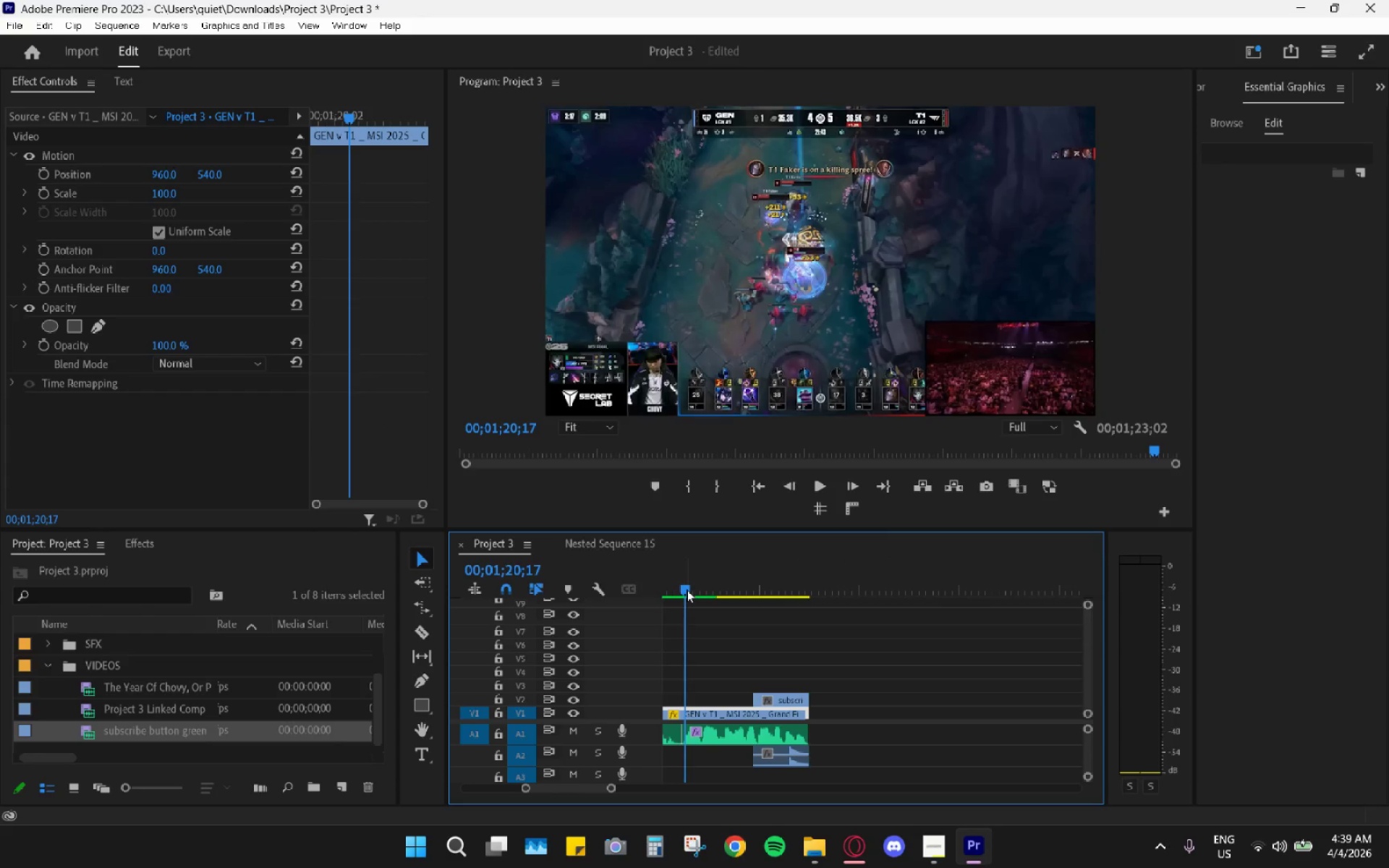 
key(Space)
 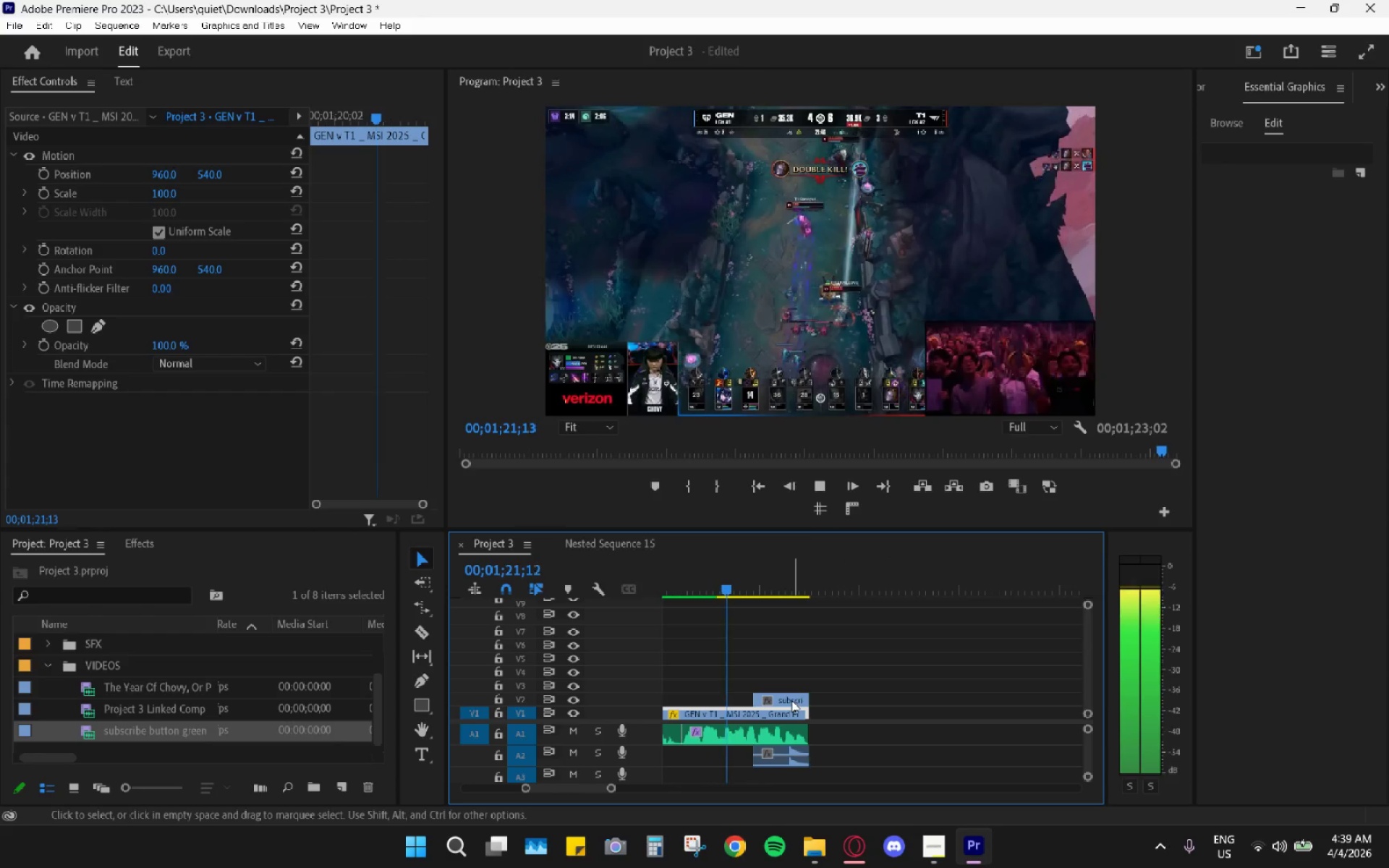 
key(Space)
 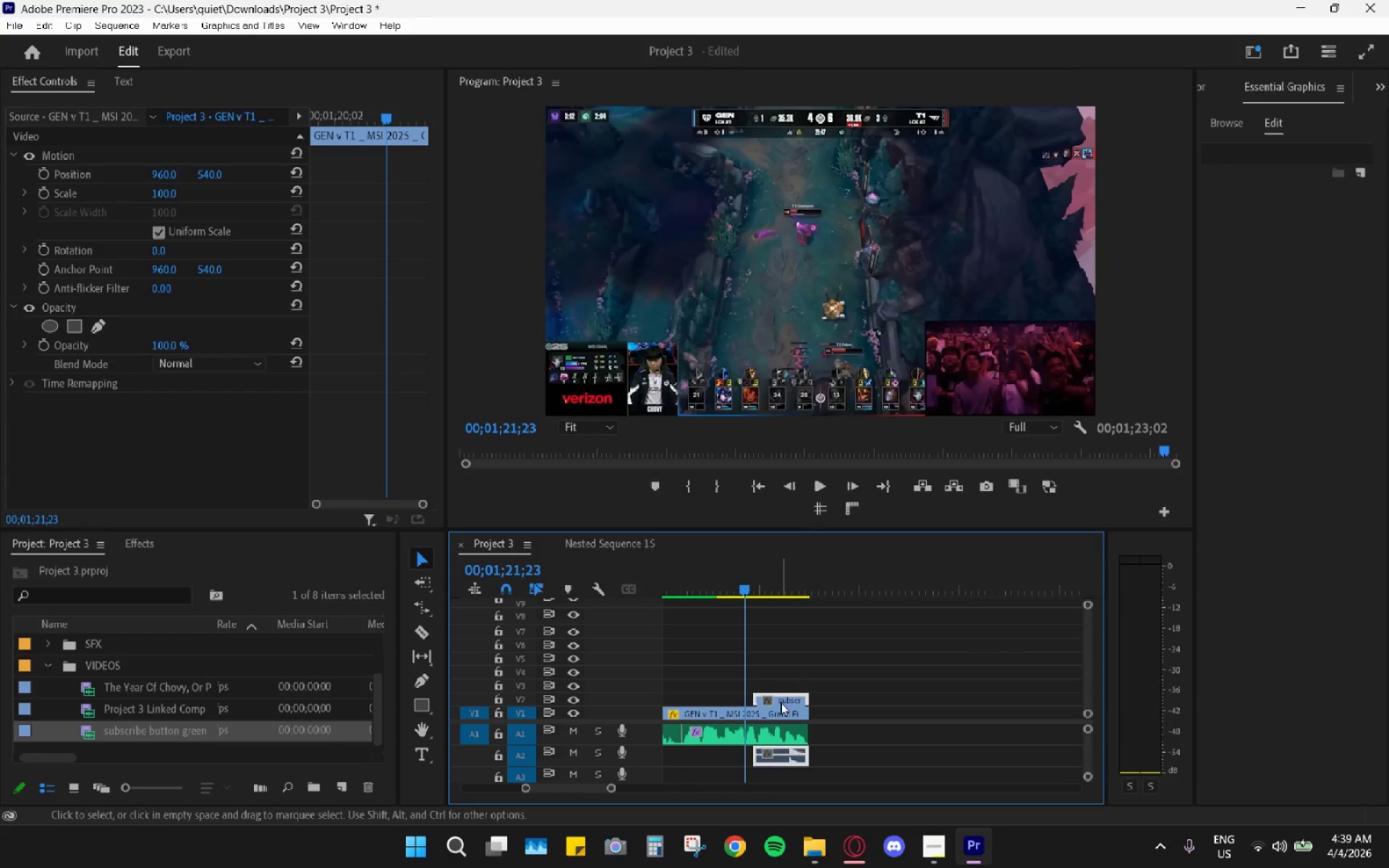 
left_click_drag(start_coordinate=[781, 702], to_coordinate=[710, 705])
 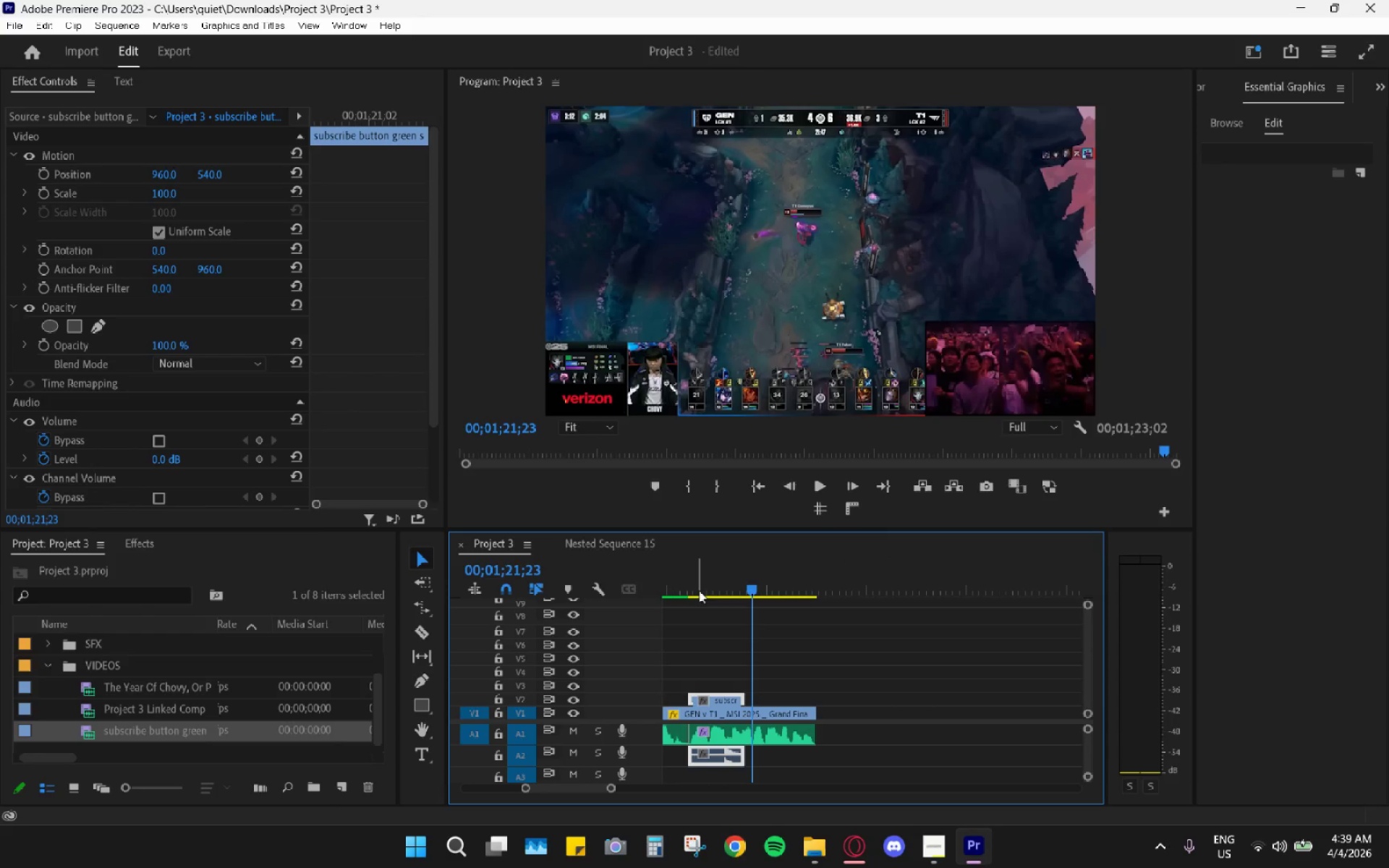 
left_click([699, 586])
 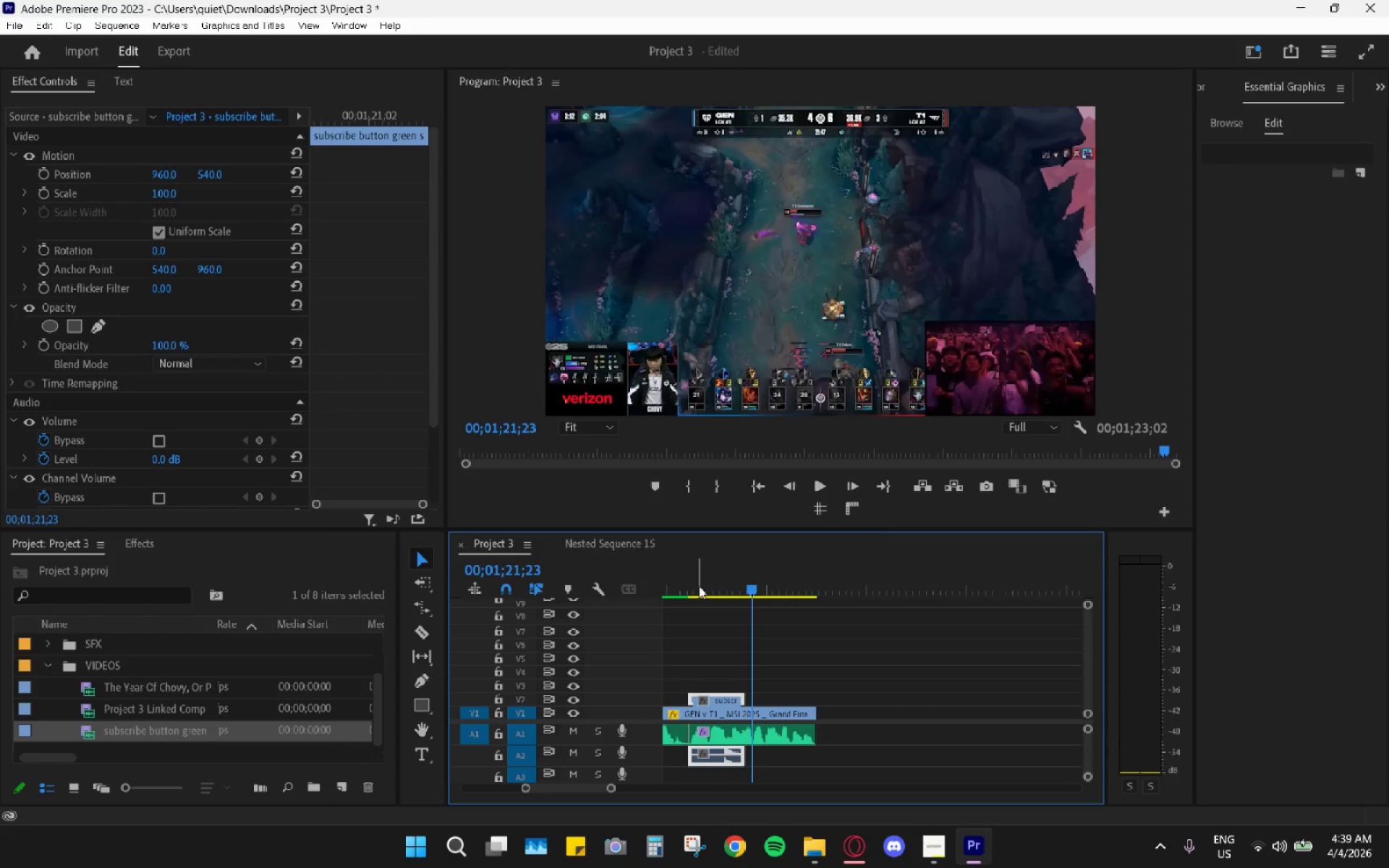 
key(Space)
 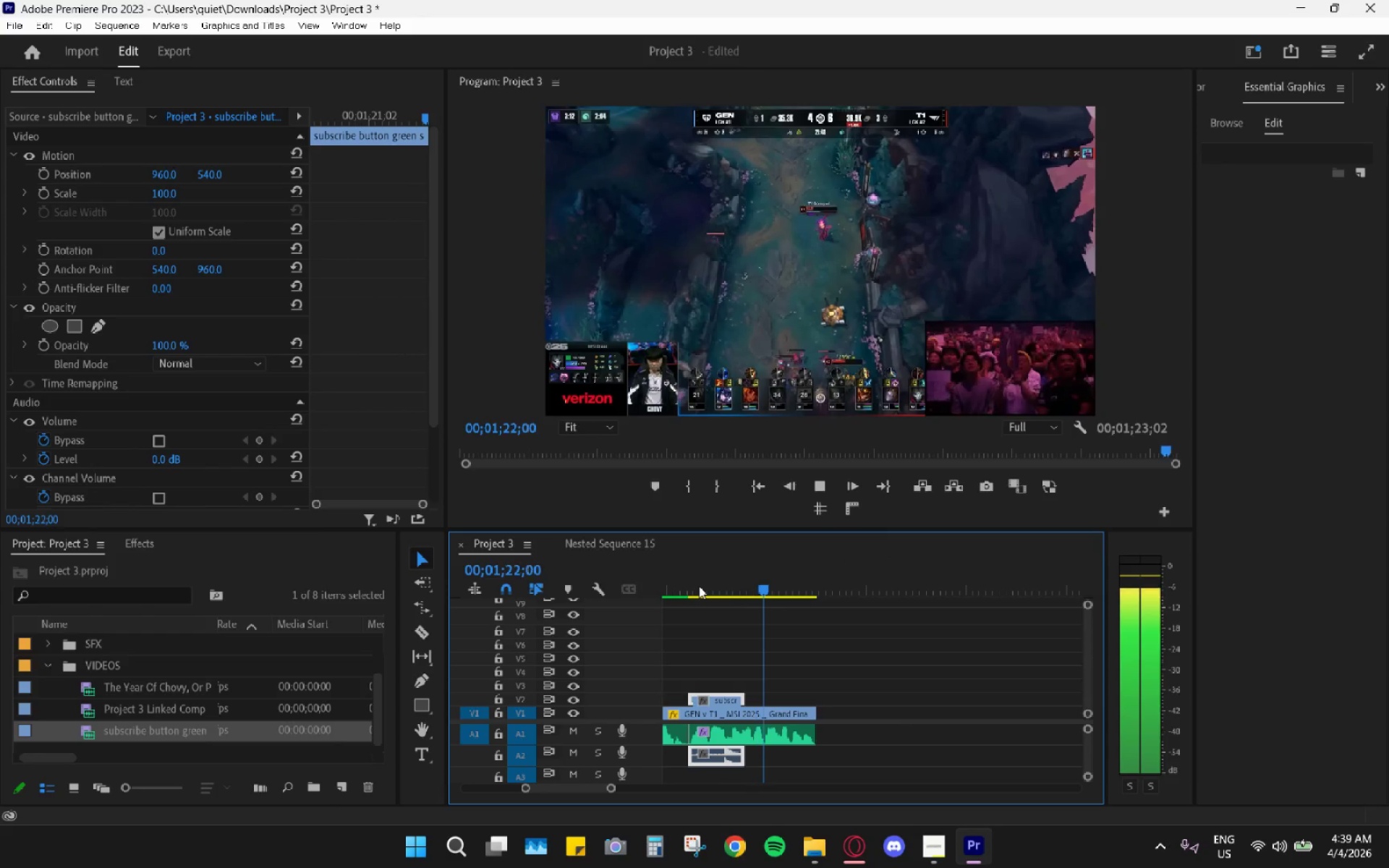 
key(Space)
 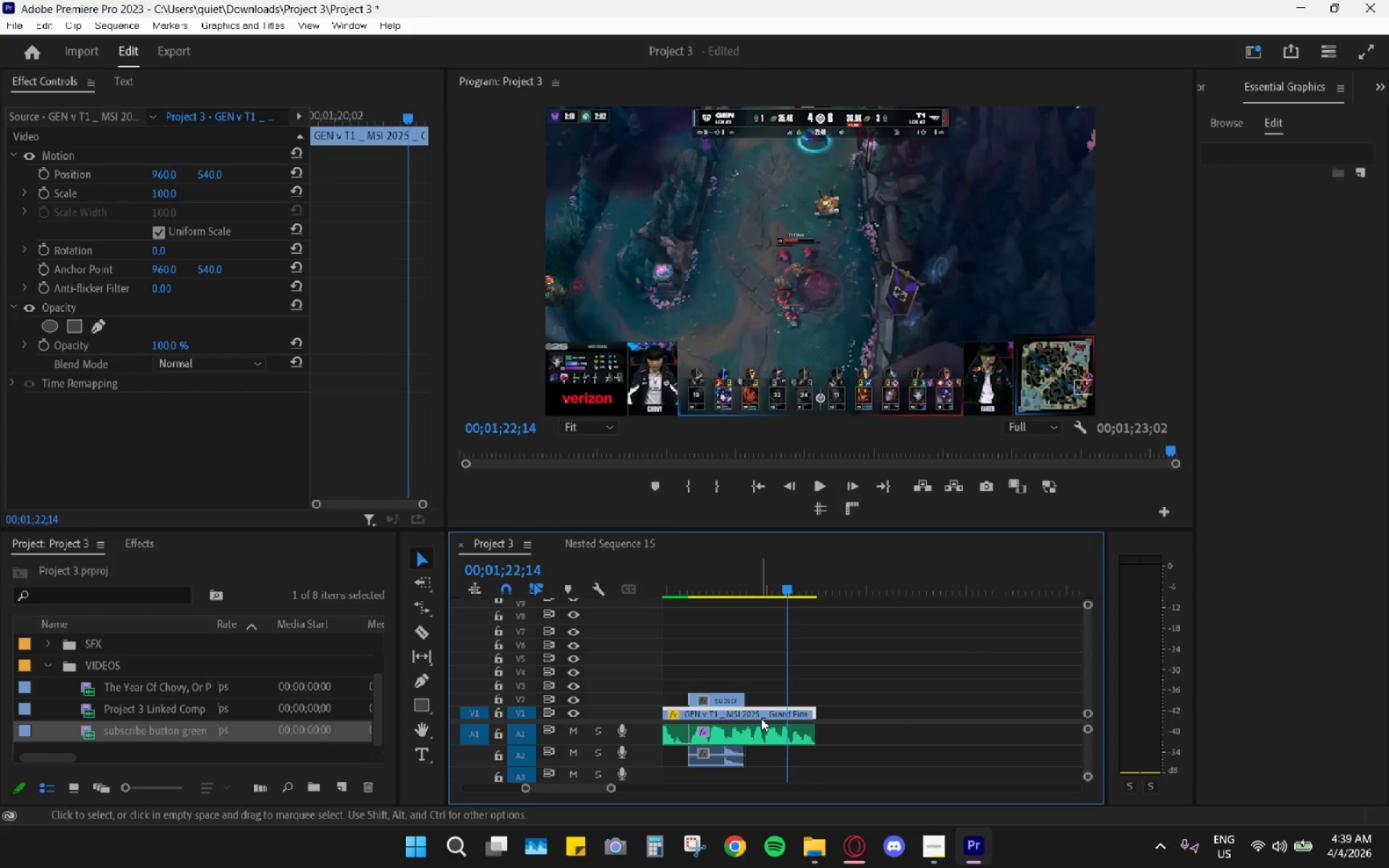 
key(Space)
 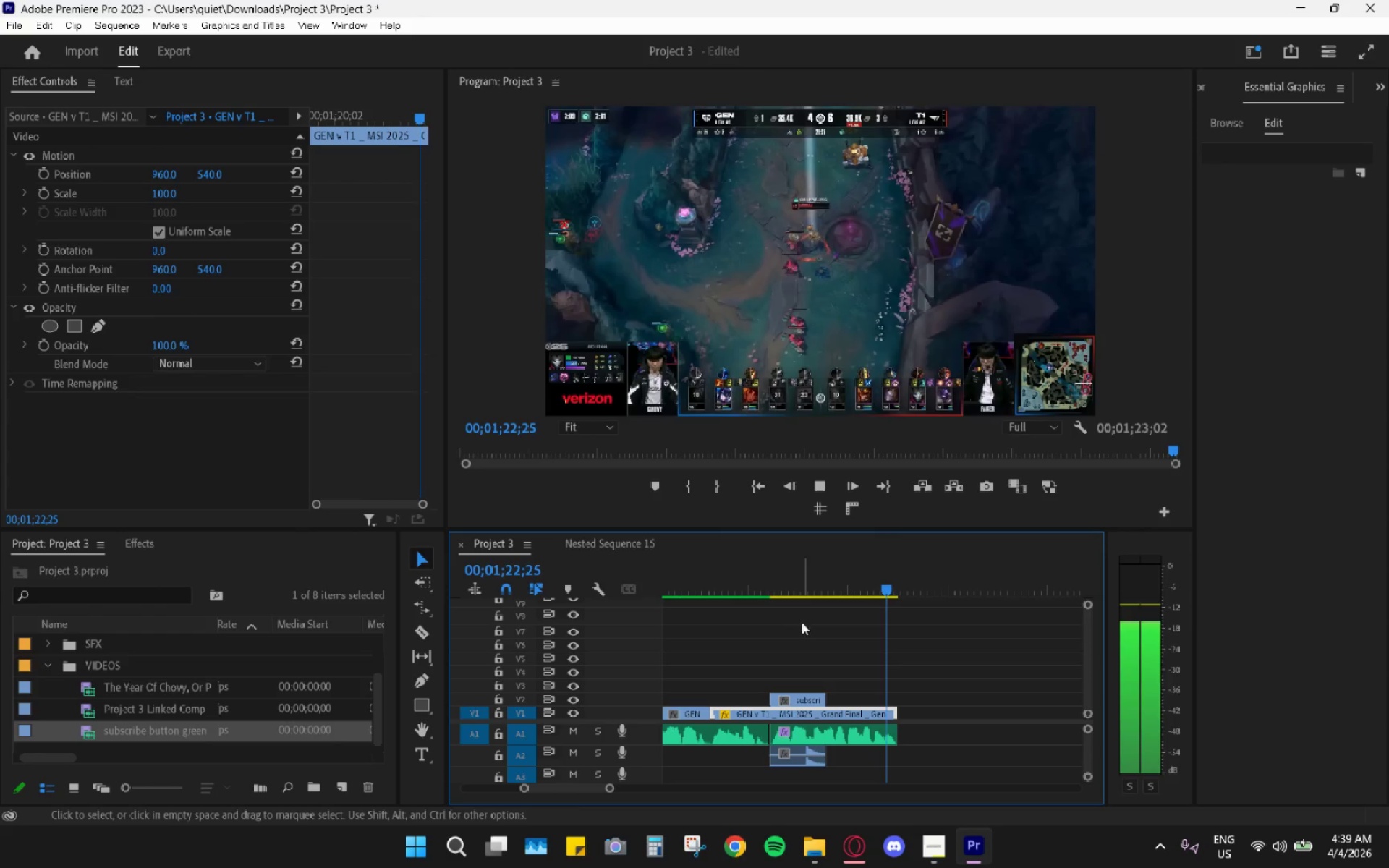 
scroll: coordinate [761, 718], scroll_direction: up, amount: 3.0
 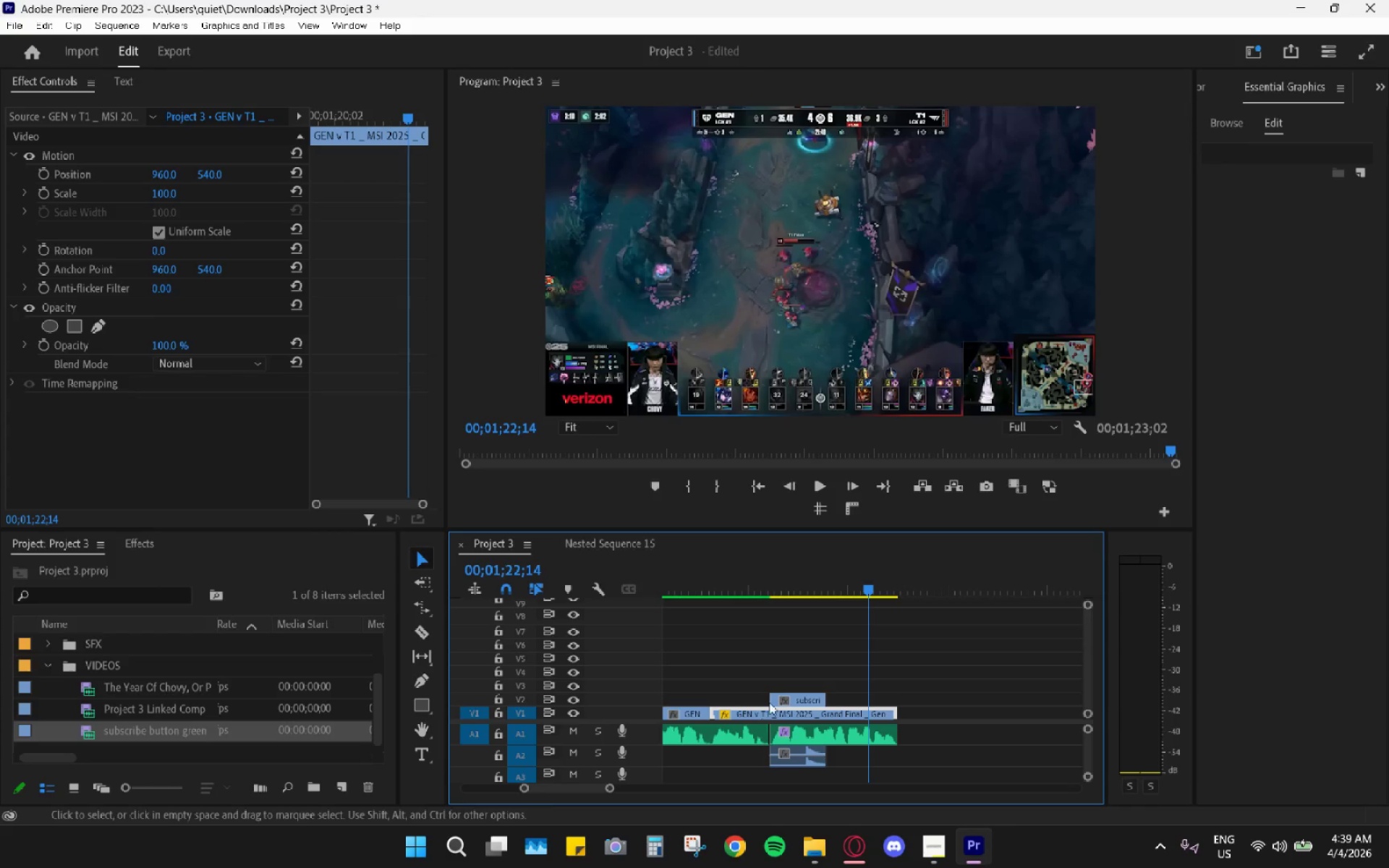 
key(Space)
 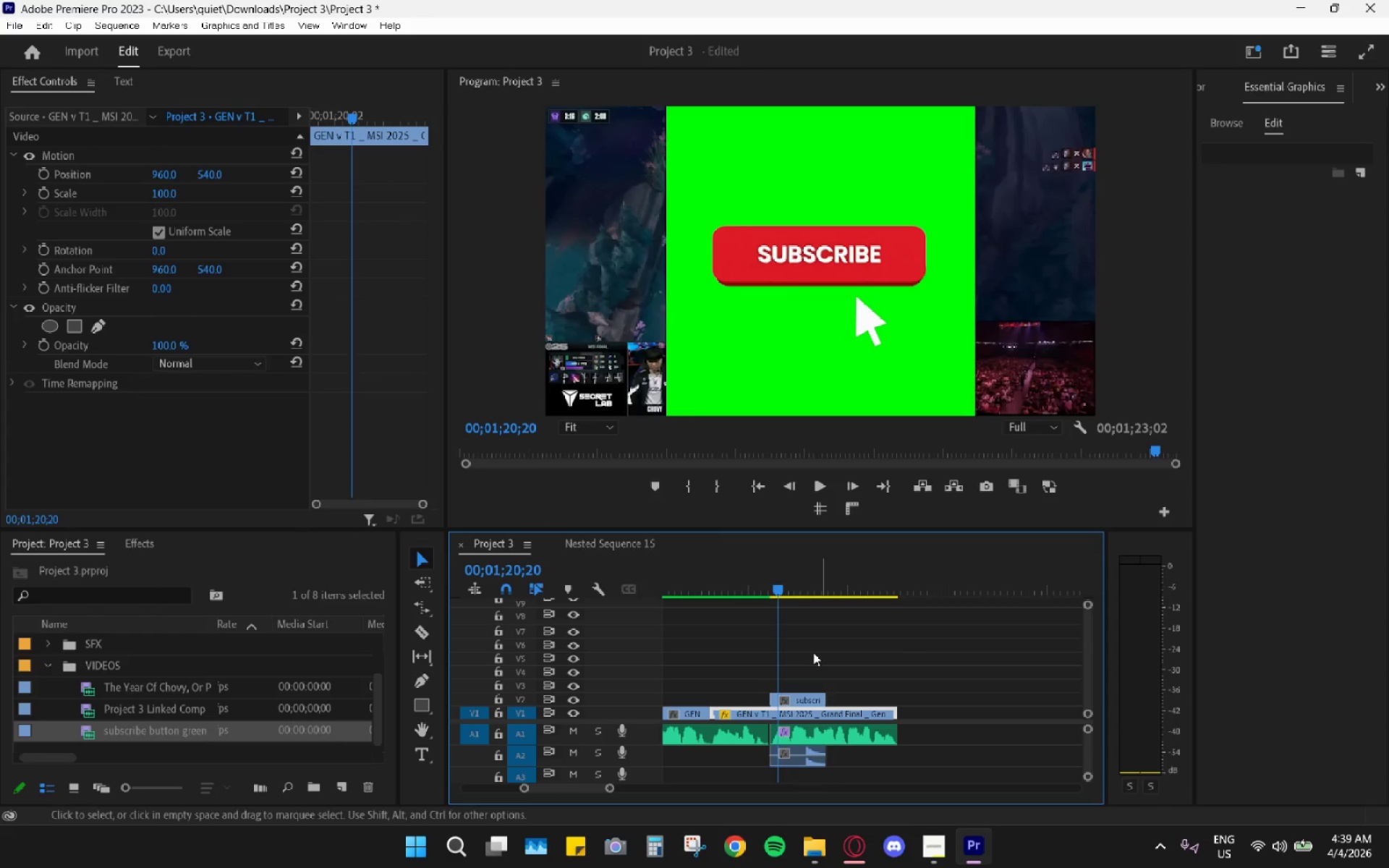 
key(R)
 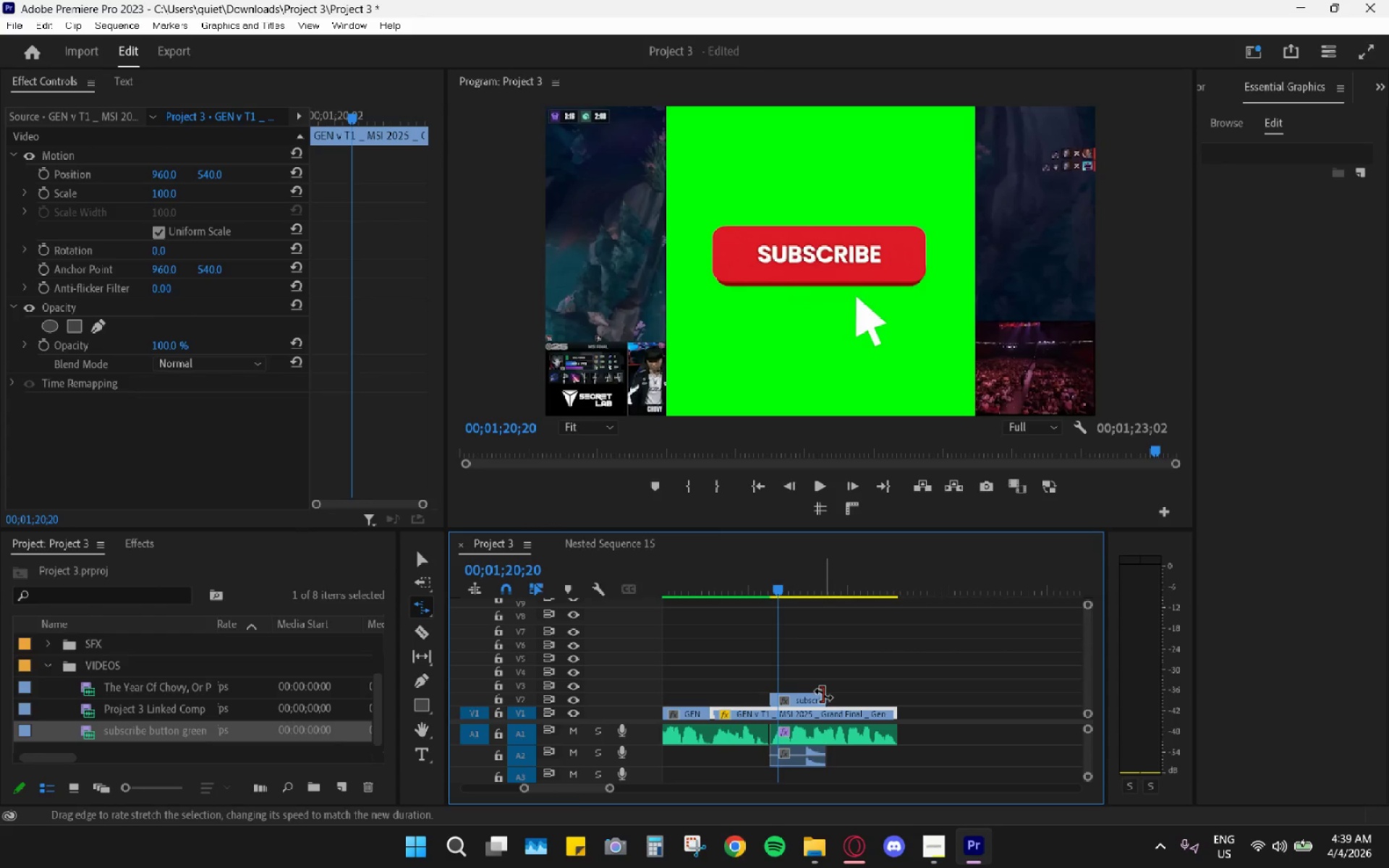 
left_click_drag(start_coordinate=[823, 694], to_coordinate=[867, 698])
 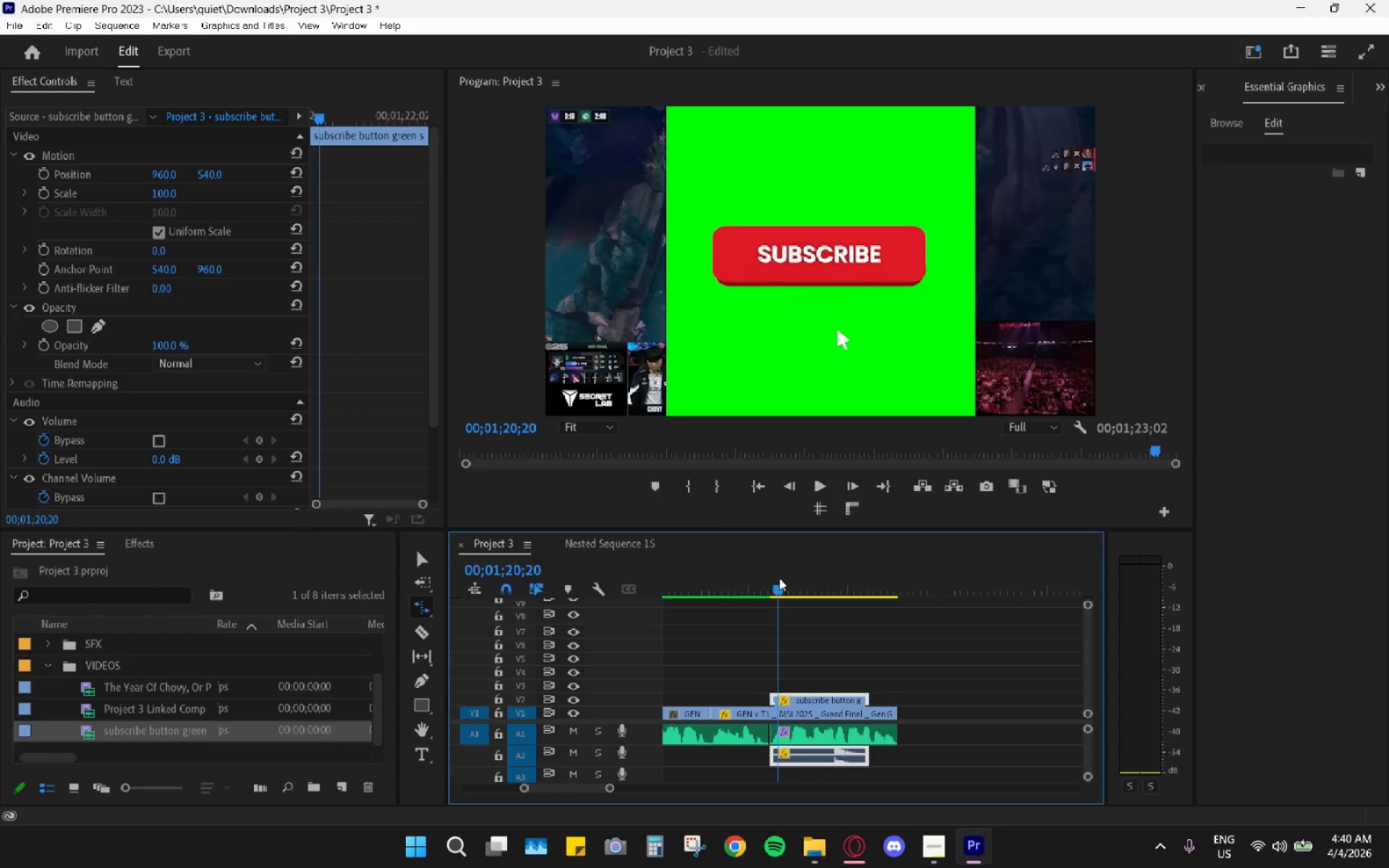 
key(Space)
 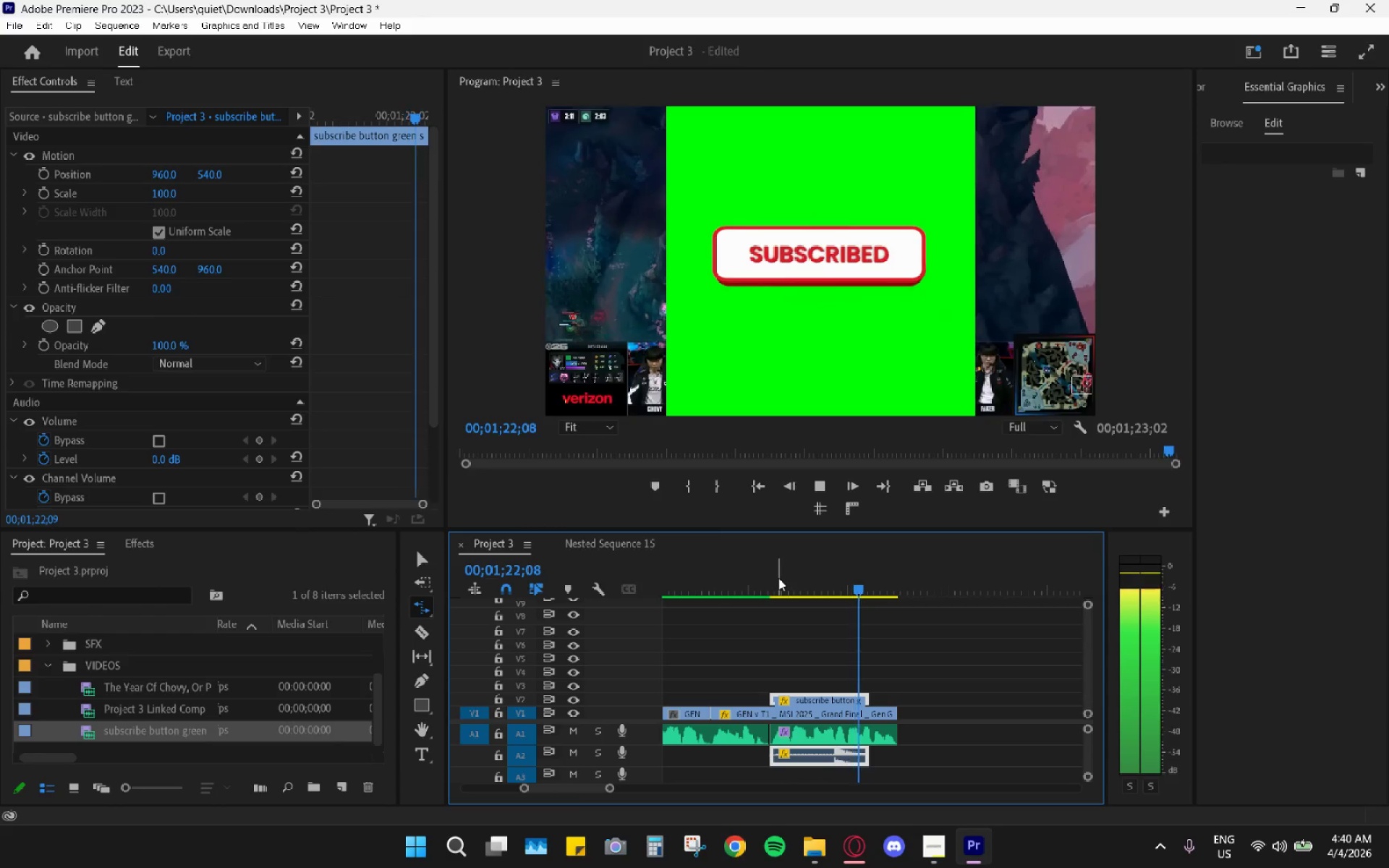 
key(Space)
 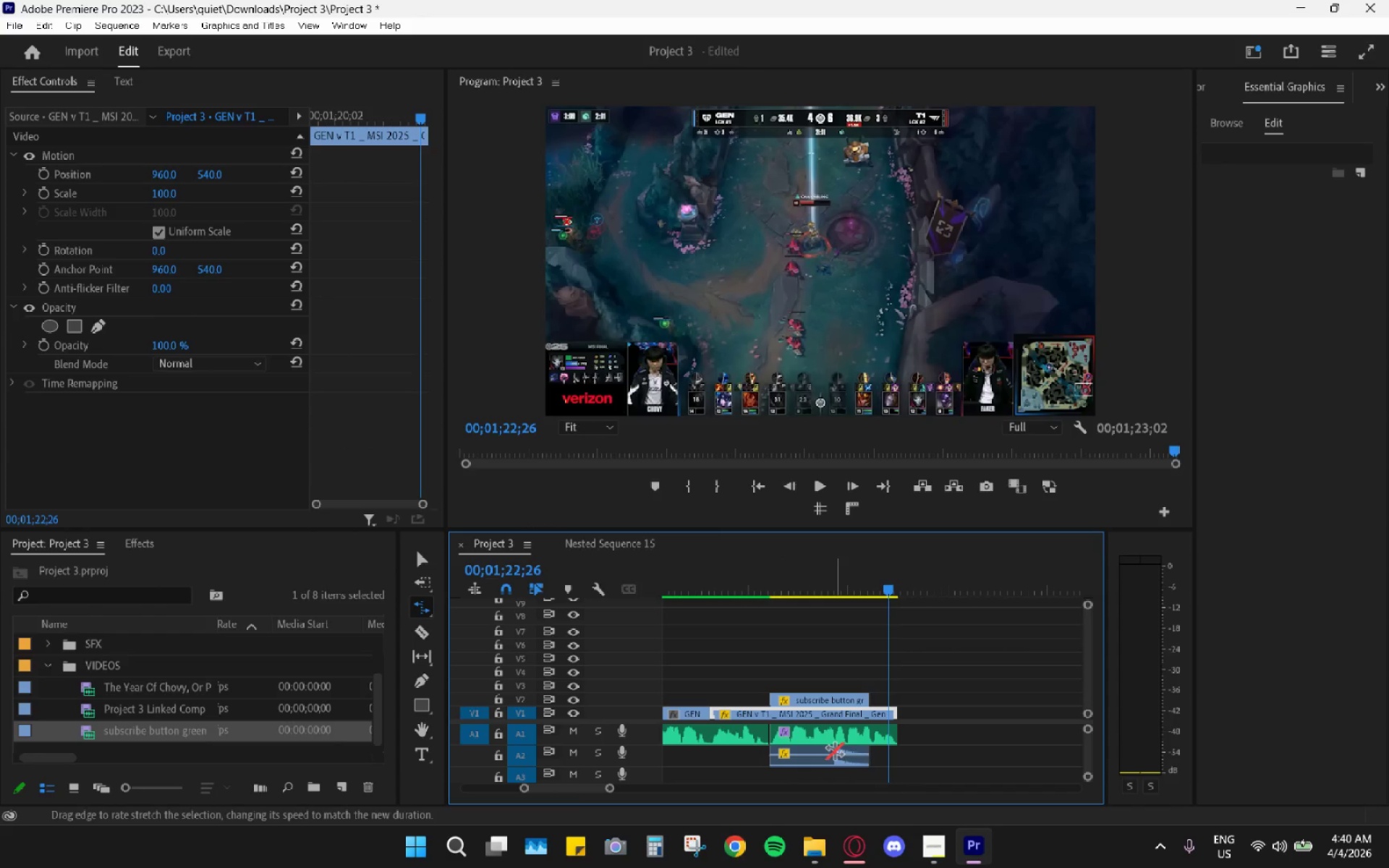 
type(ccv)
 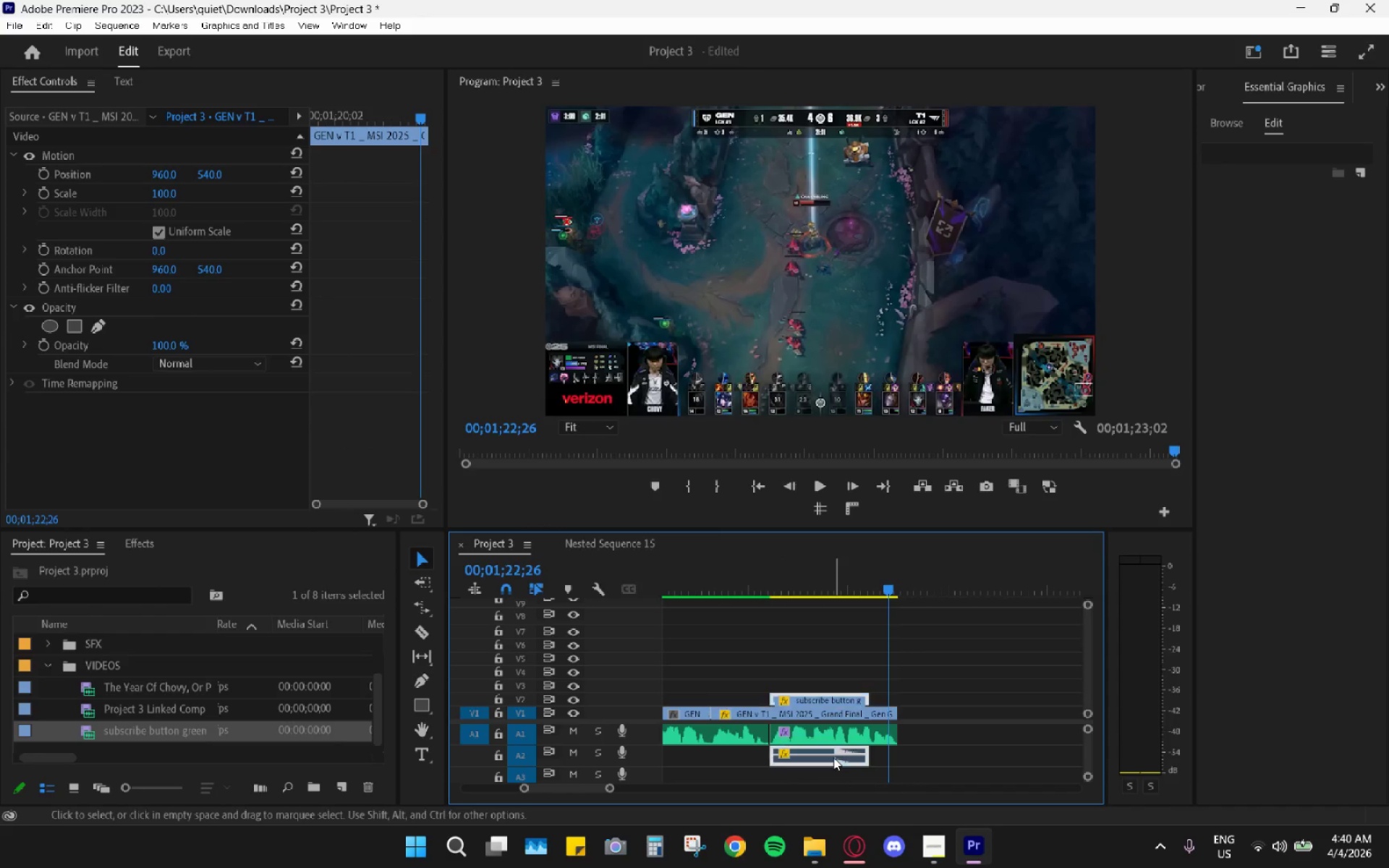 
left_click([833, 757])
 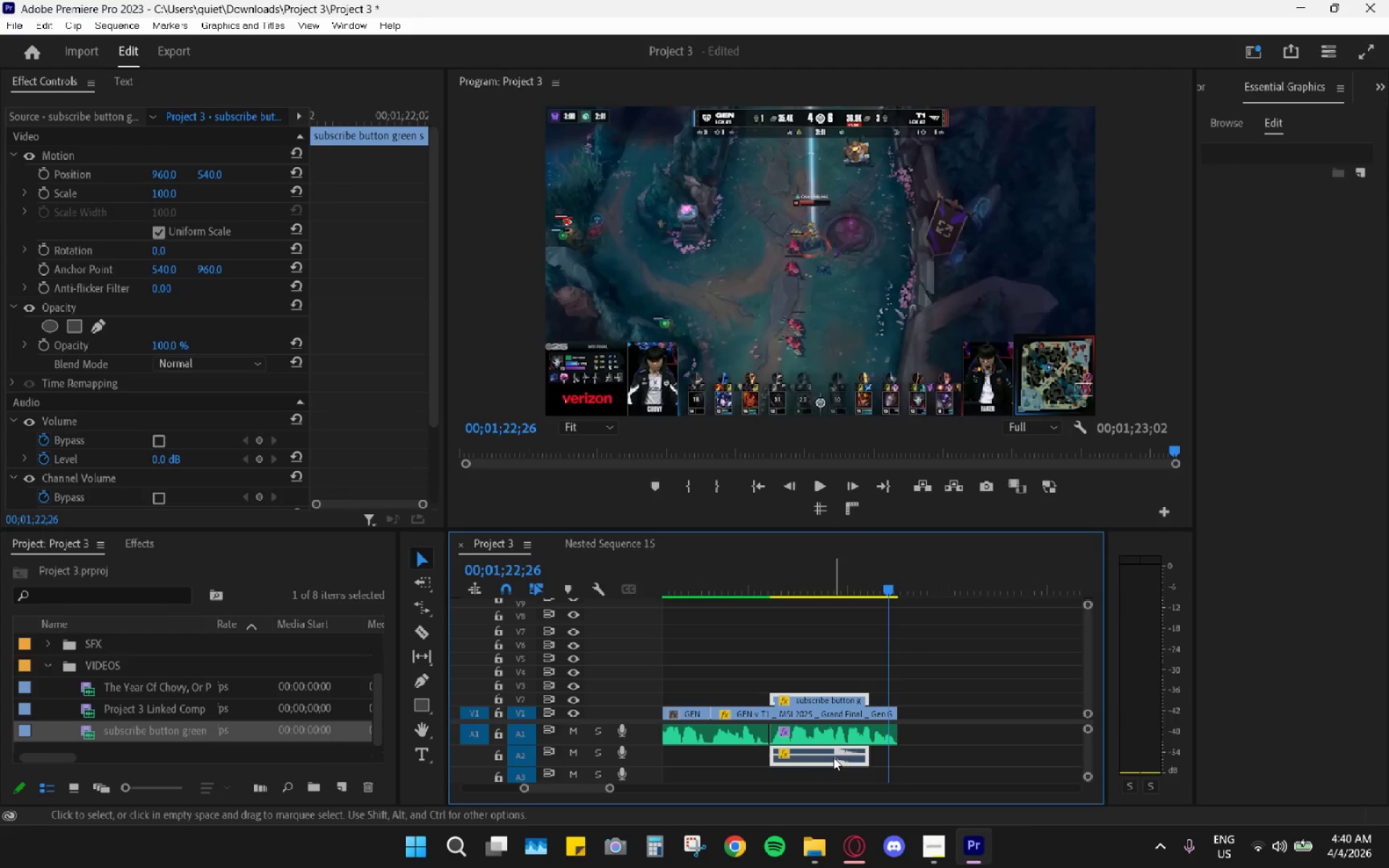 
left_click([915, 758])
 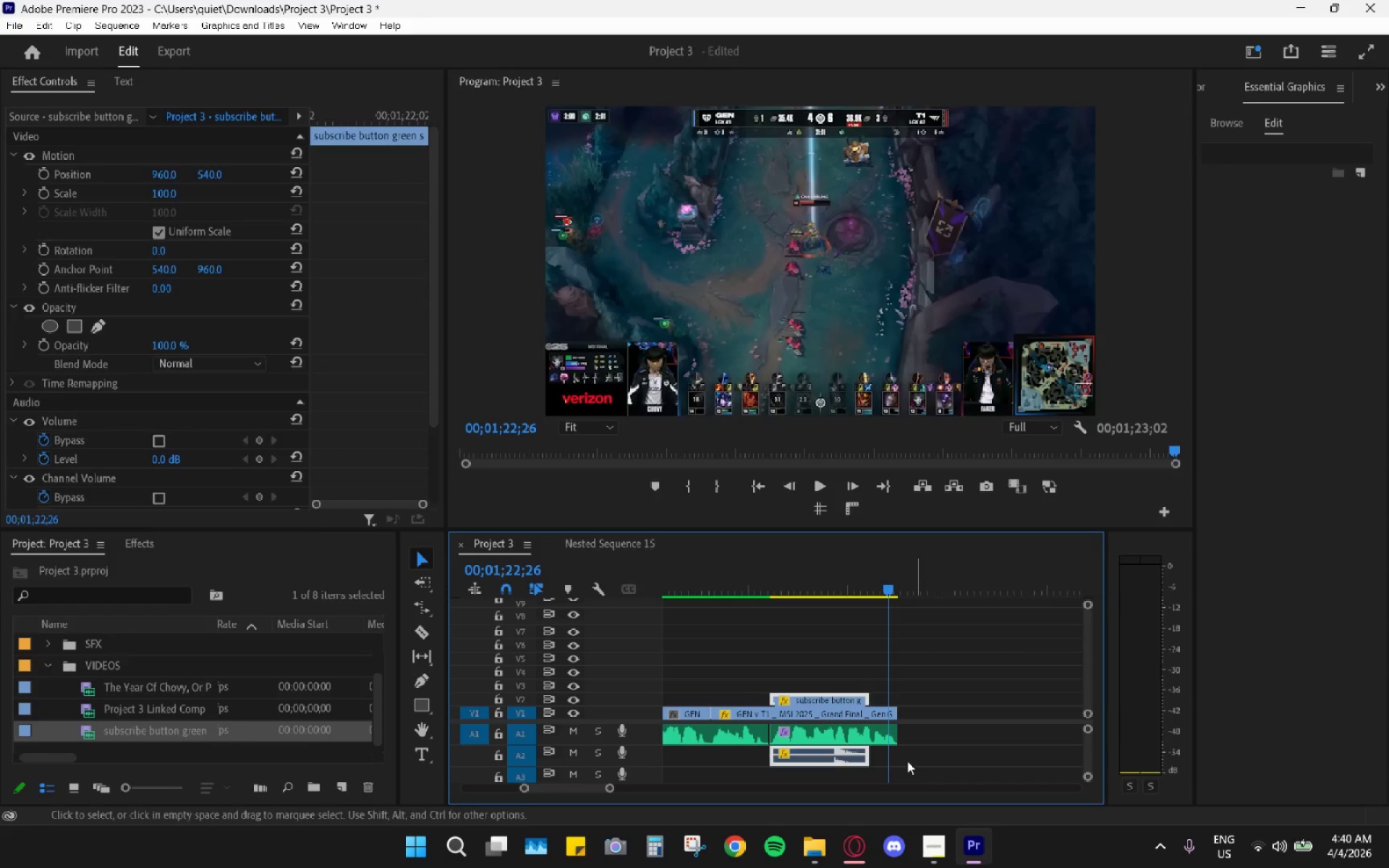 
hold_key(key=AltLeft, duration=0.91)
left_click([846, 755])
 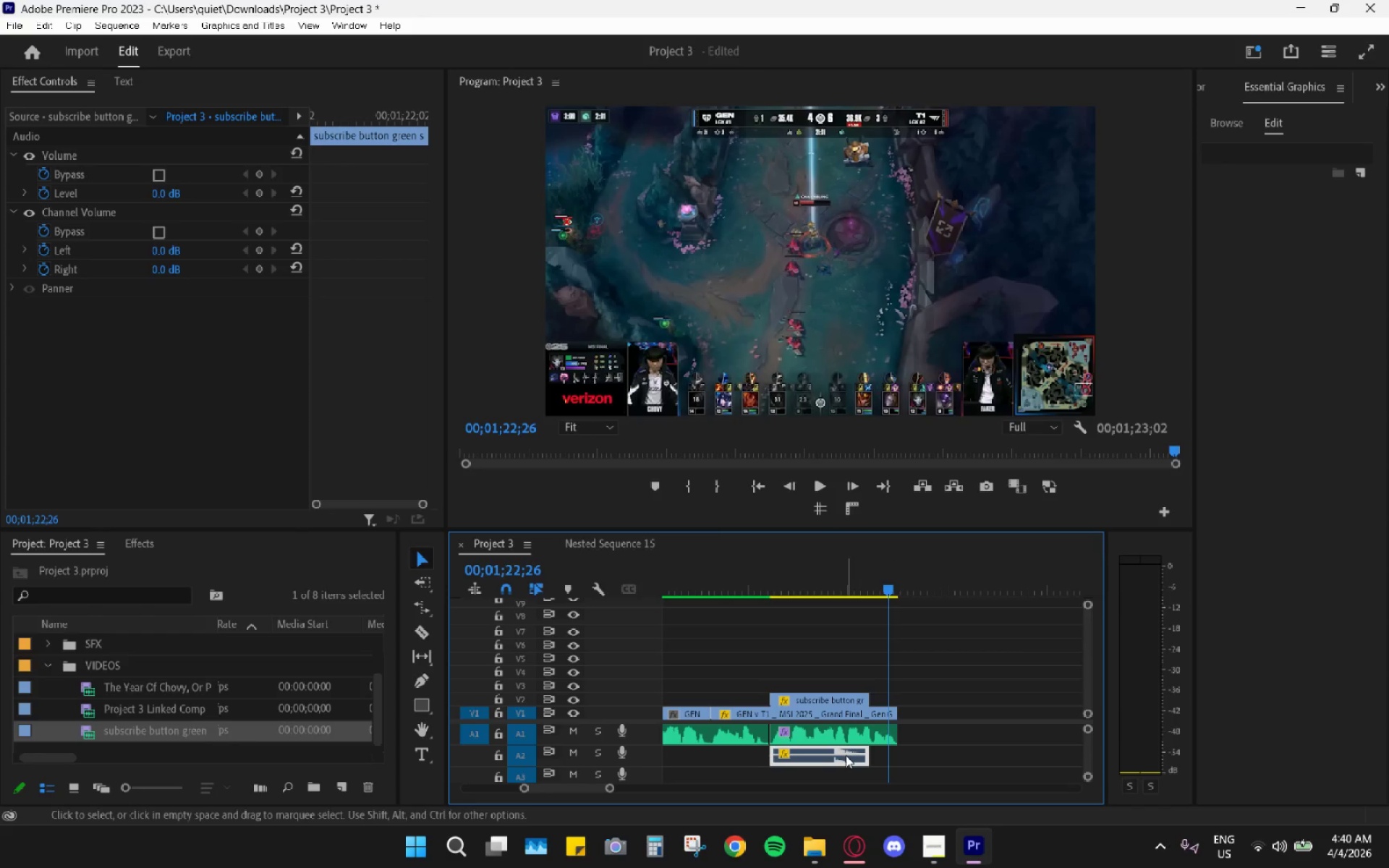 
key(H)
 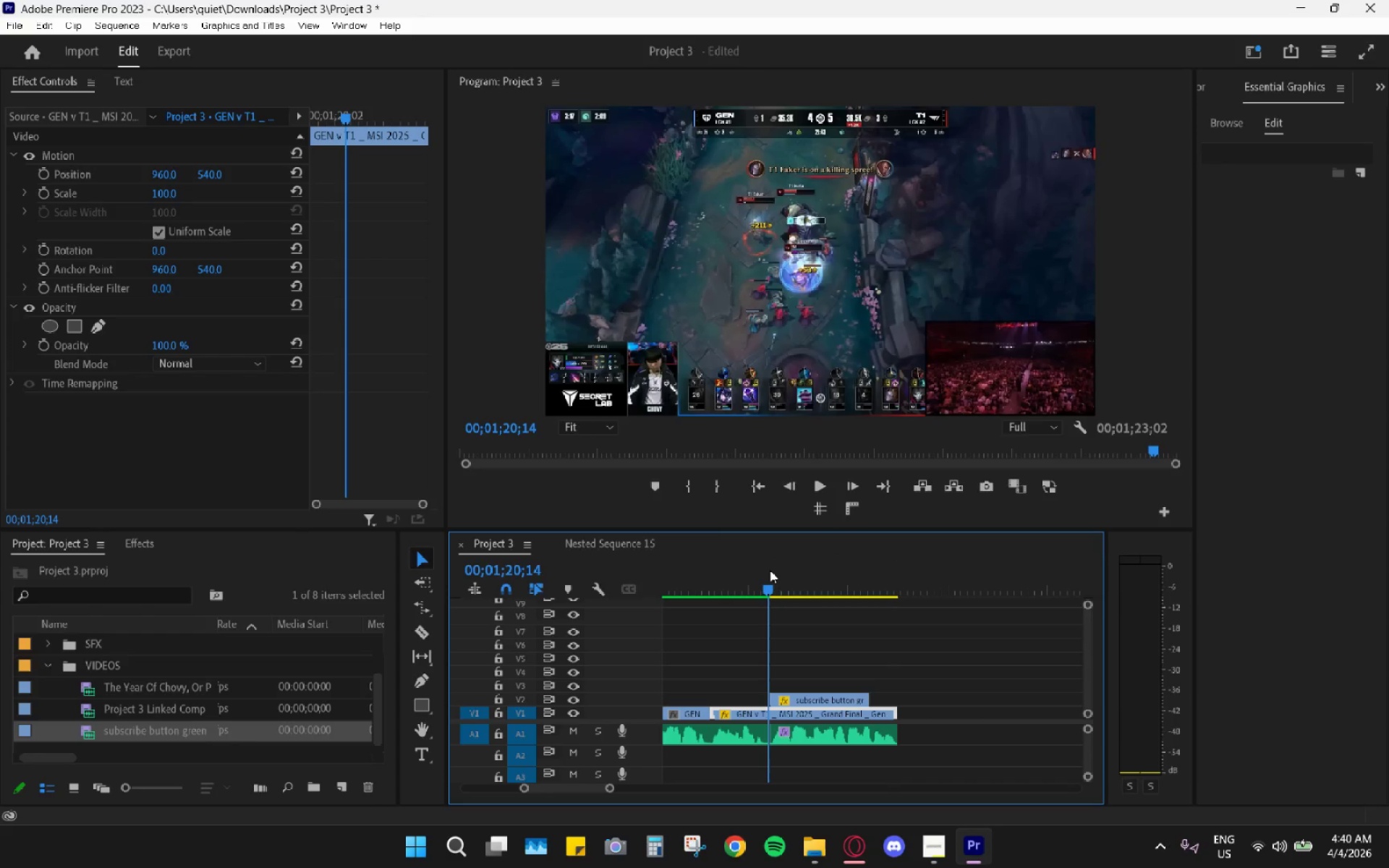 
key(Space)
 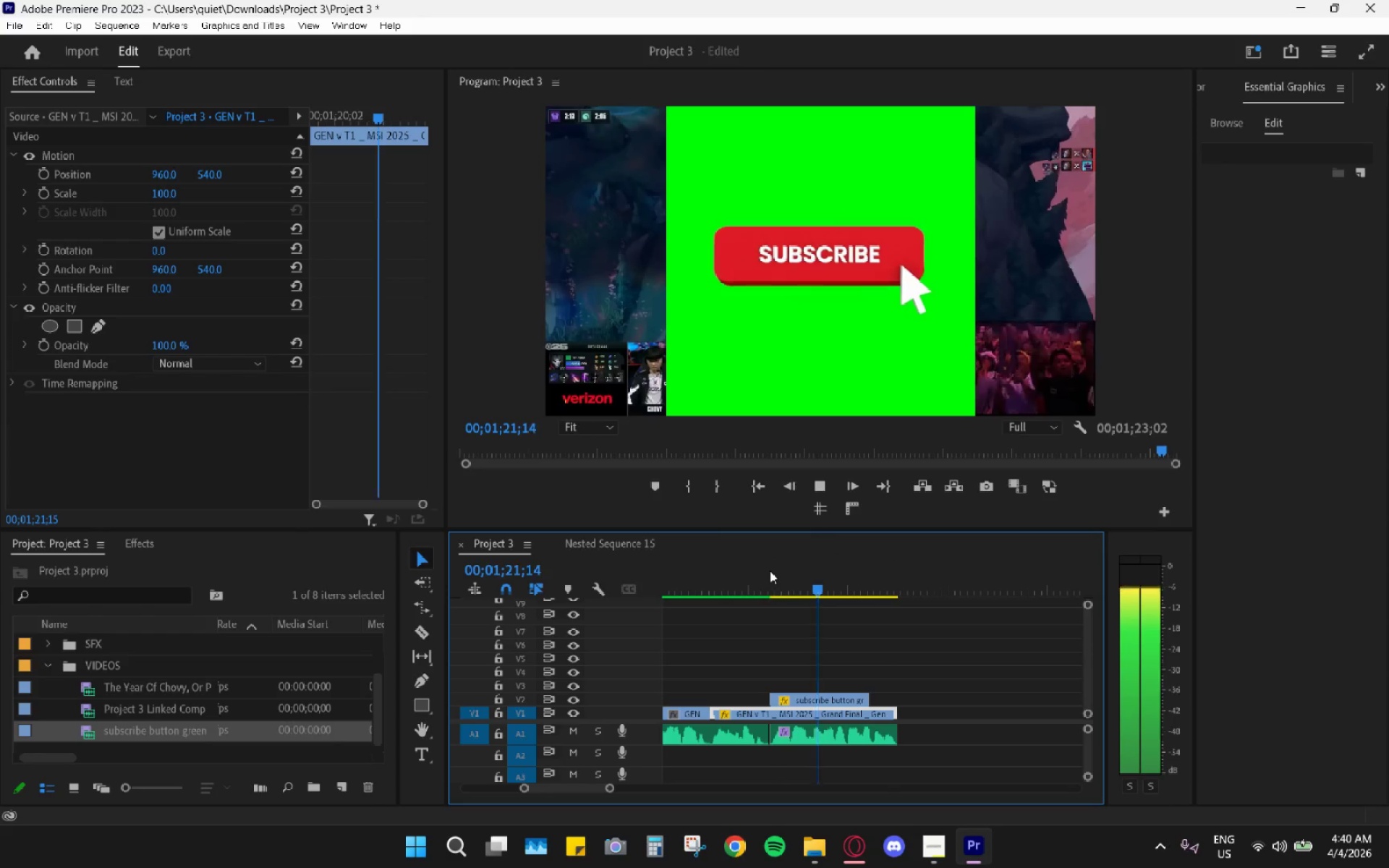 
key(Space)
 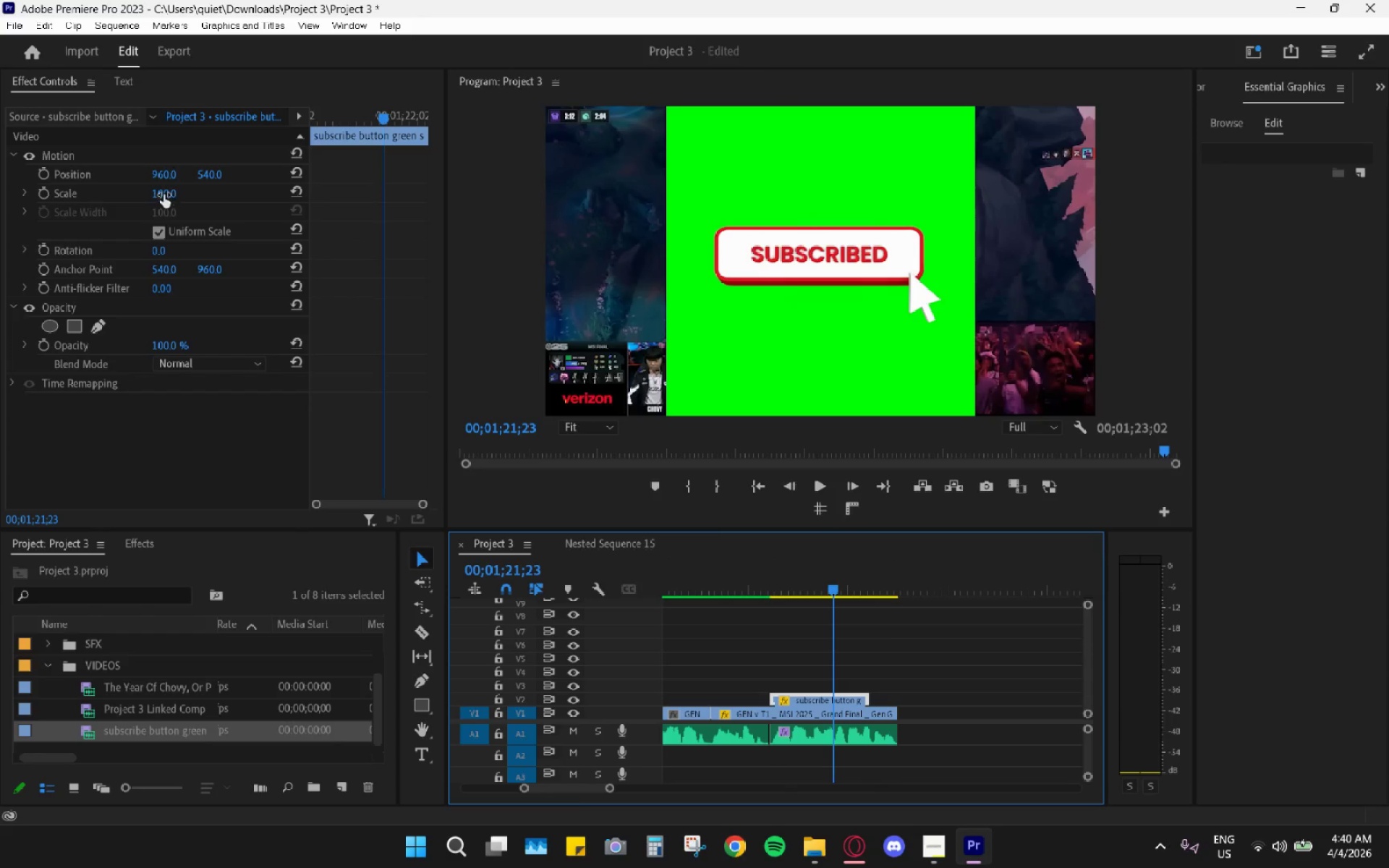 
left_click_drag(start_coordinate=[162, 191], to_coordinate=[125, 210])
 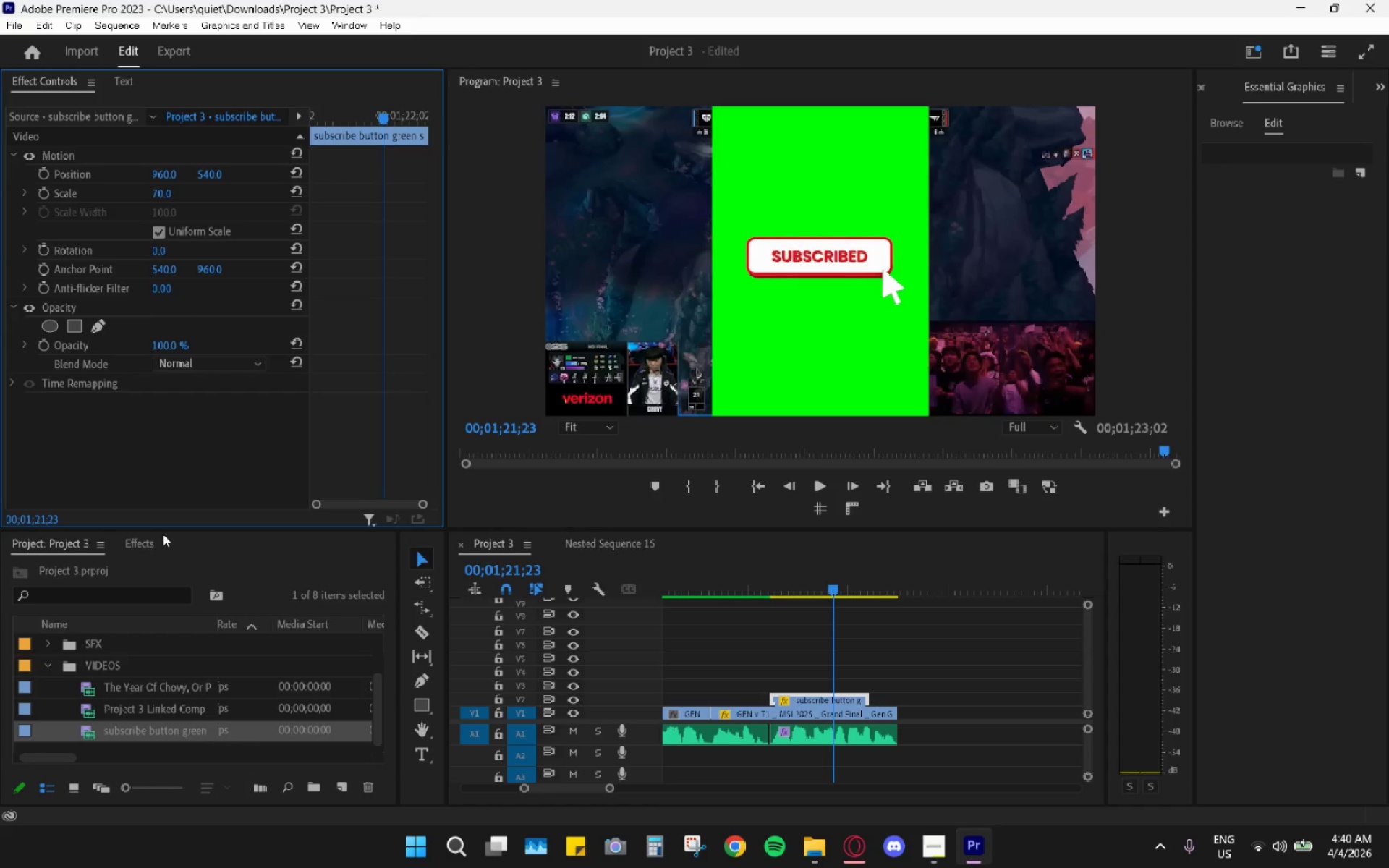 
double_click([114, 558])
 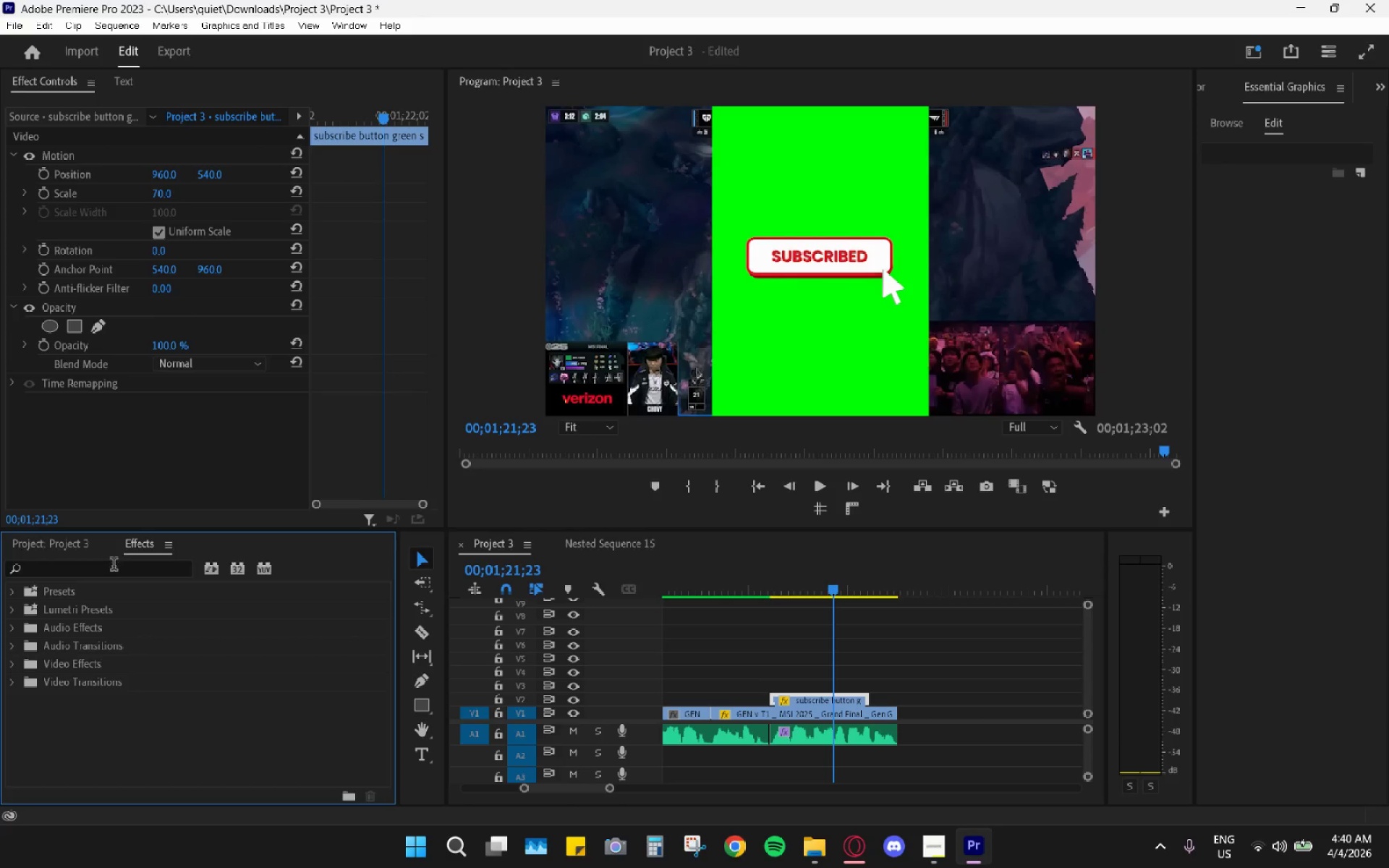 
left_click_drag(start_coordinate=[114, 568], to_coordinate=[114, 573])
 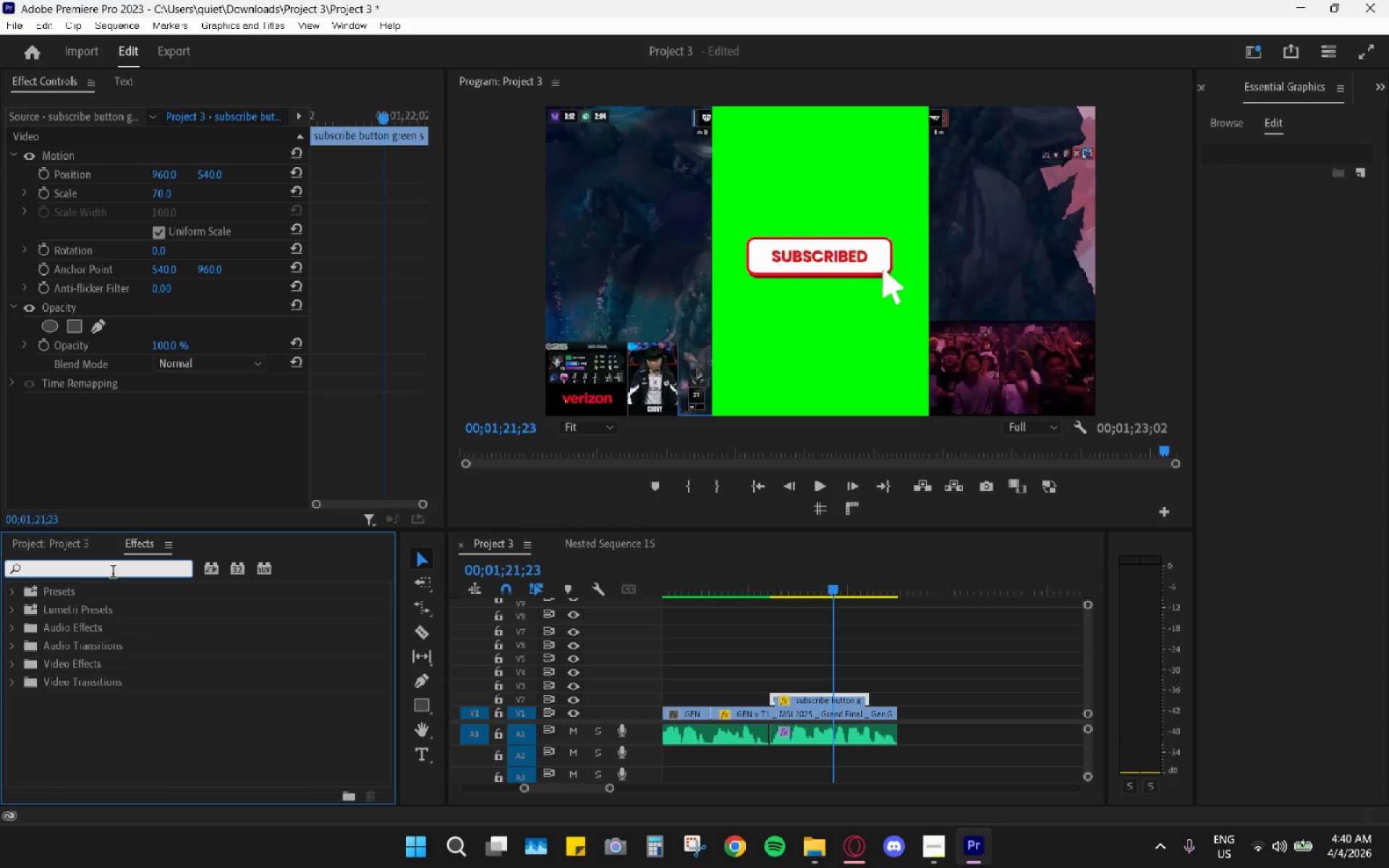 
type(l)
key(Backspace)
type(ultra)
 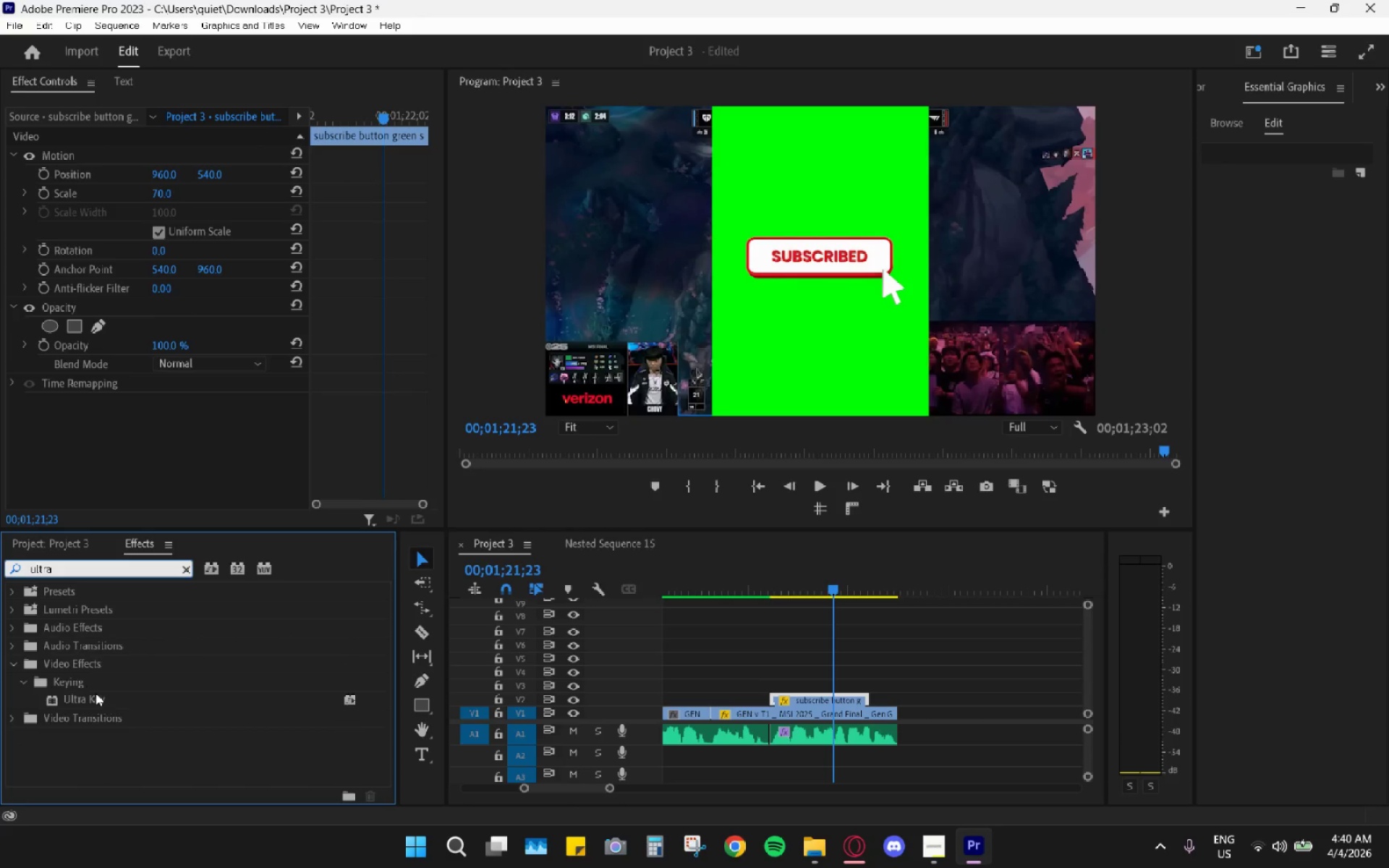 
left_click_drag(start_coordinate=[93, 694], to_coordinate=[783, 700])
 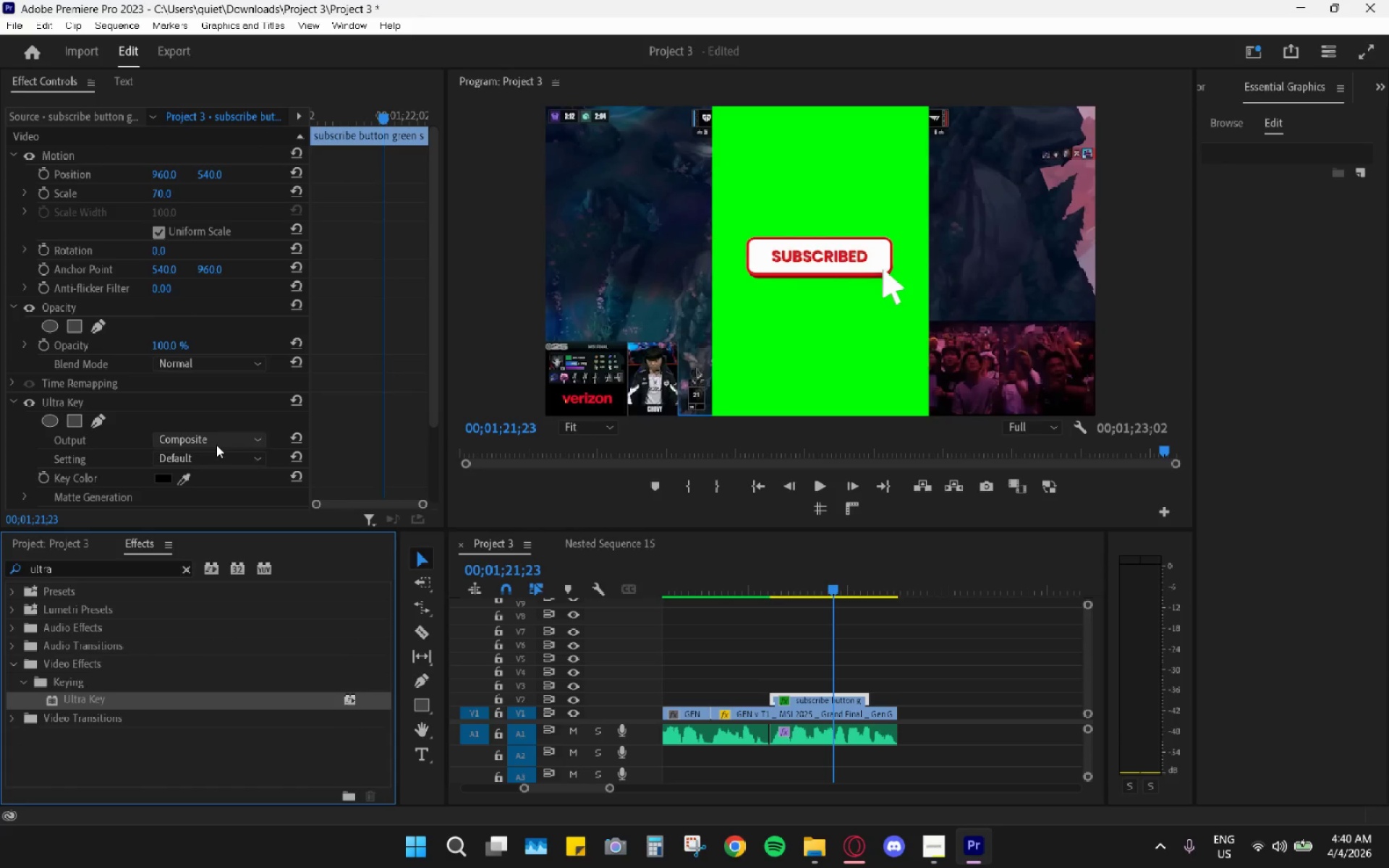 
left_click([179, 477])
 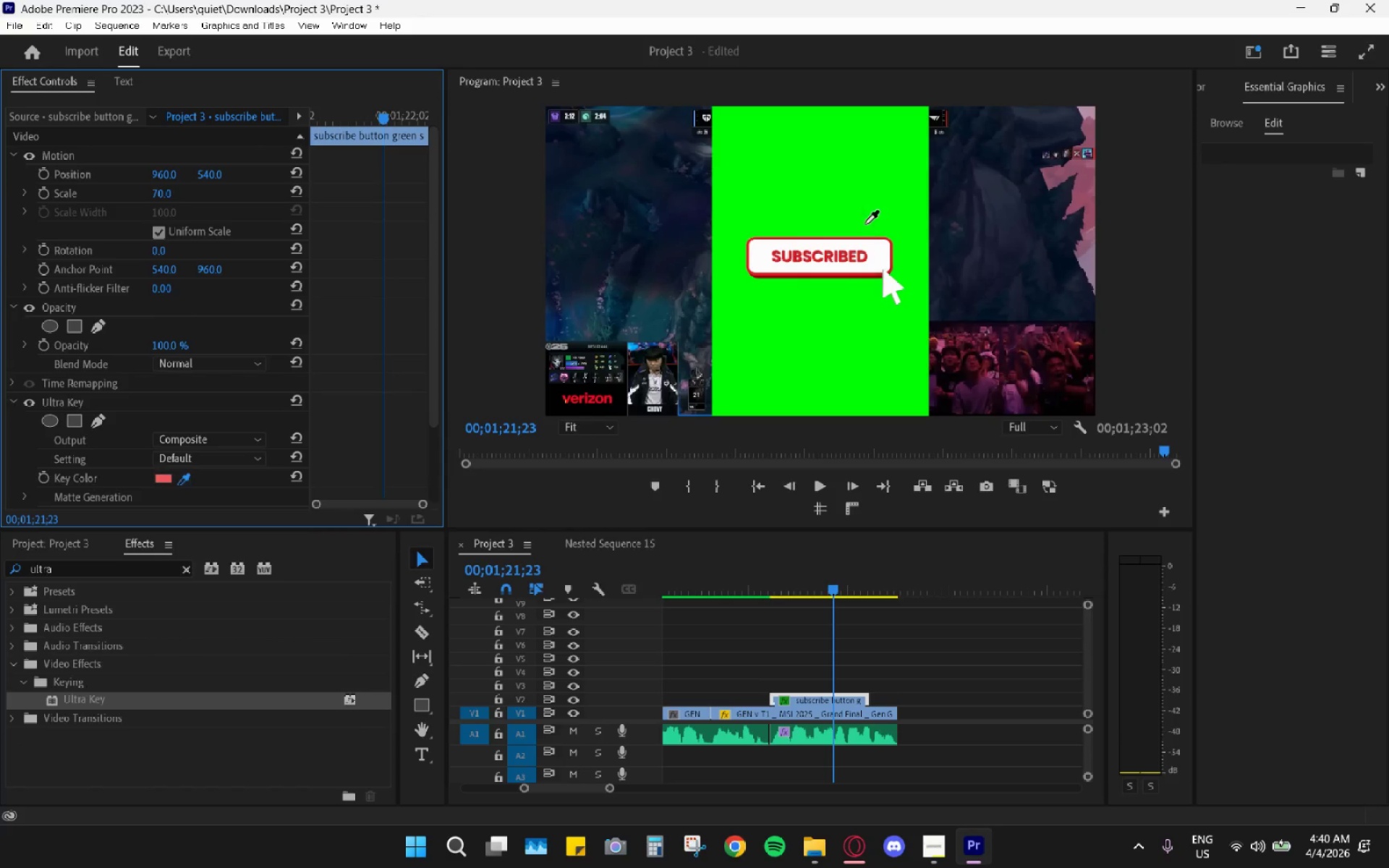 
left_click([878, 210])
 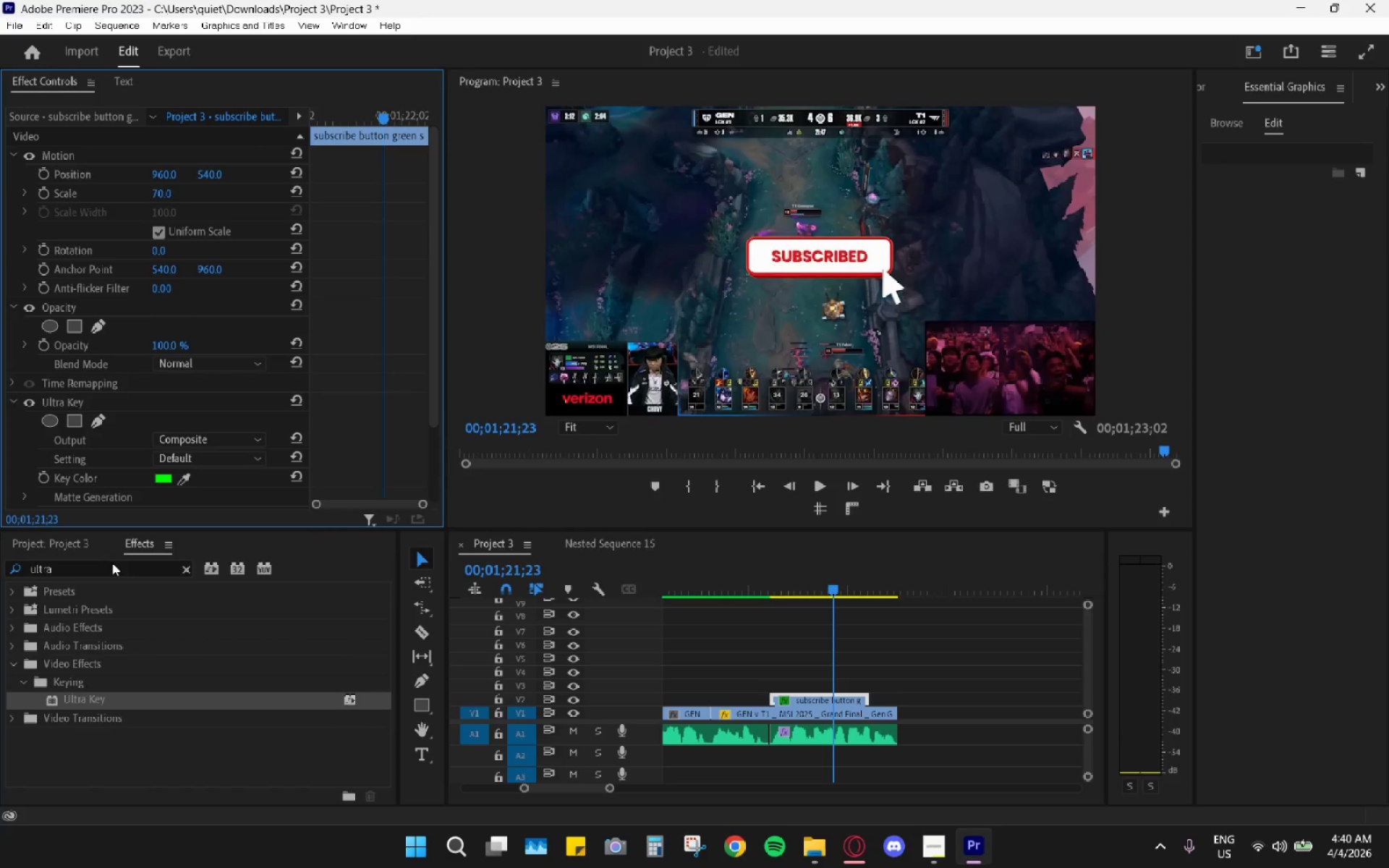 
left_click_drag(start_coordinate=[828, 694], to_coordinate=[828, 686])
 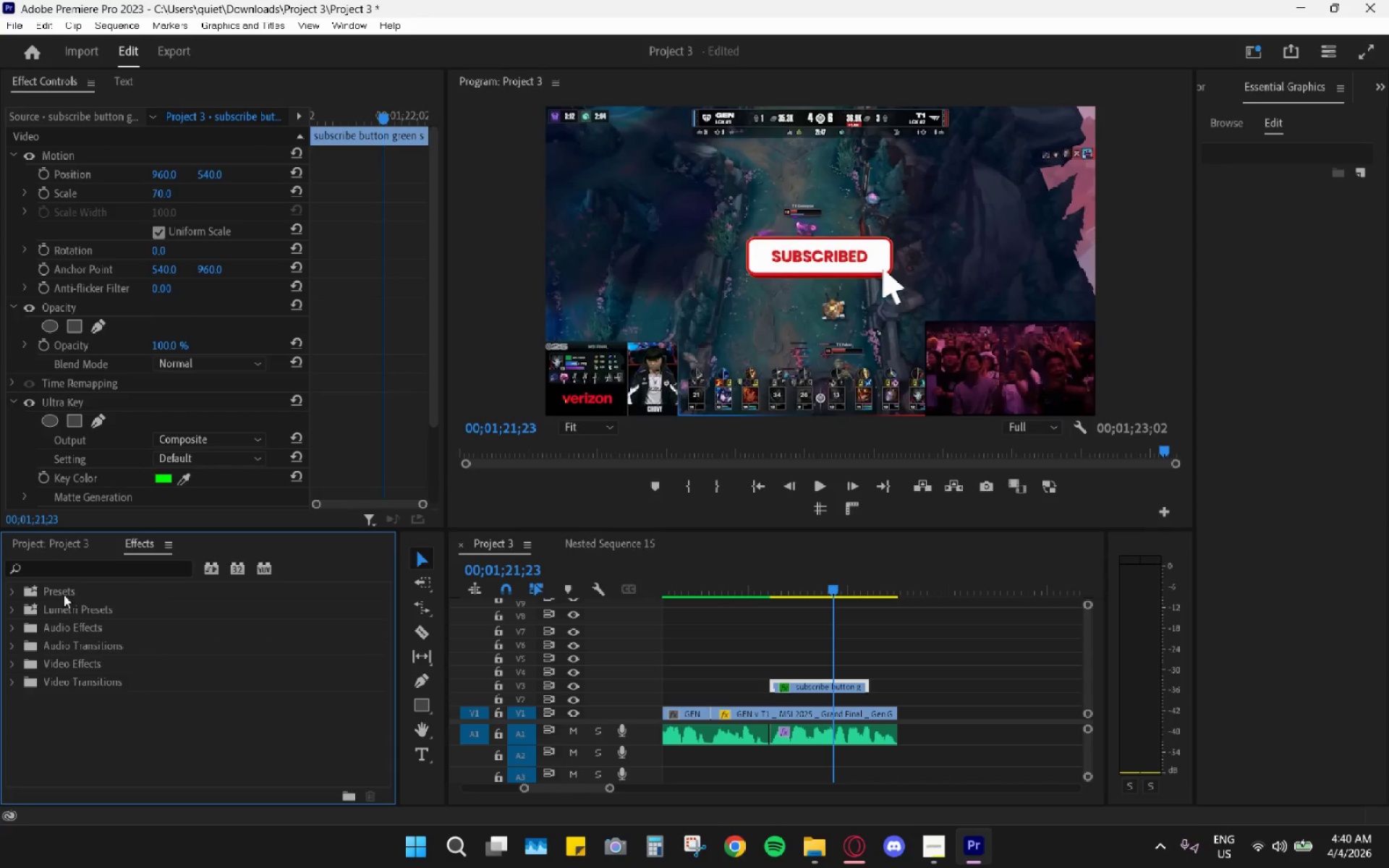 
left_click([58, 553])
 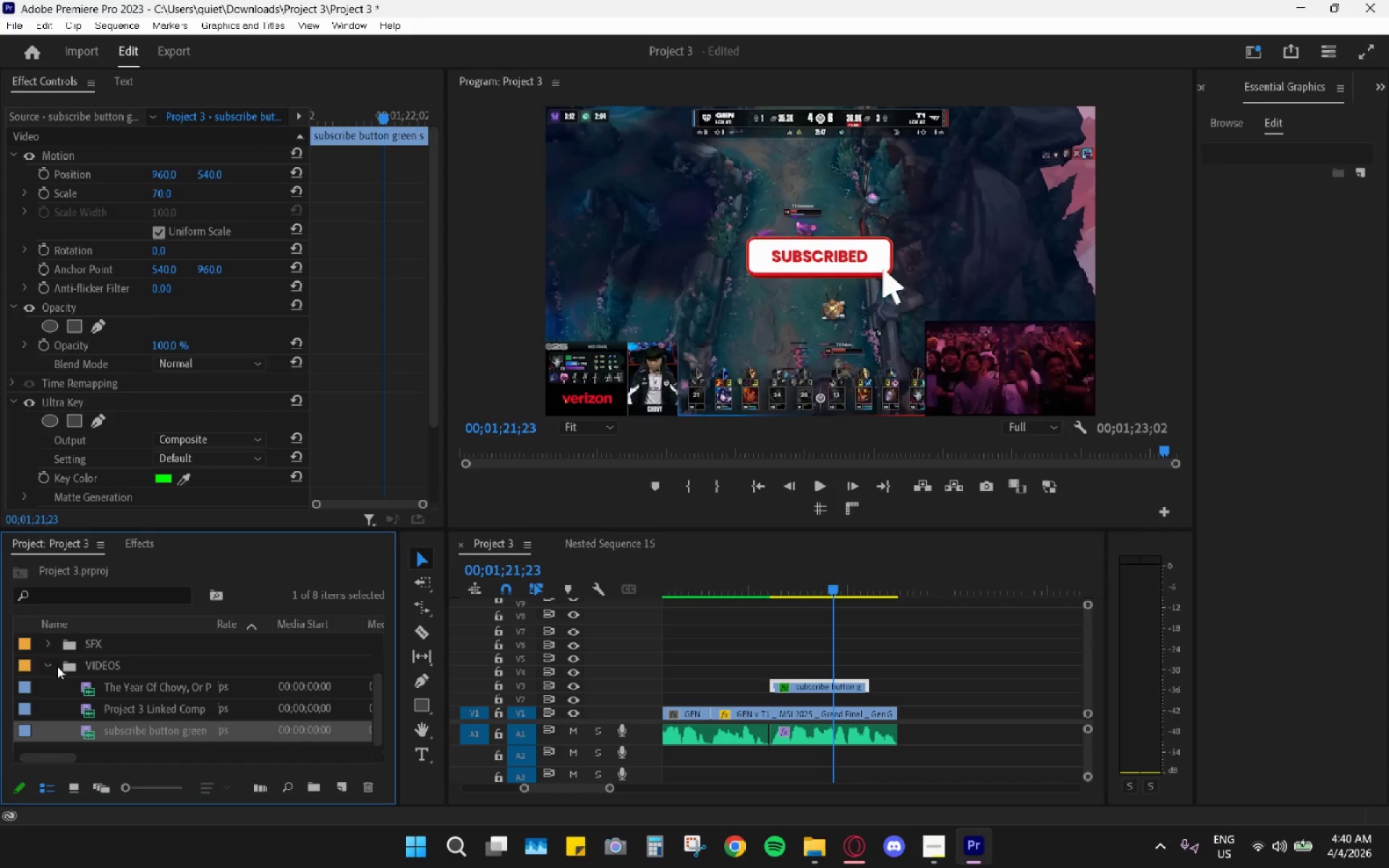 
left_click([46, 671])
 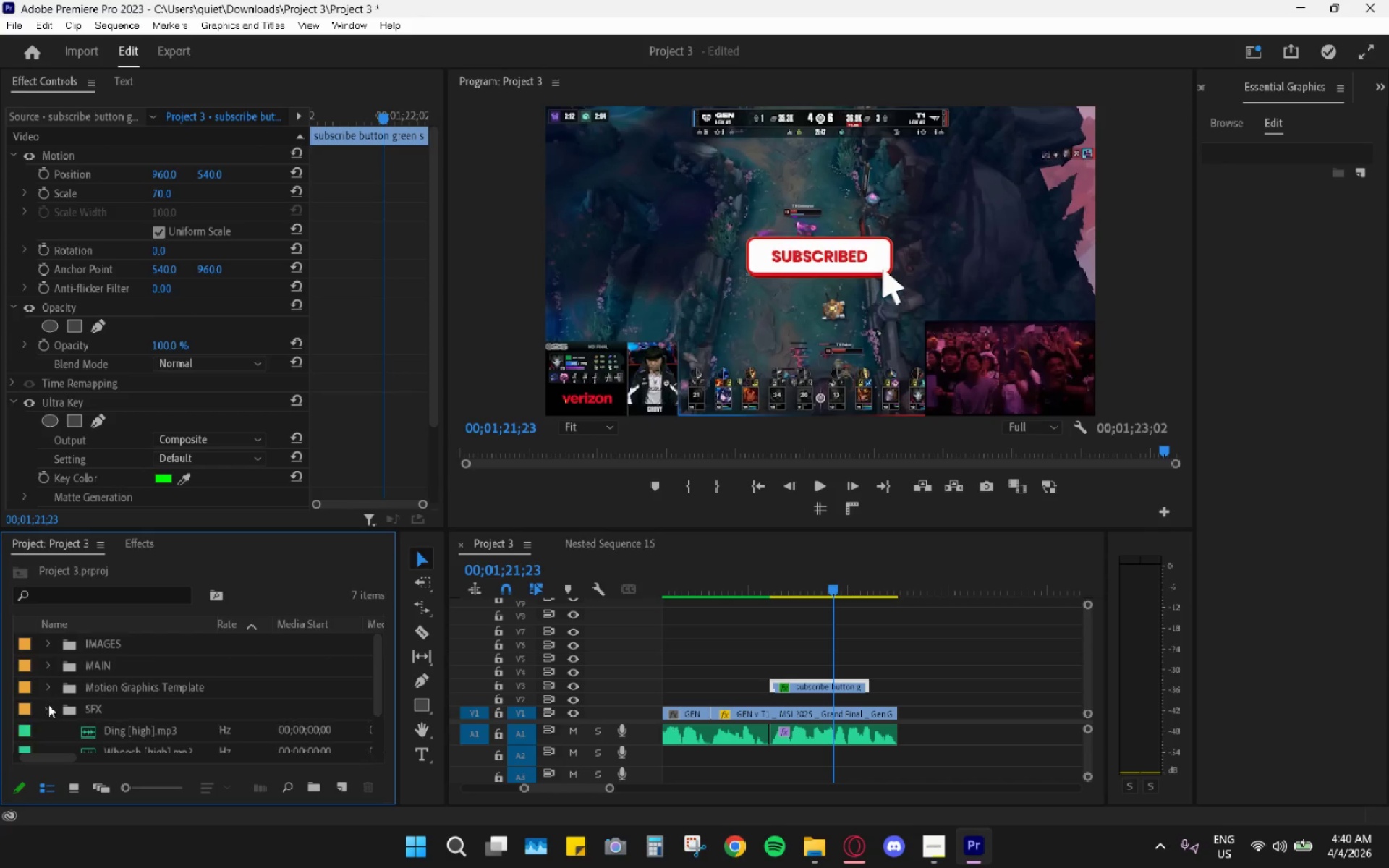 
scroll: coordinate [315, 587], scroll_direction: down, amount: 7.0
 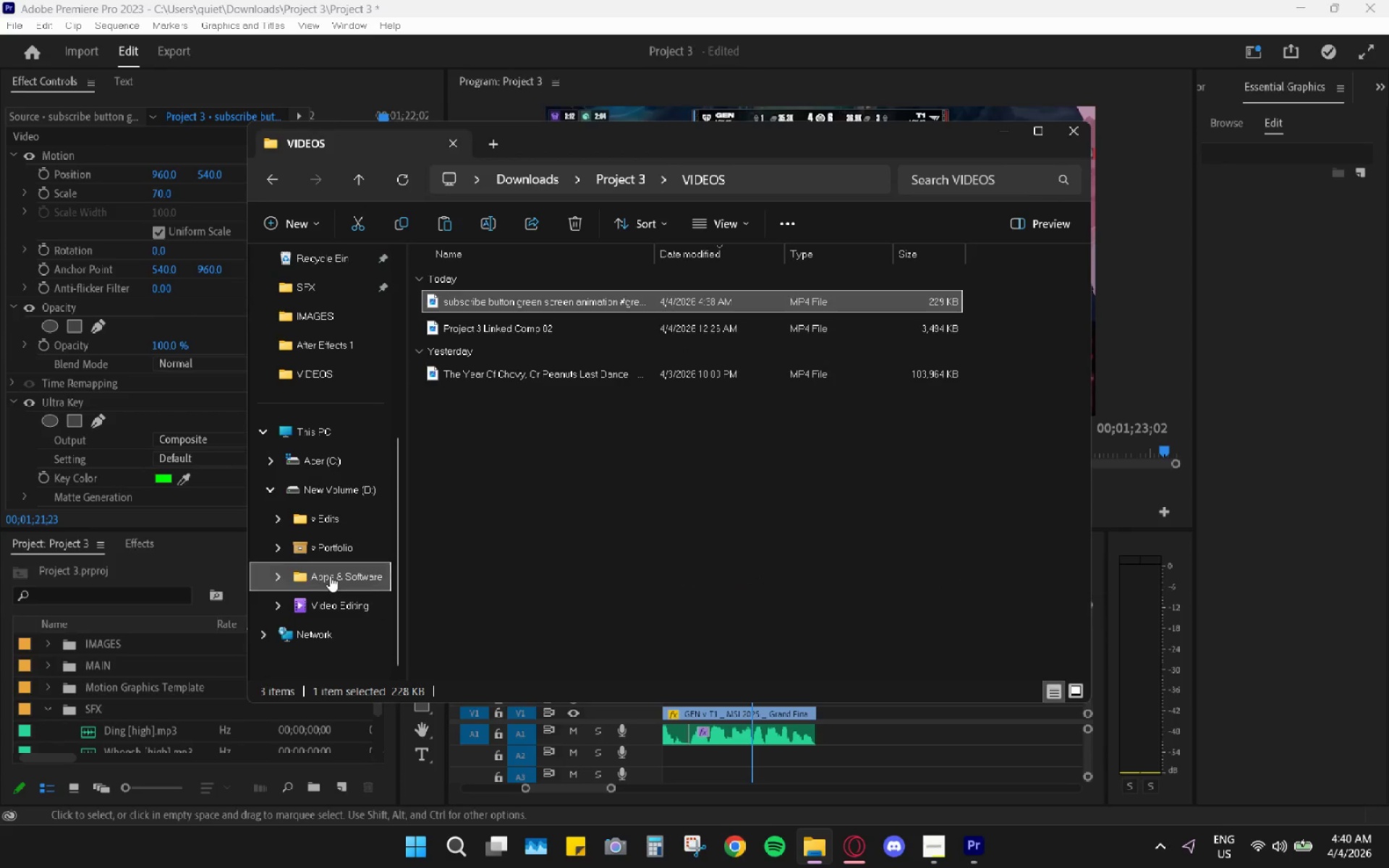 
double_click([323, 603])
 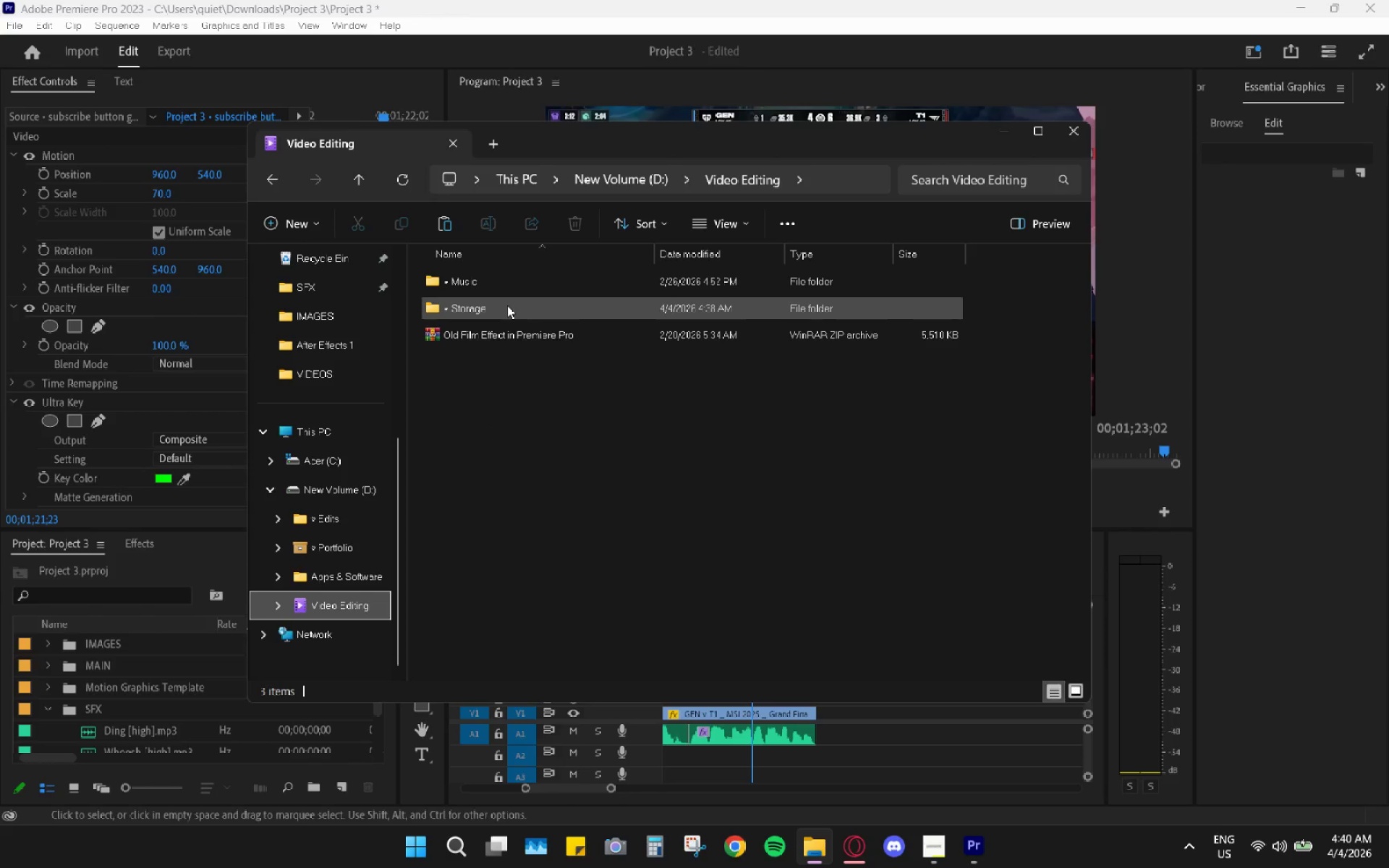 
double_click([507, 305])
 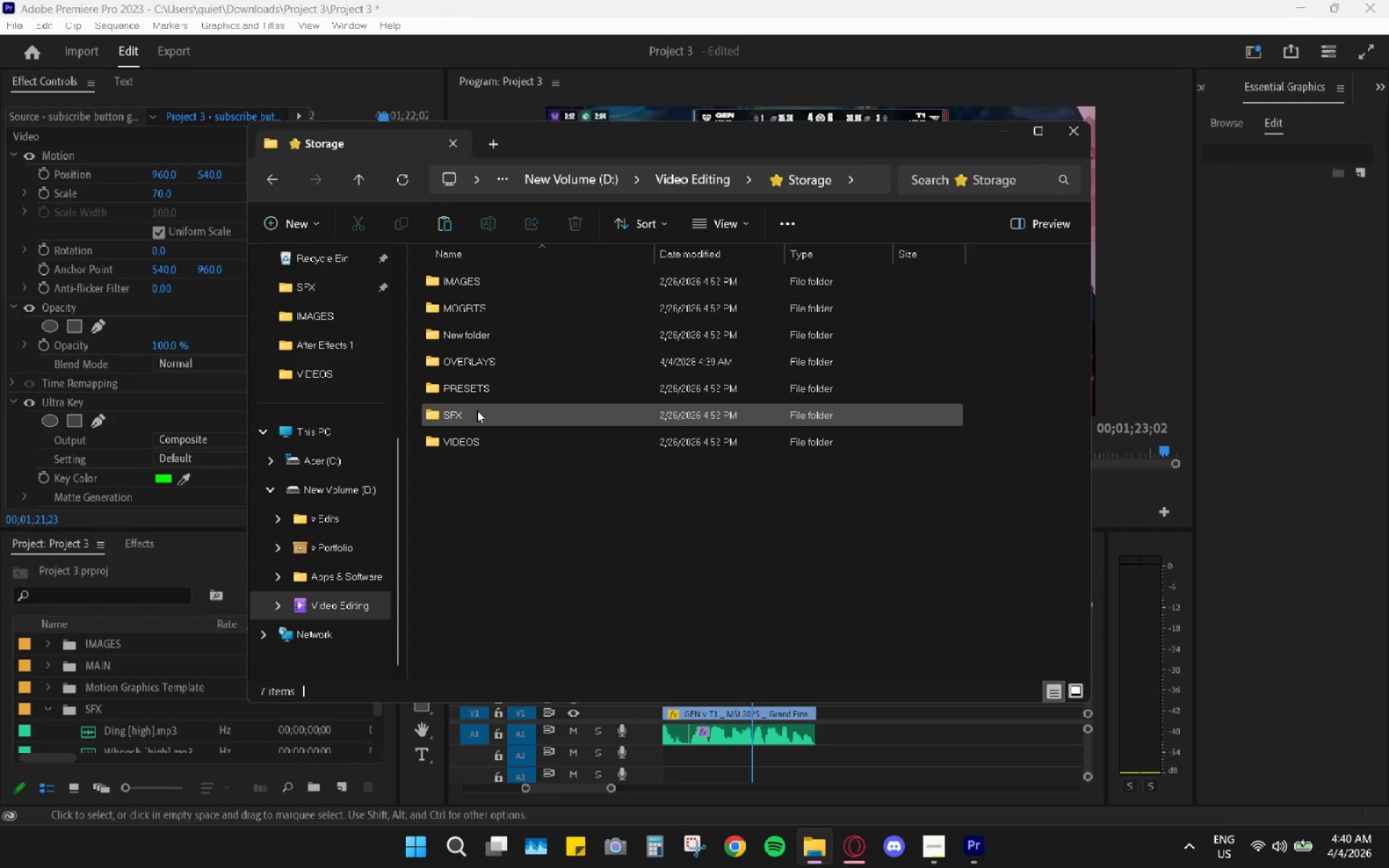 
double_click([477, 410])
 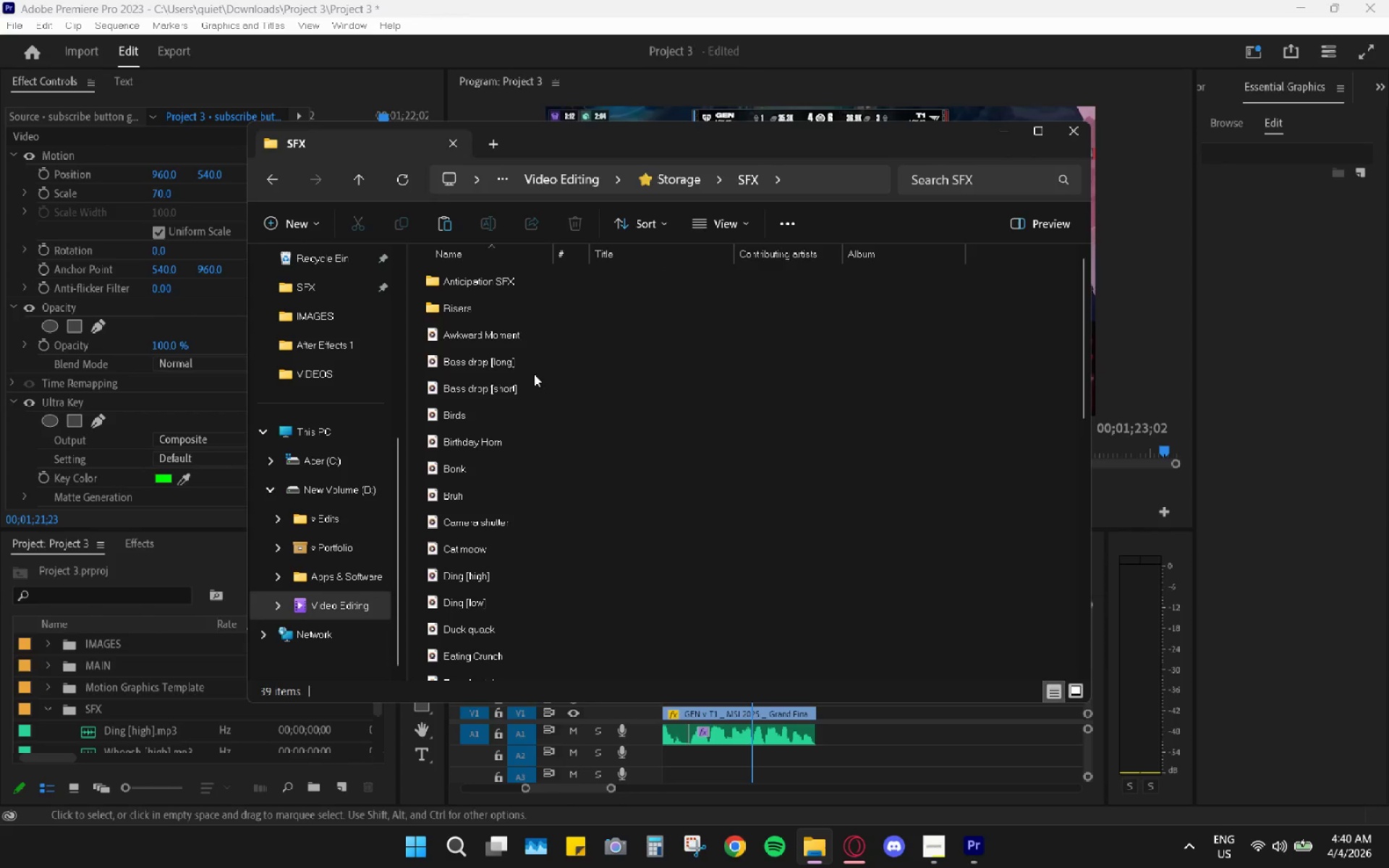 
scroll: coordinate [532, 522], scroll_direction: down, amount: 5.0
 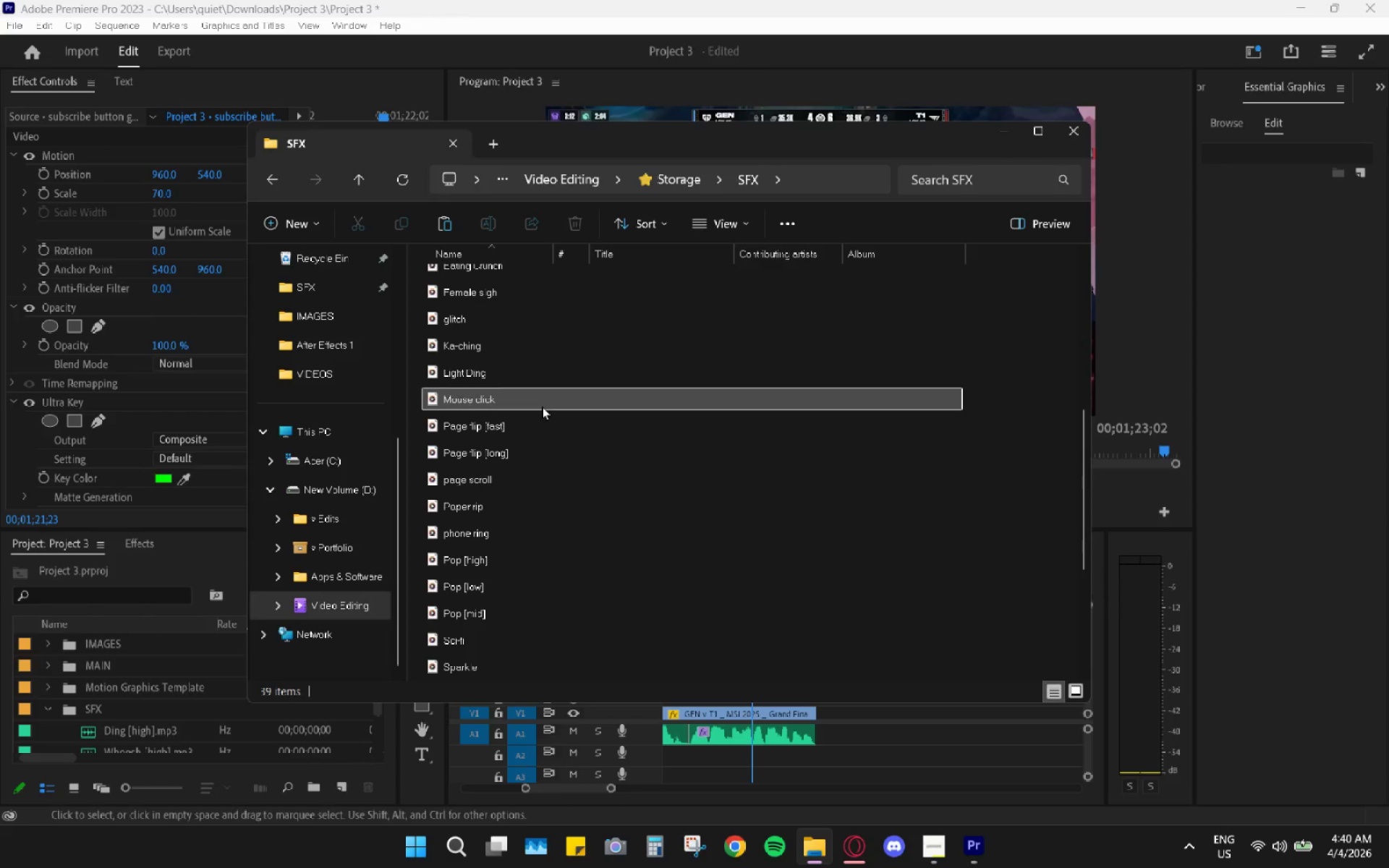 
key(Control+C)
 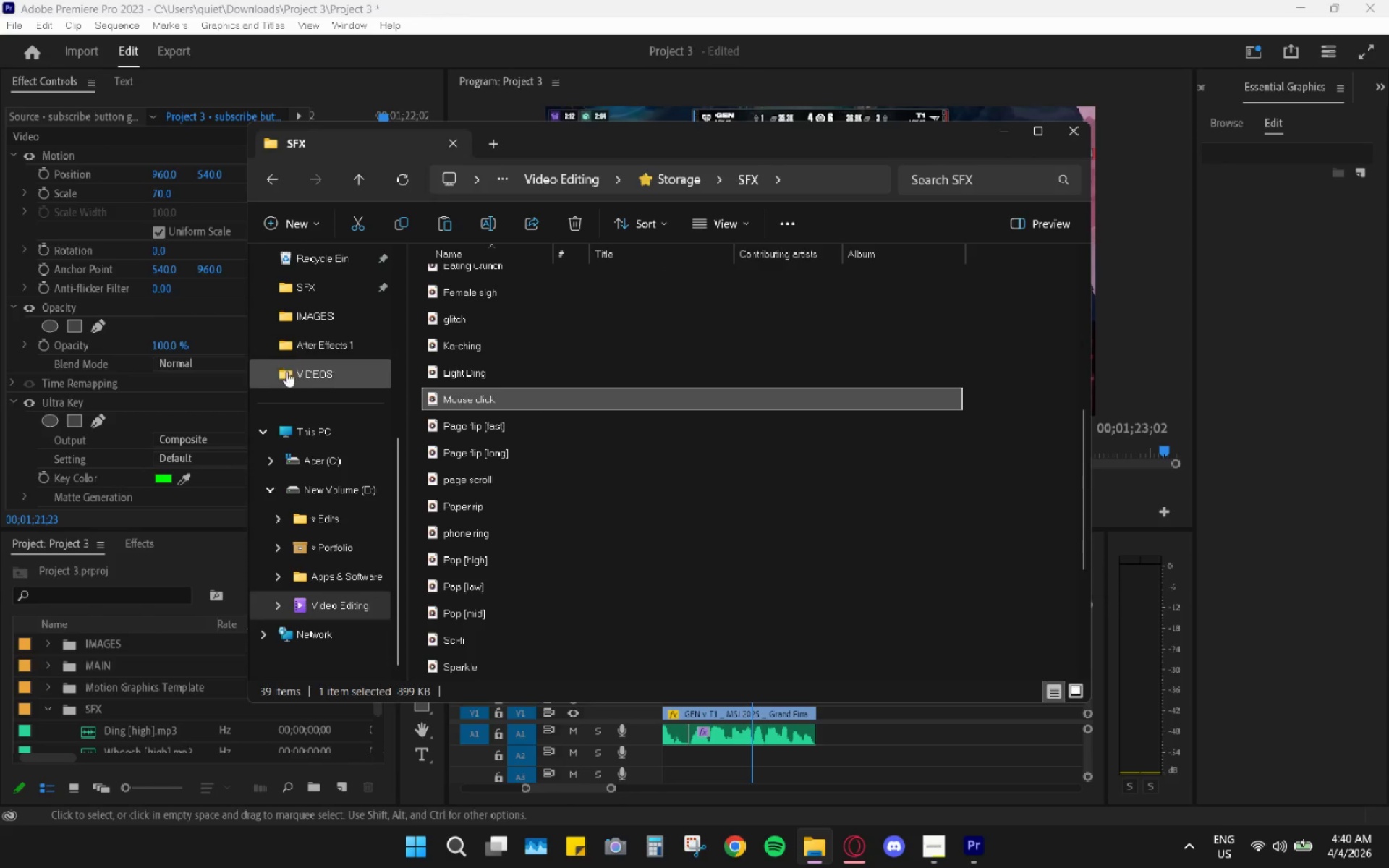 
scroll: coordinate [293, 410], scroll_direction: up, amount: 4.0
 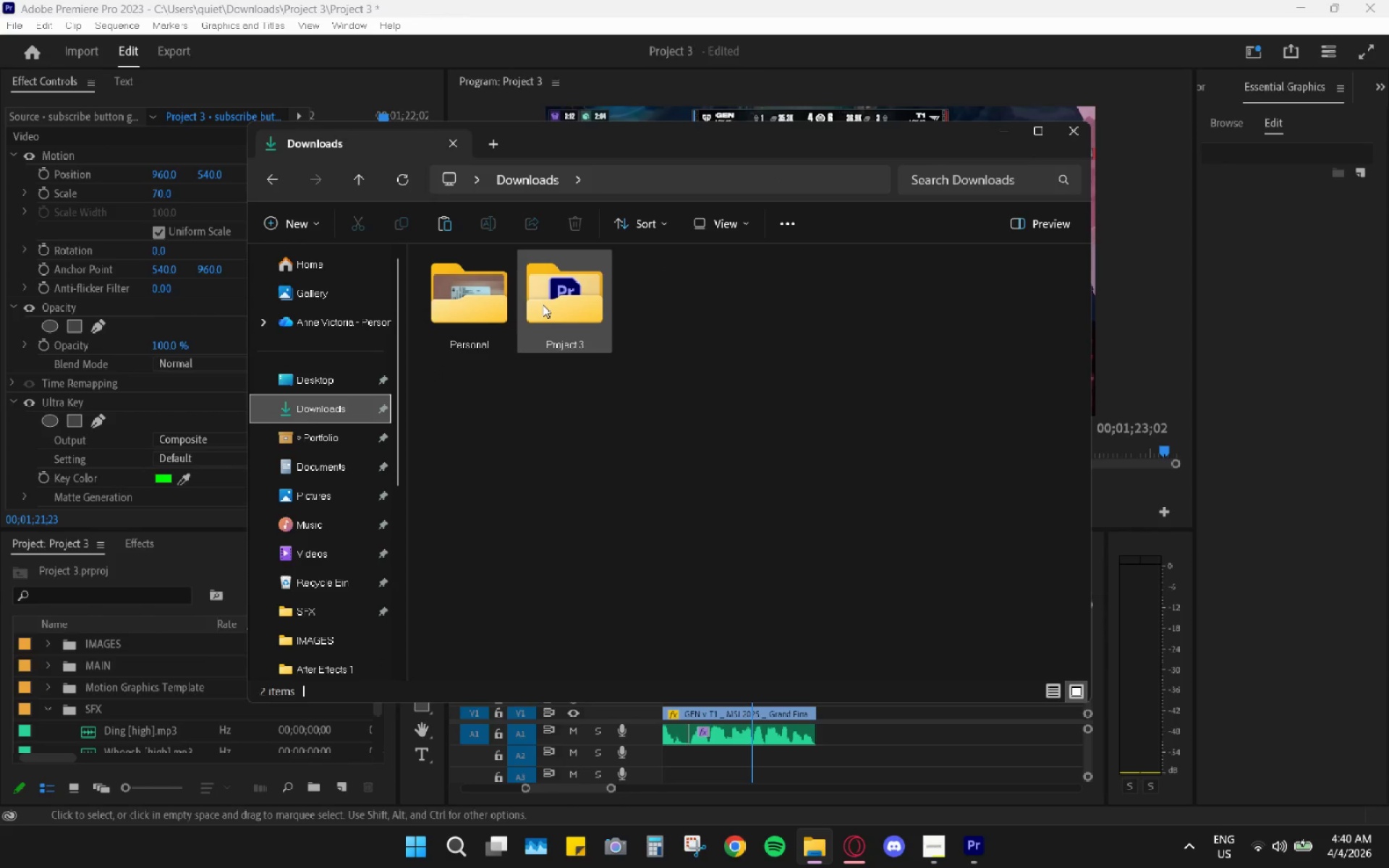 
triple_click([565, 292])
 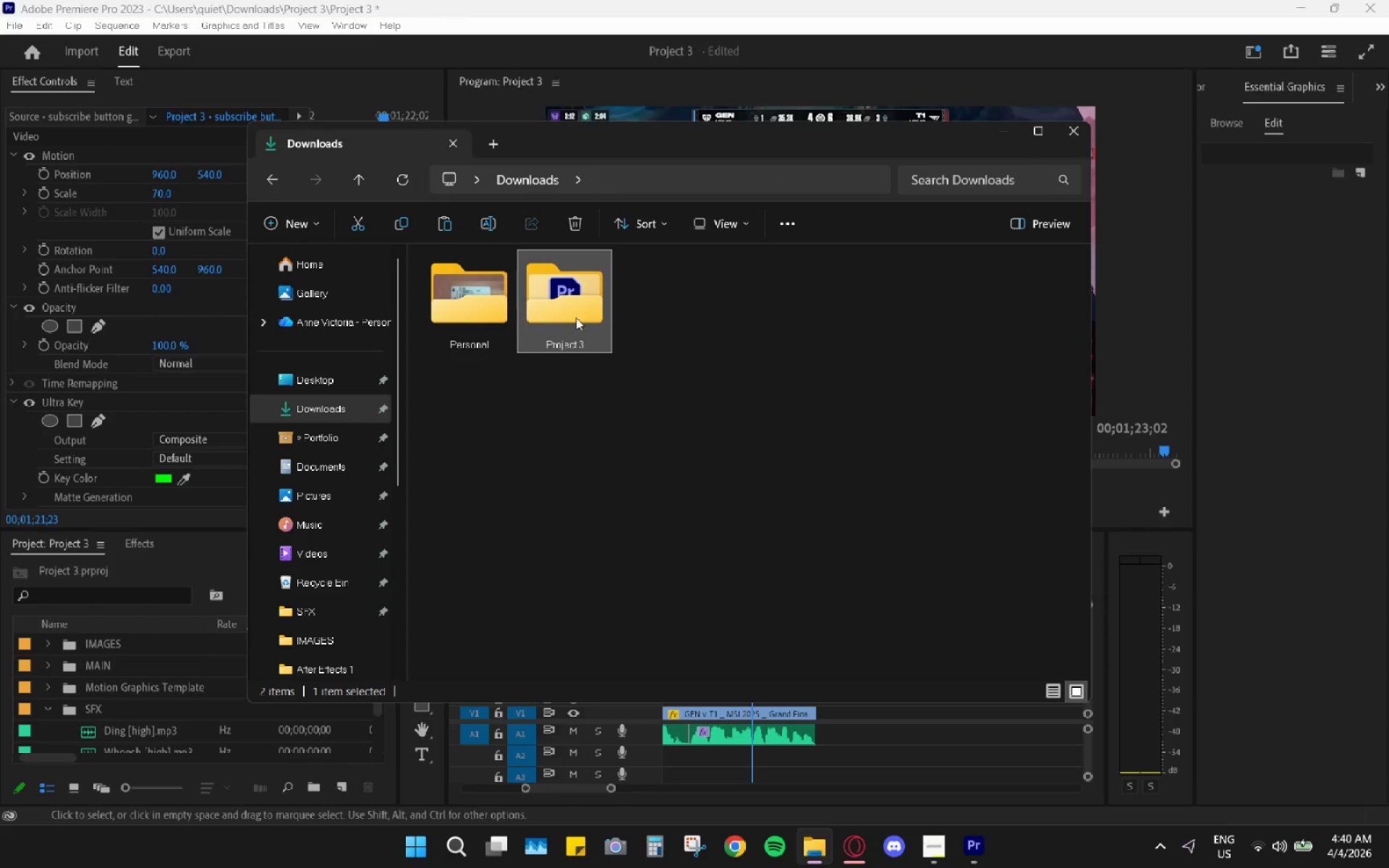 
left_click([576, 318])
 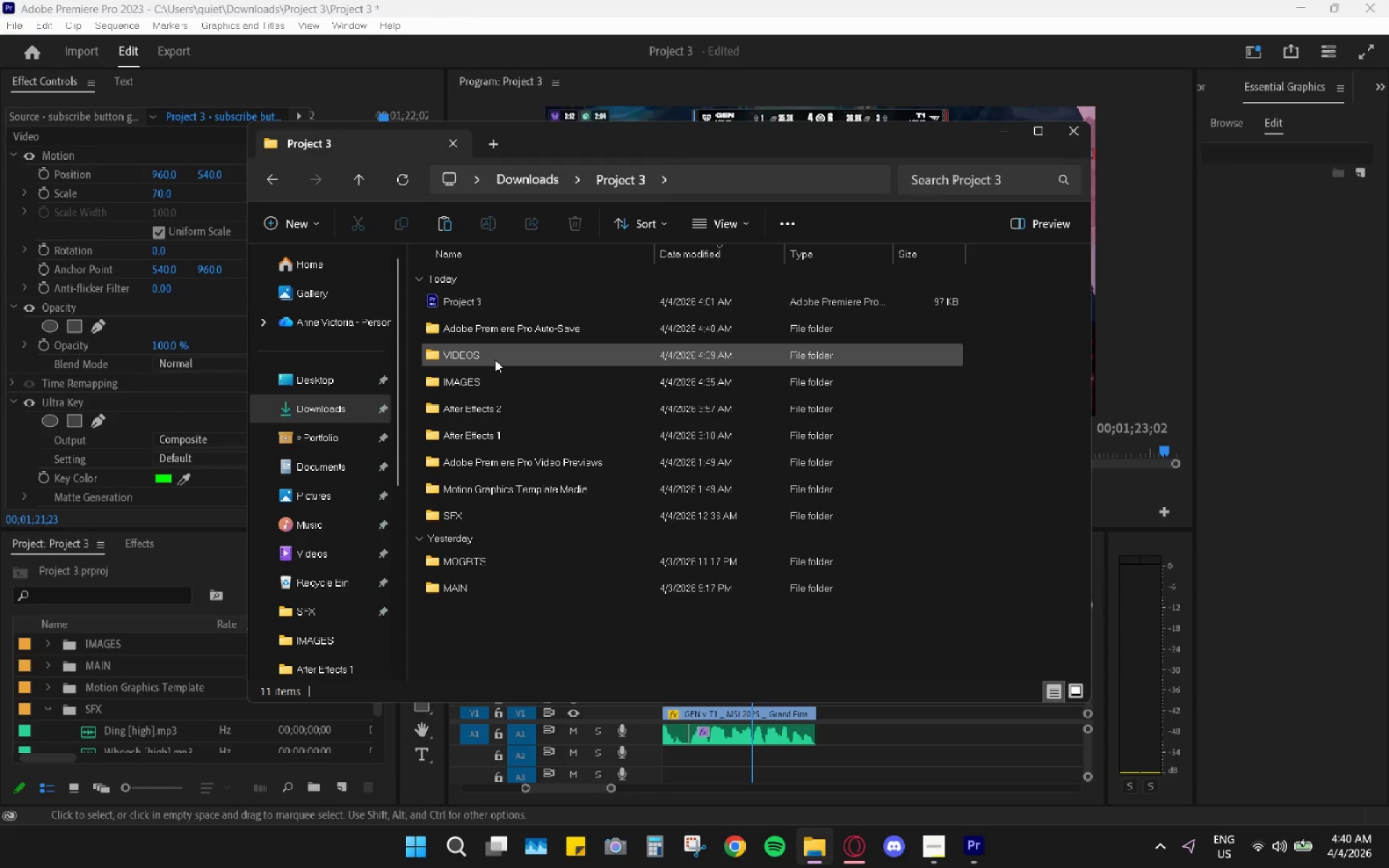 
double_click([483, 519])
 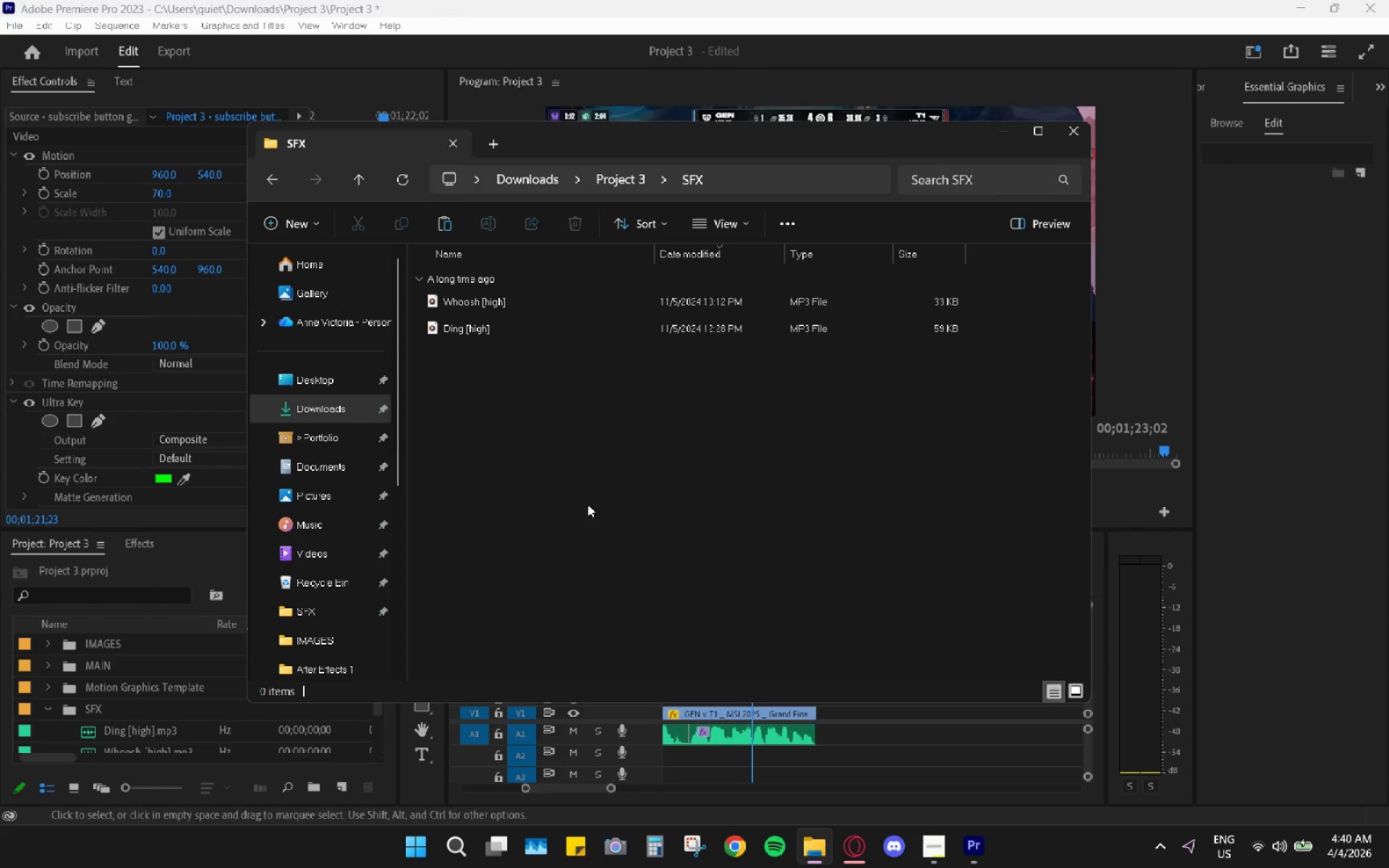 
key(Control+ControlLeft)
 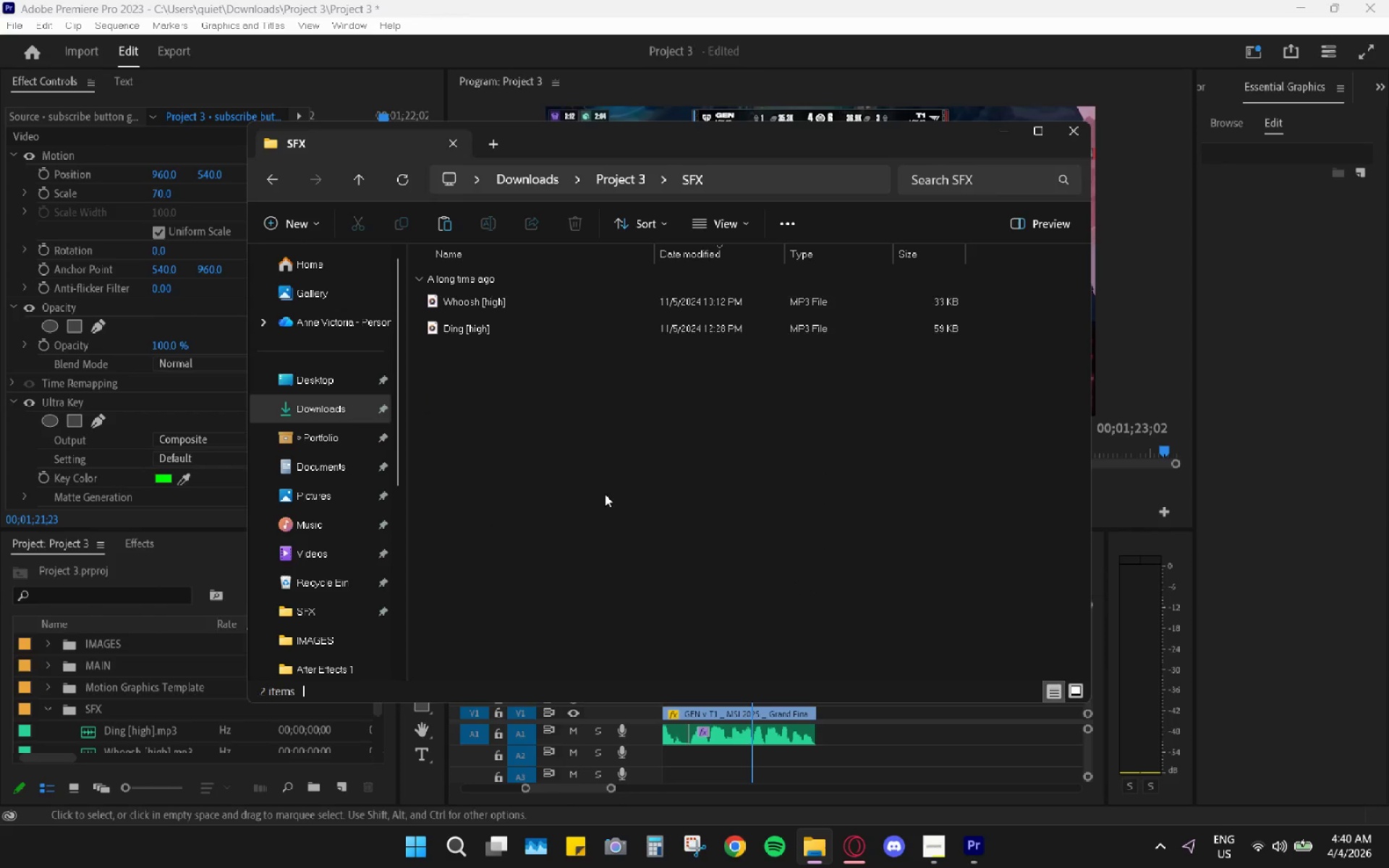 
key(Control+V)
 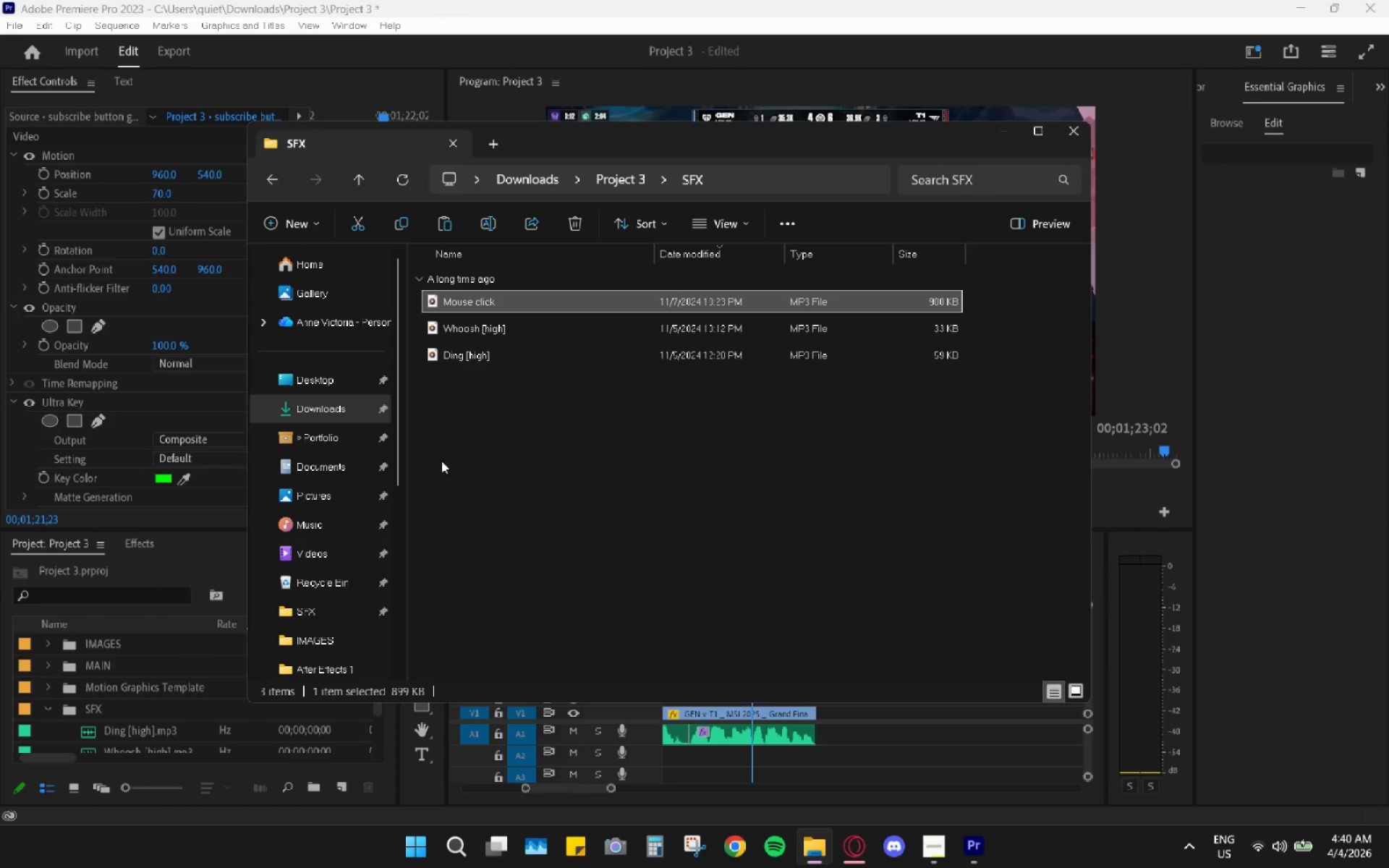 
left_click_drag(start_coordinate=[478, 301], to_coordinate=[88, 705])
 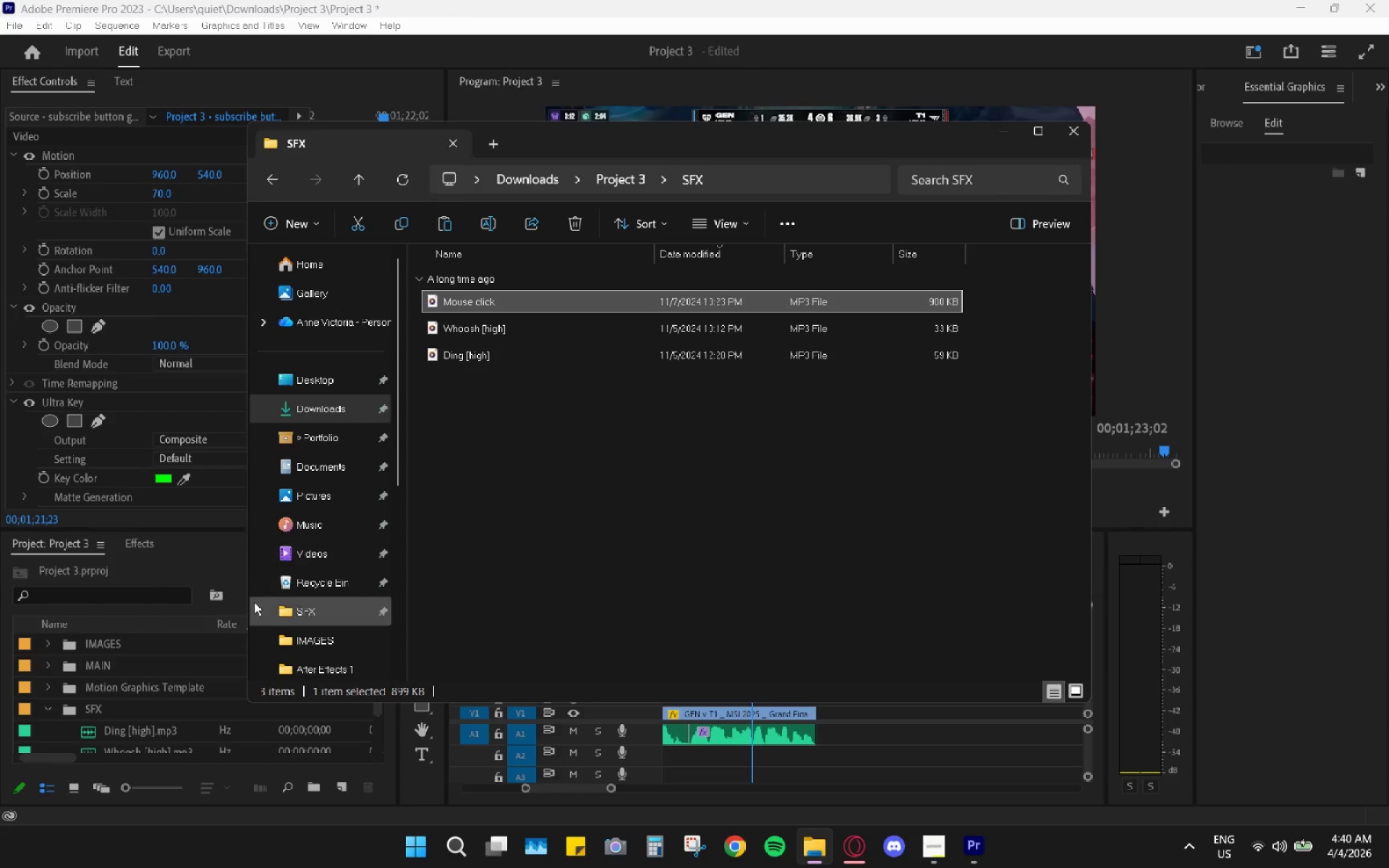 
left_click([88, 705])
 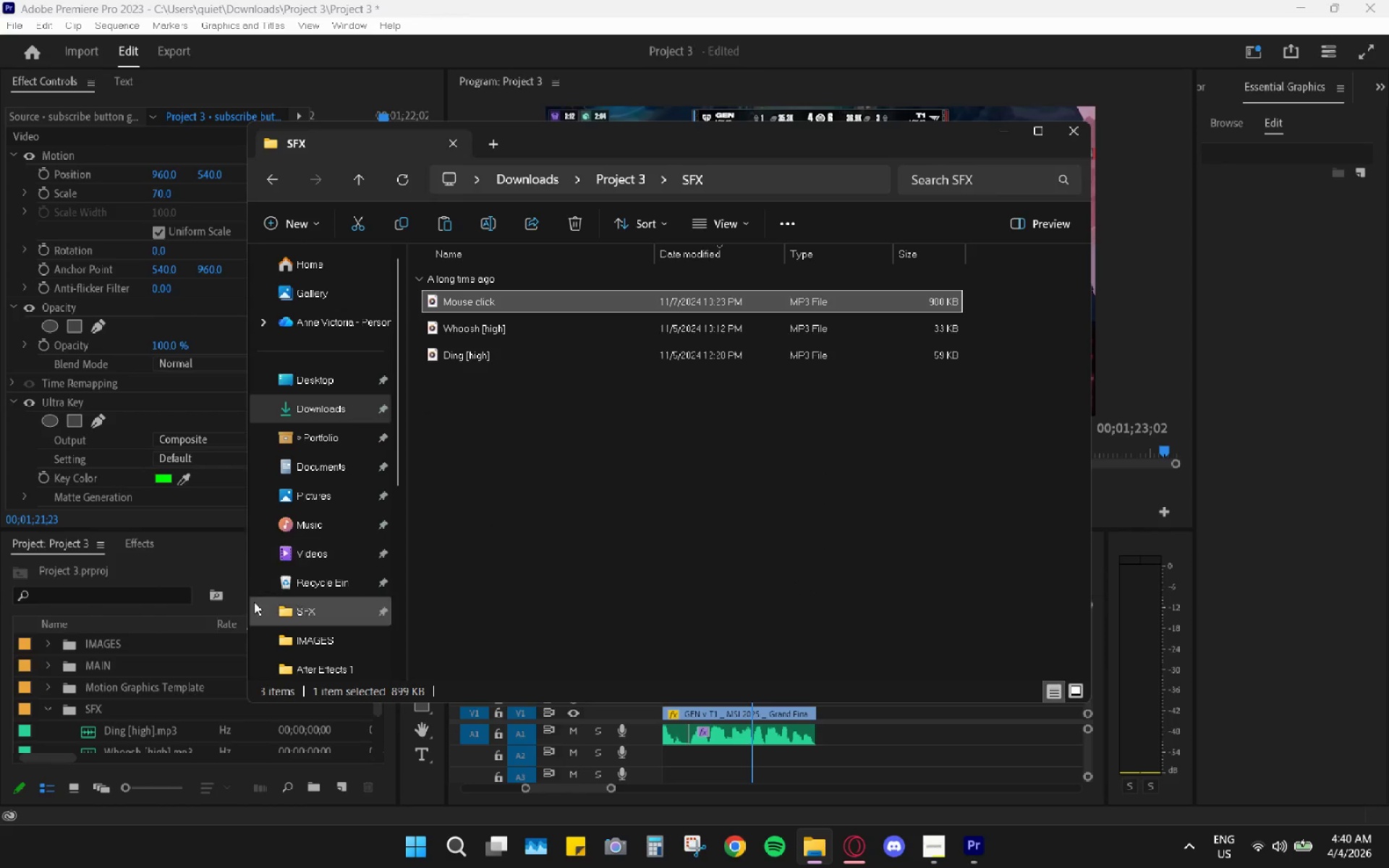 
right_click([88, 705])
 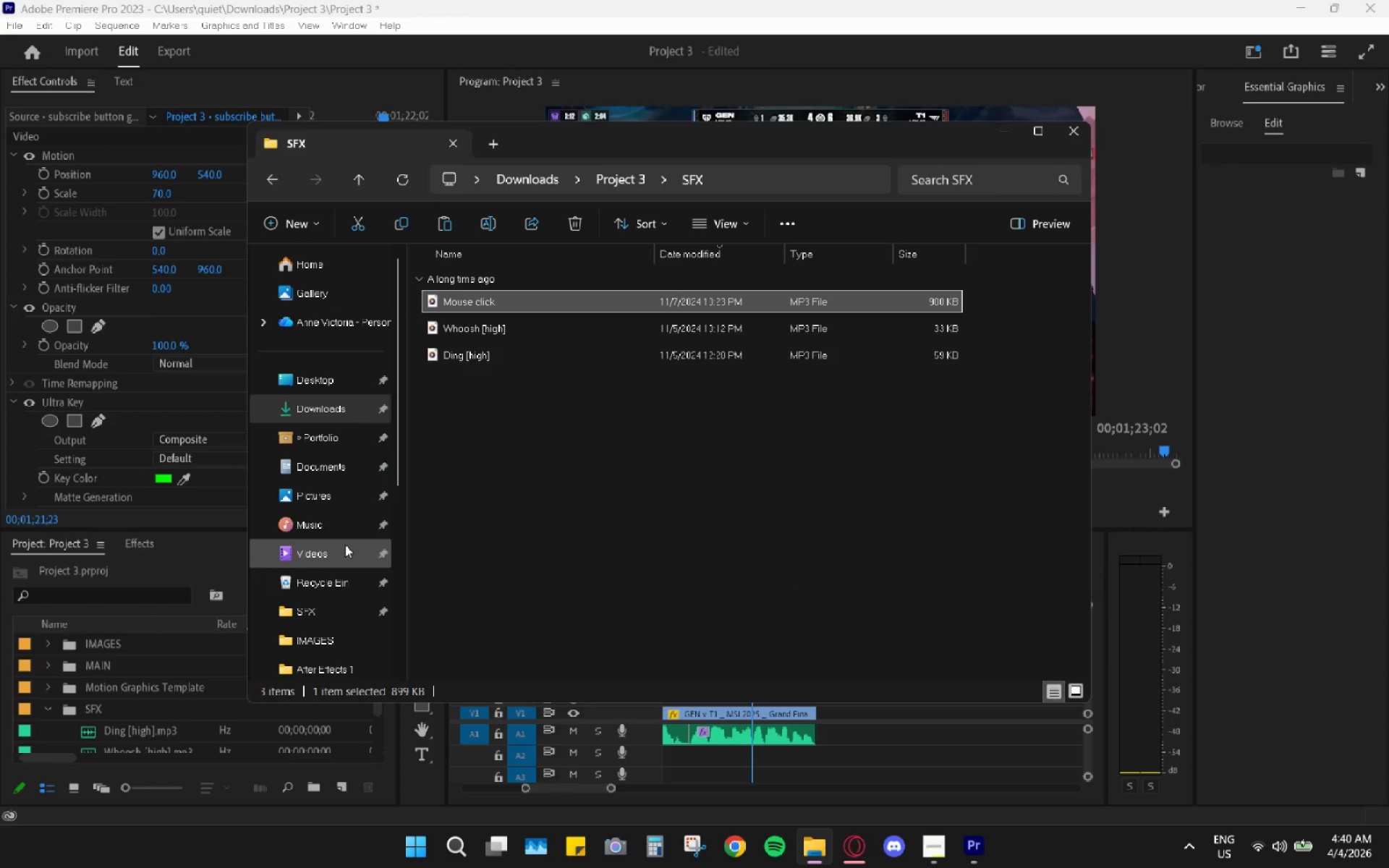 
scroll: coordinate [194, 668], scroll_direction: down, amount: 2.0
 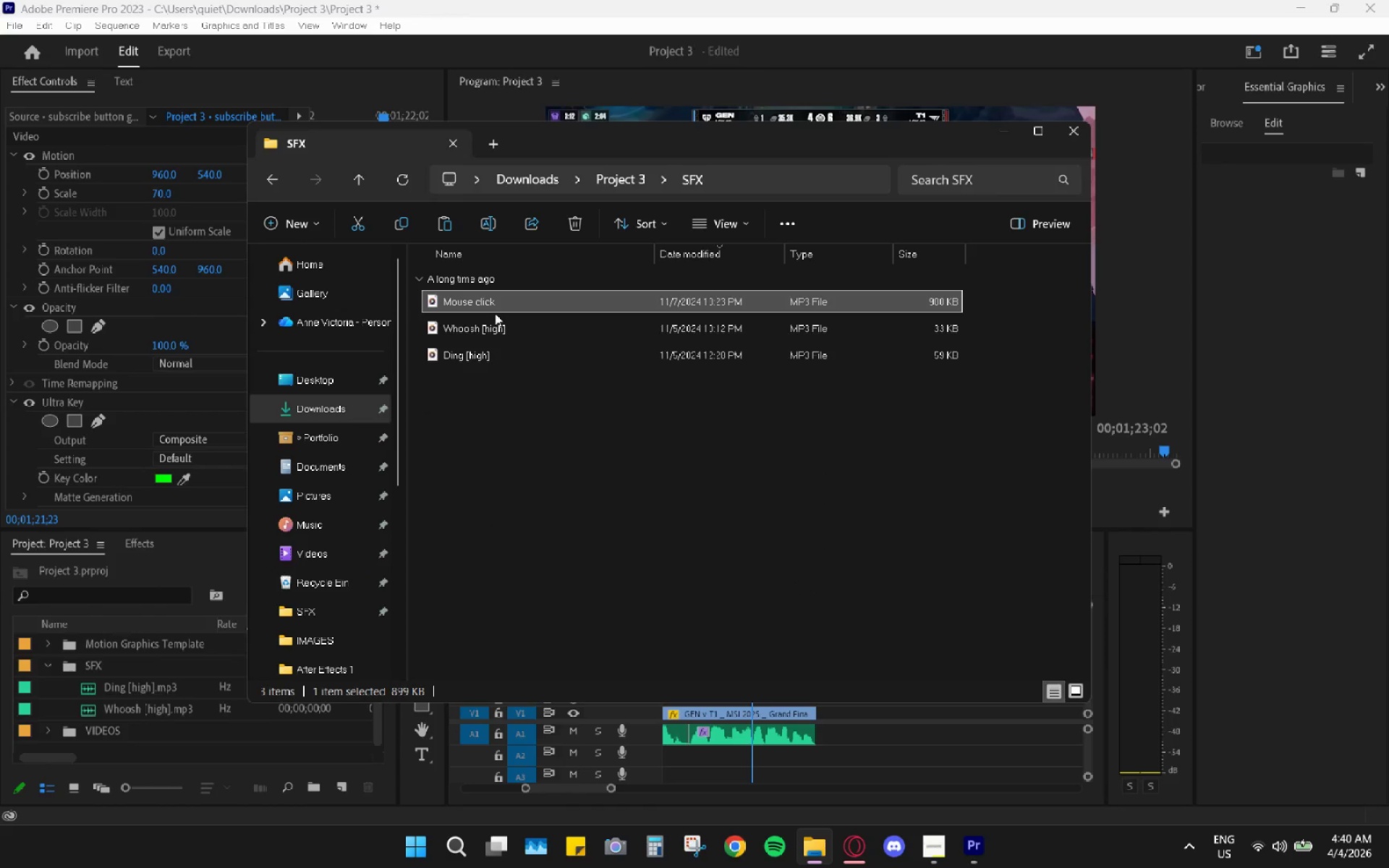 
left_click_drag(start_coordinate=[476, 302], to_coordinate=[92, 663])
 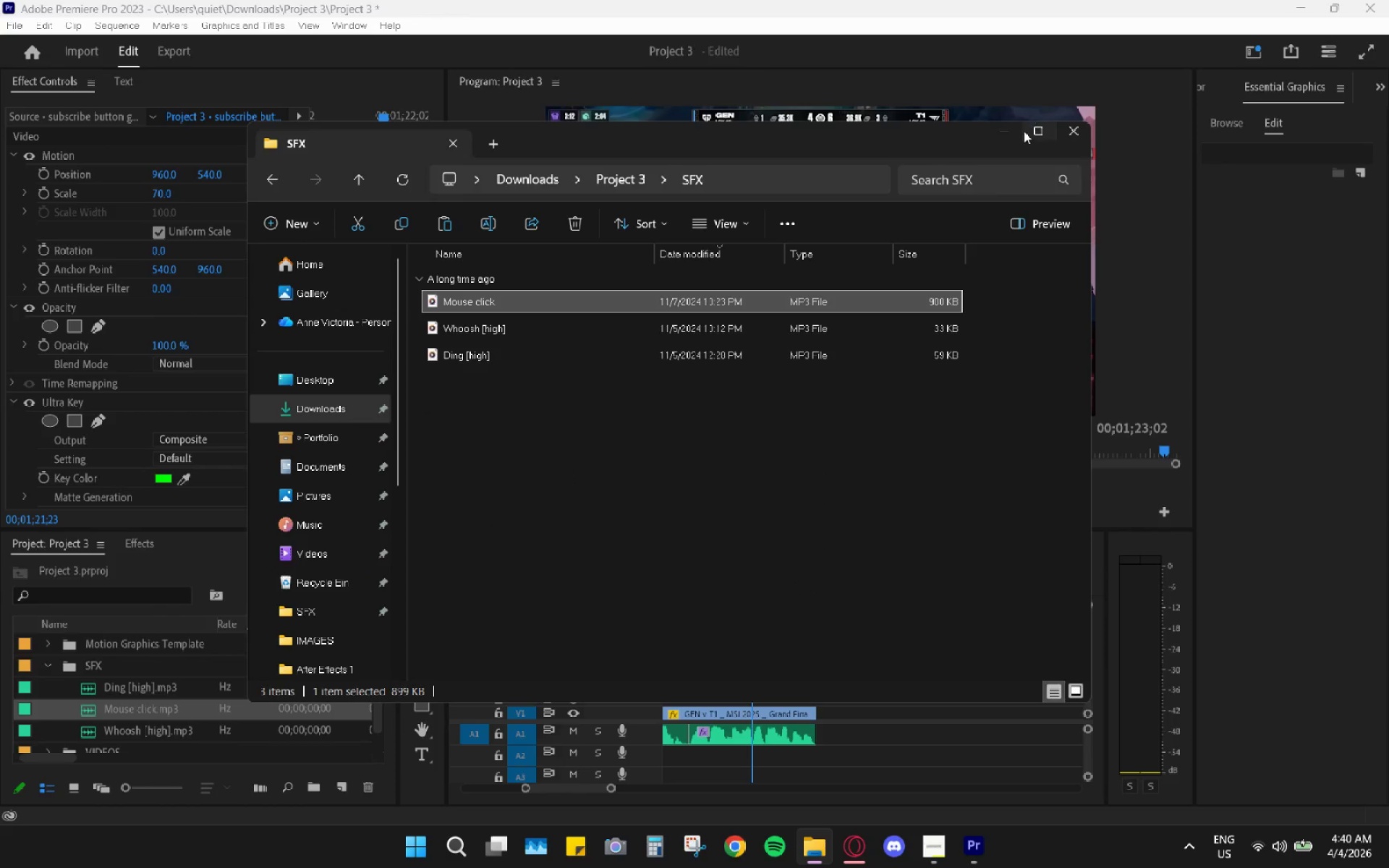 
left_click([1013, 129])
 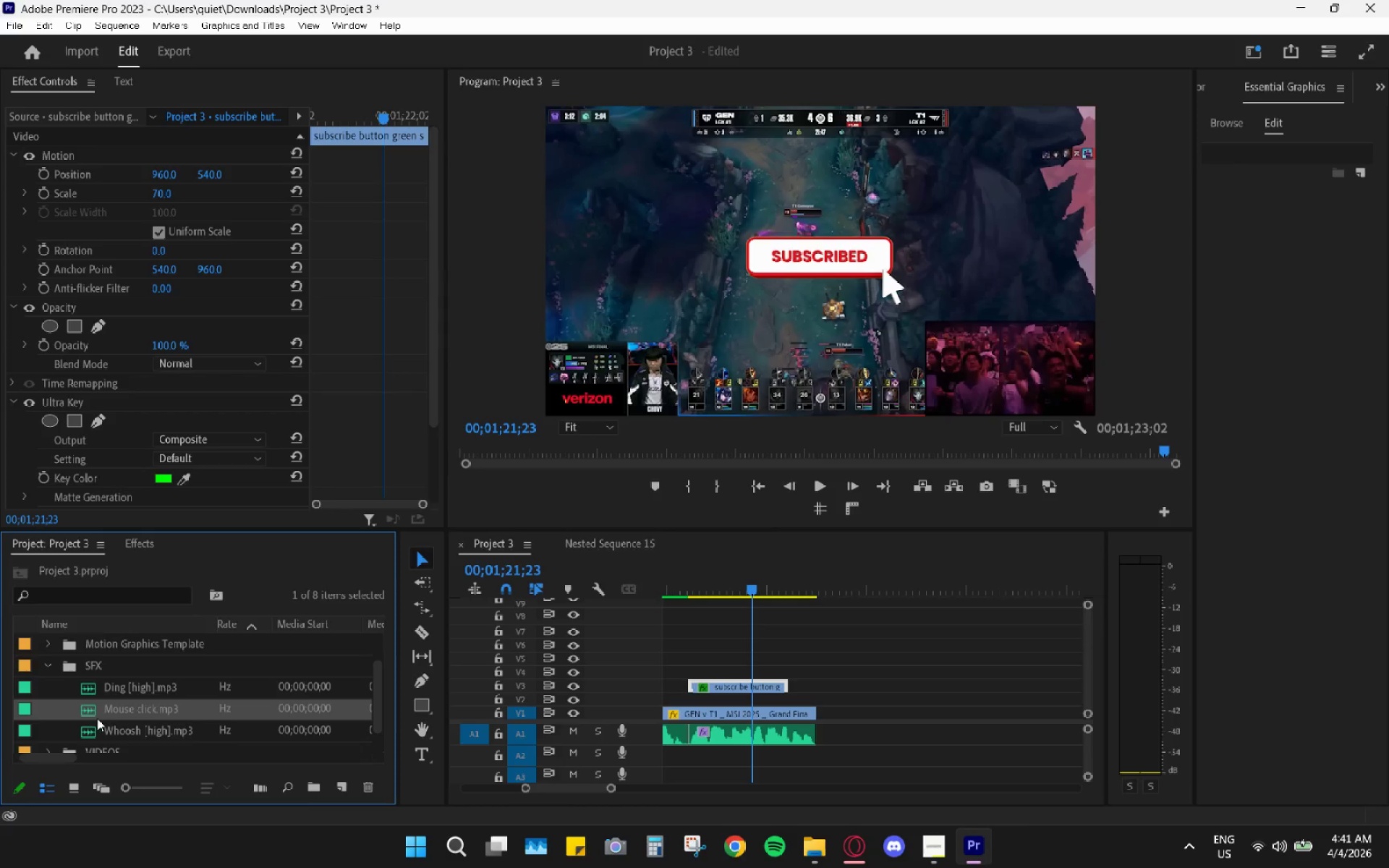 
left_click_drag(start_coordinate=[109, 710], to_coordinate=[697, 756])
 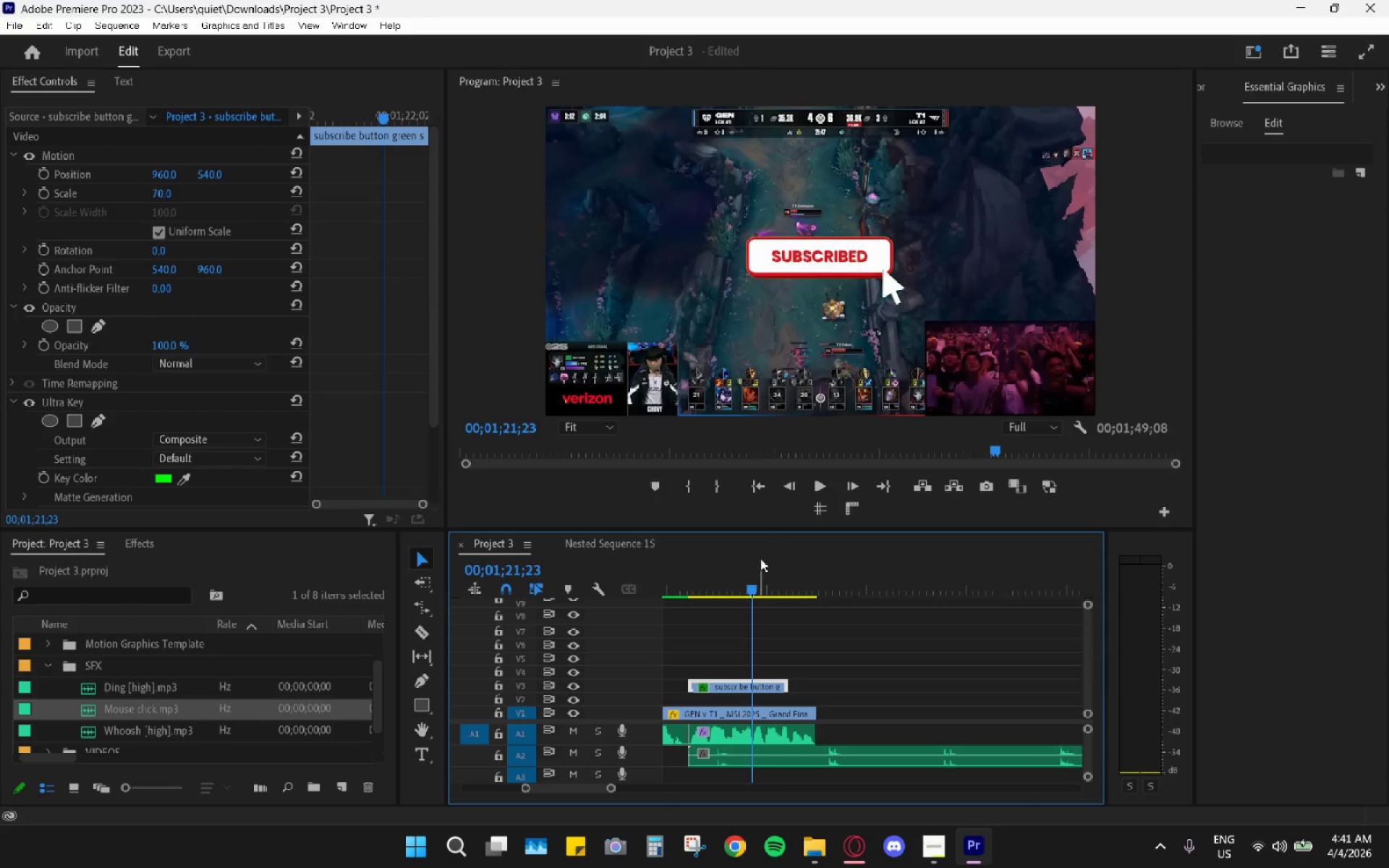 
left_click_drag(start_coordinate=[743, 569], to_coordinate=[824, 583])
 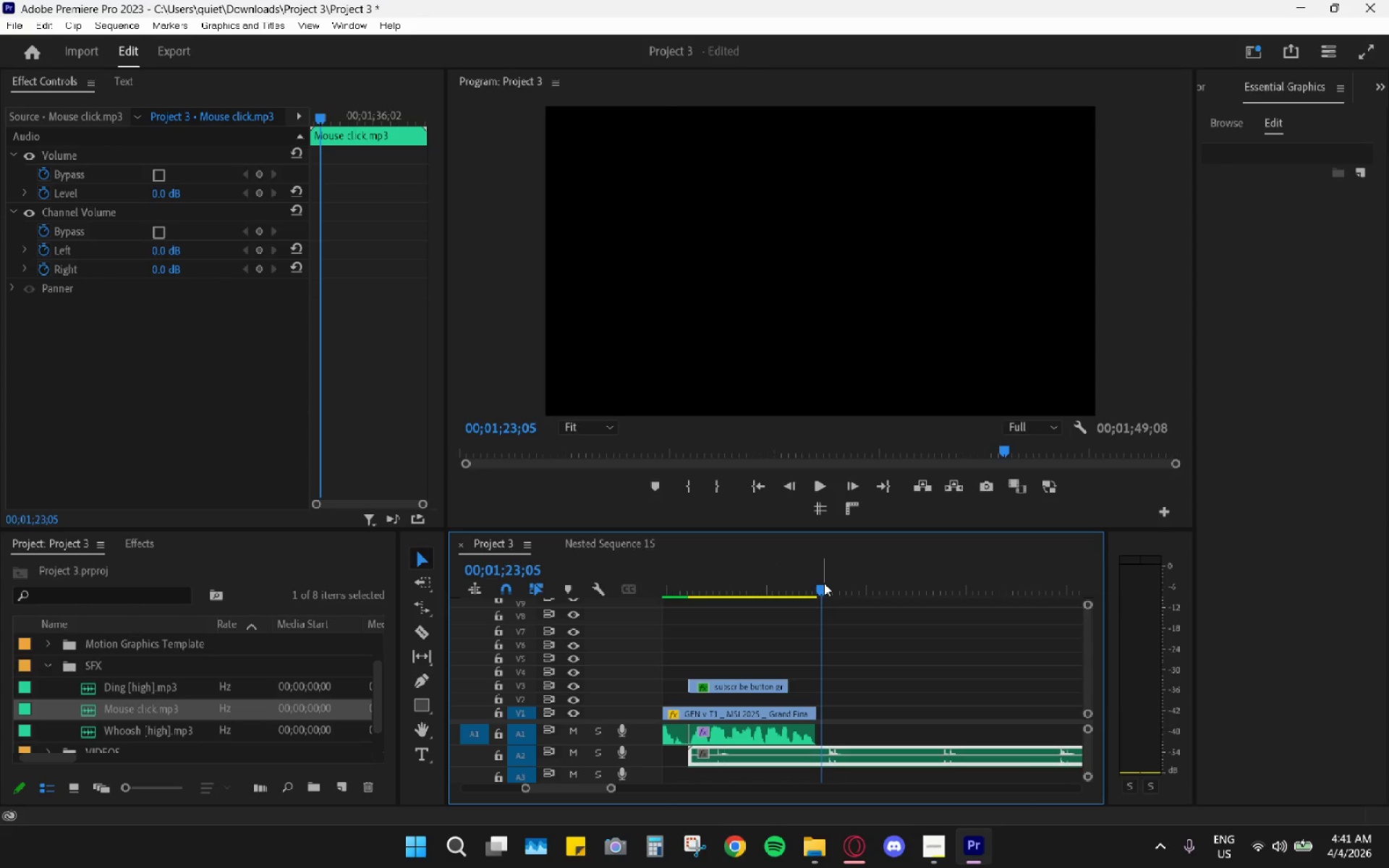 
key(Space)
 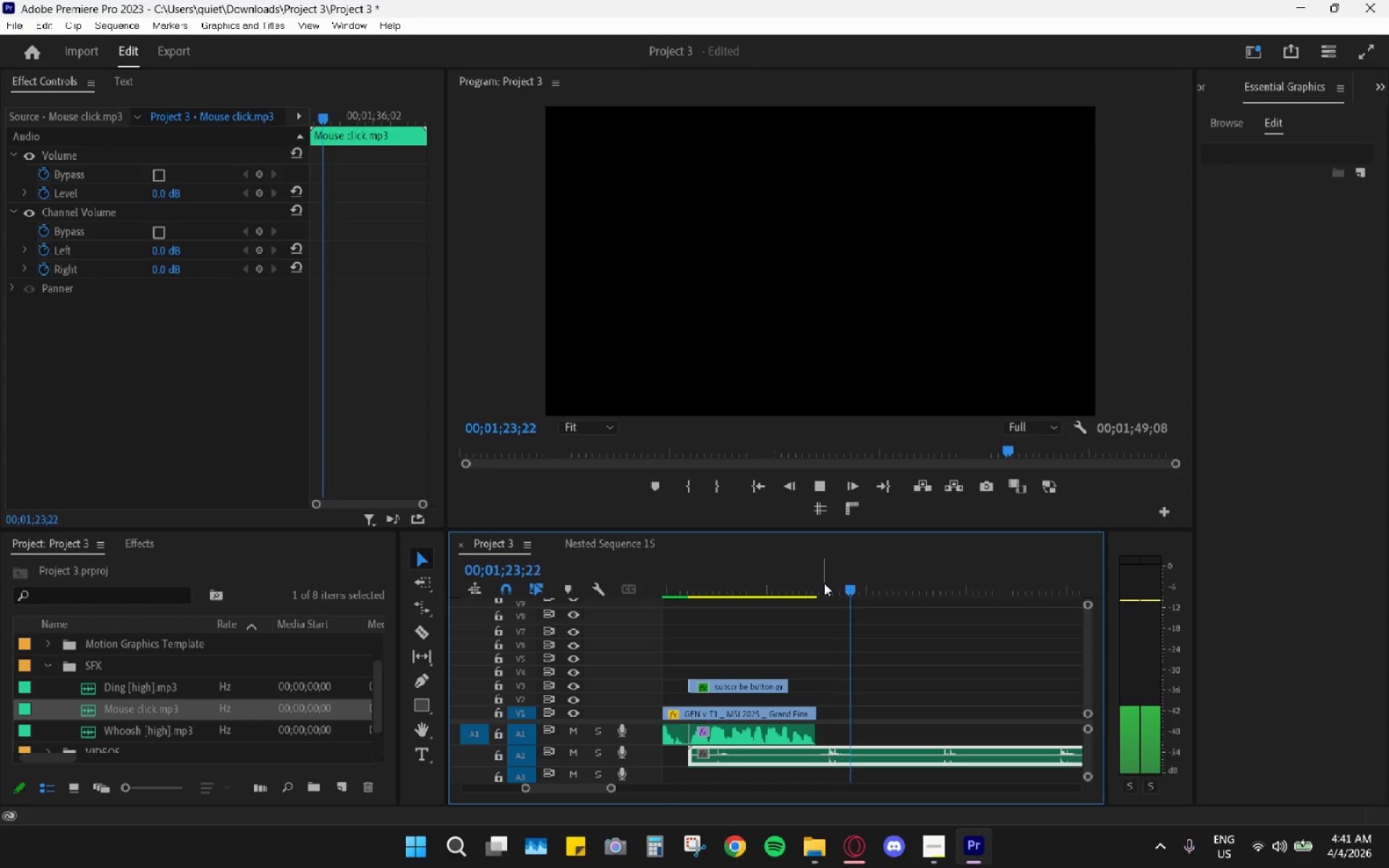 
key(Space)
 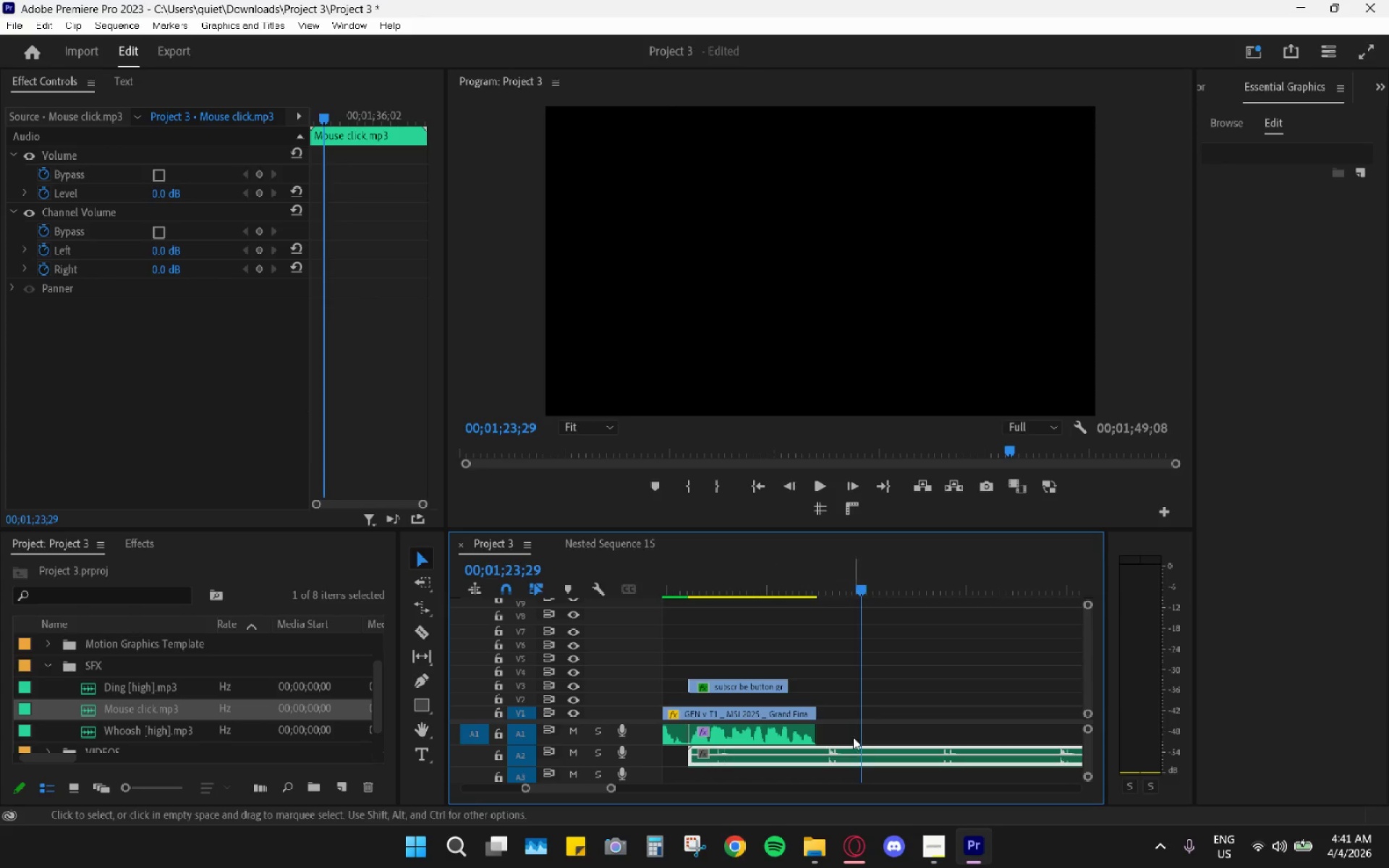 
key(C)
 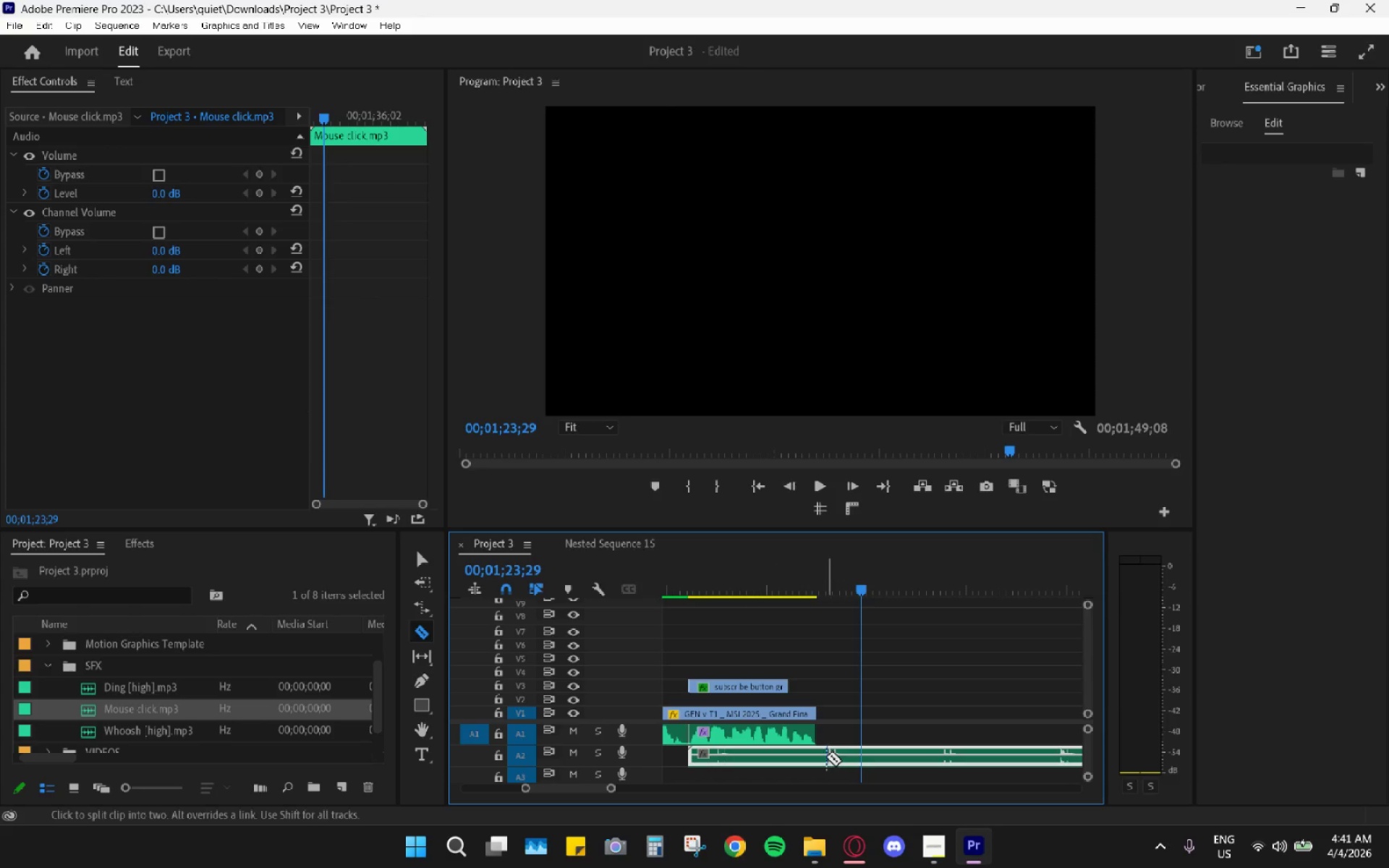 
left_click([823, 756])
 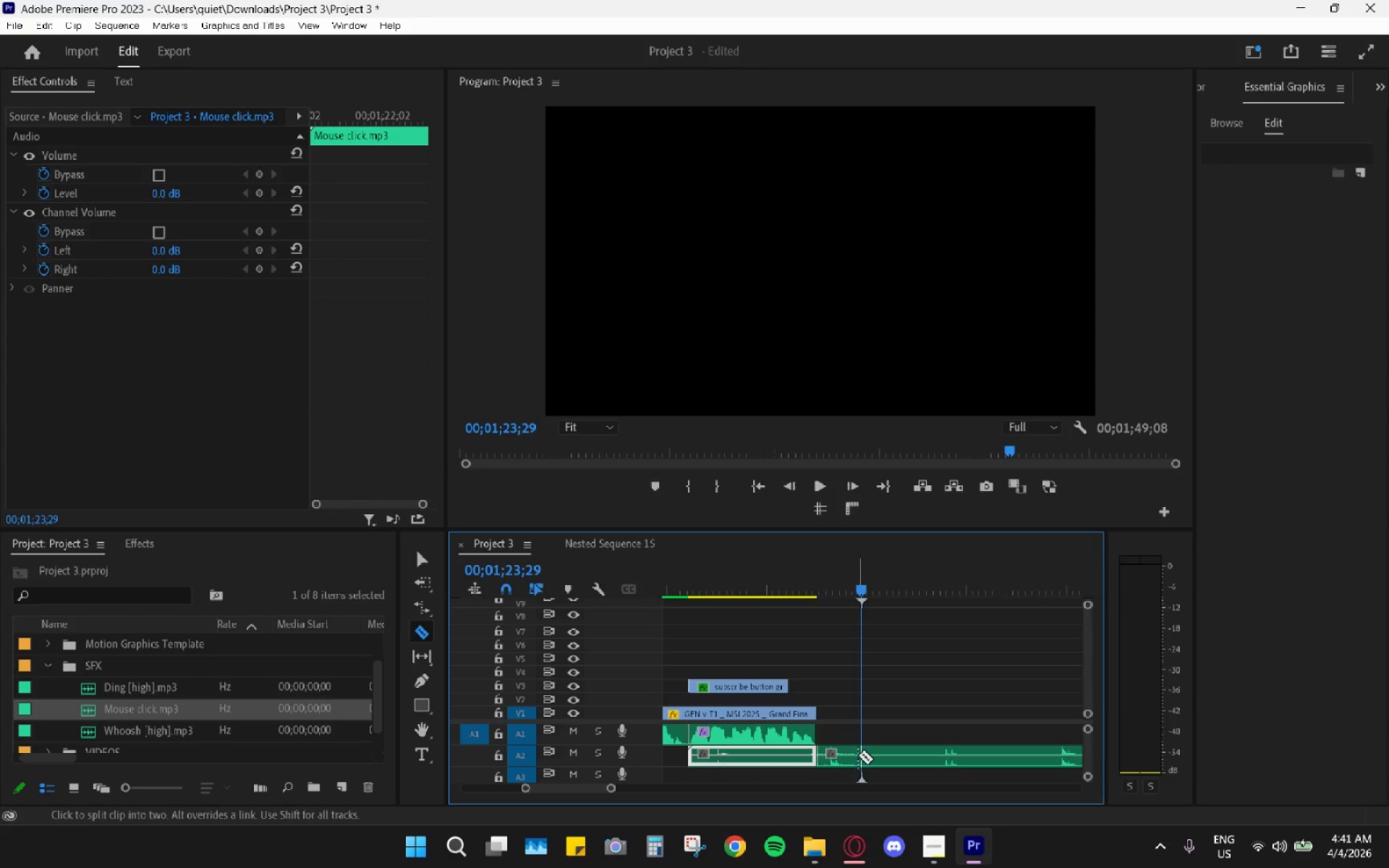 
left_click([862, 757])
 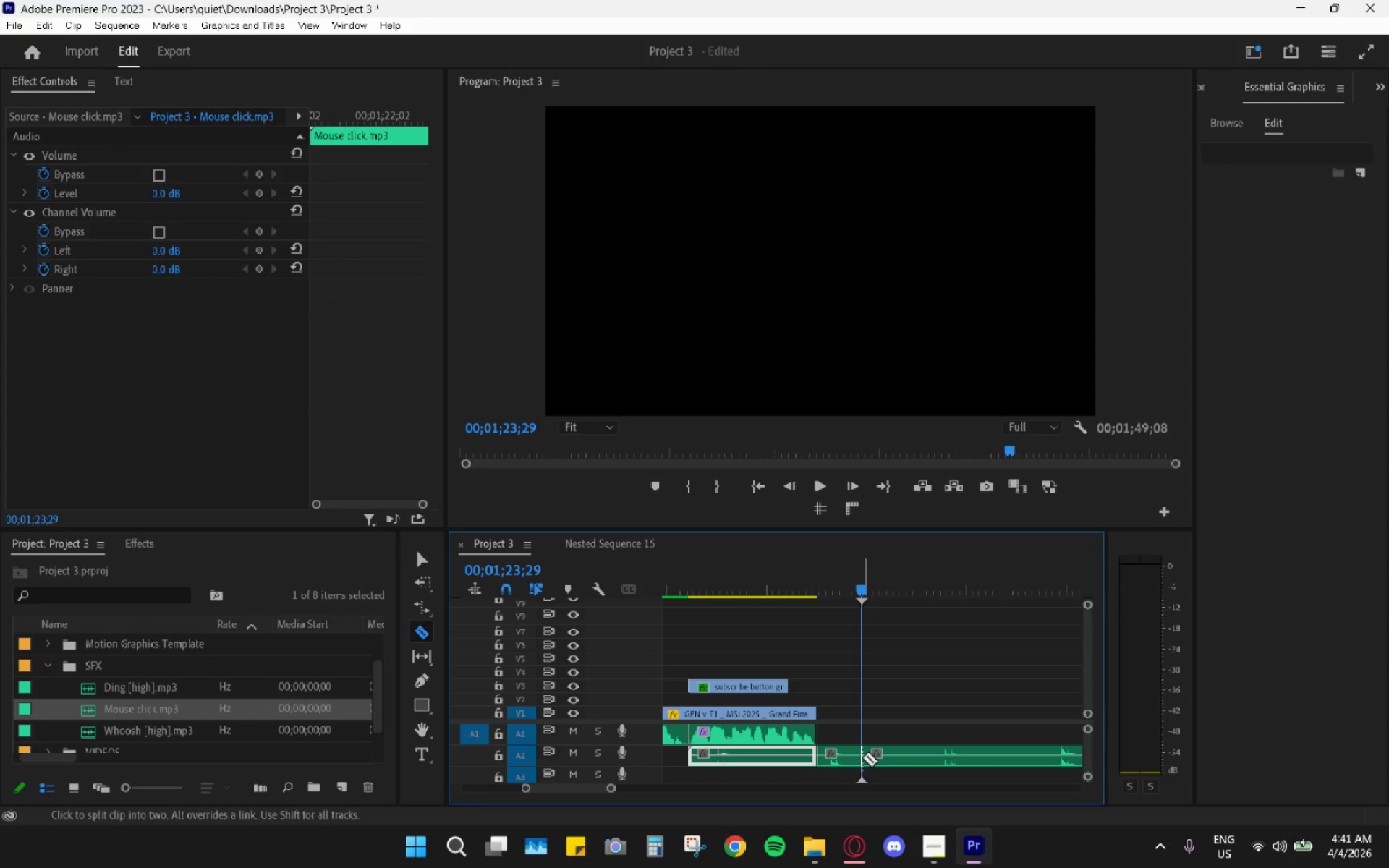 
key(V)
 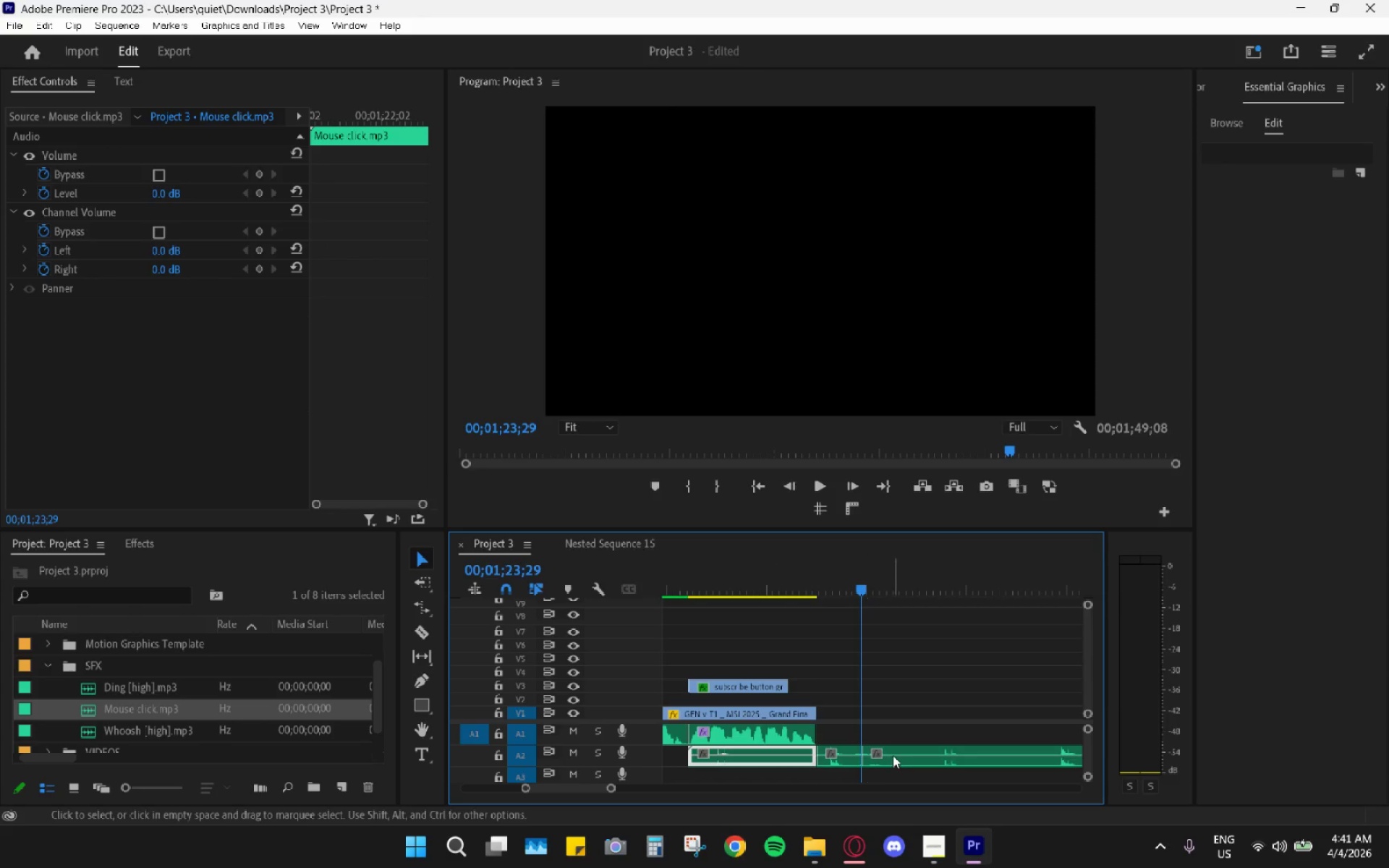 
double_click([893, 755])
 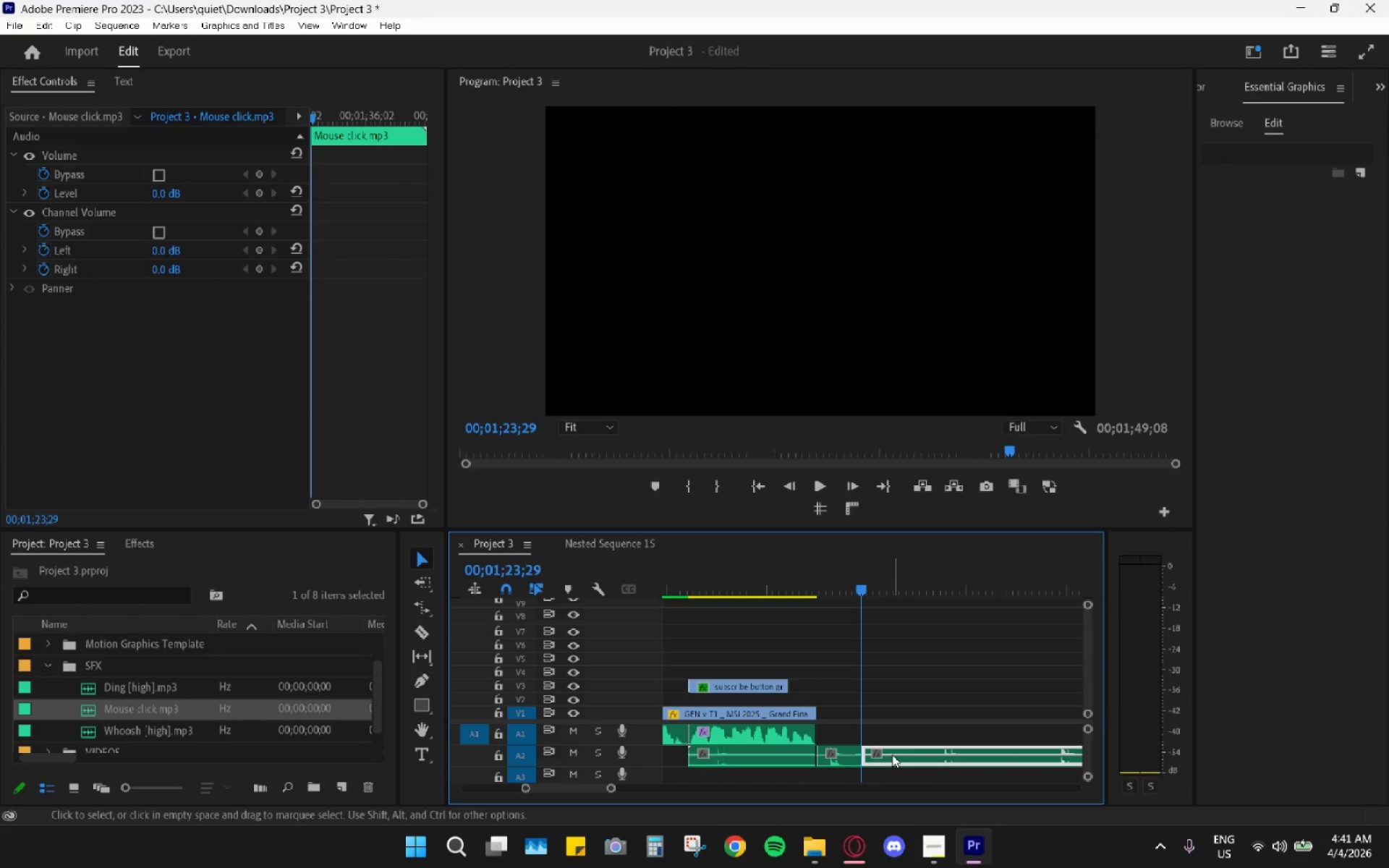 
type(hh  )
 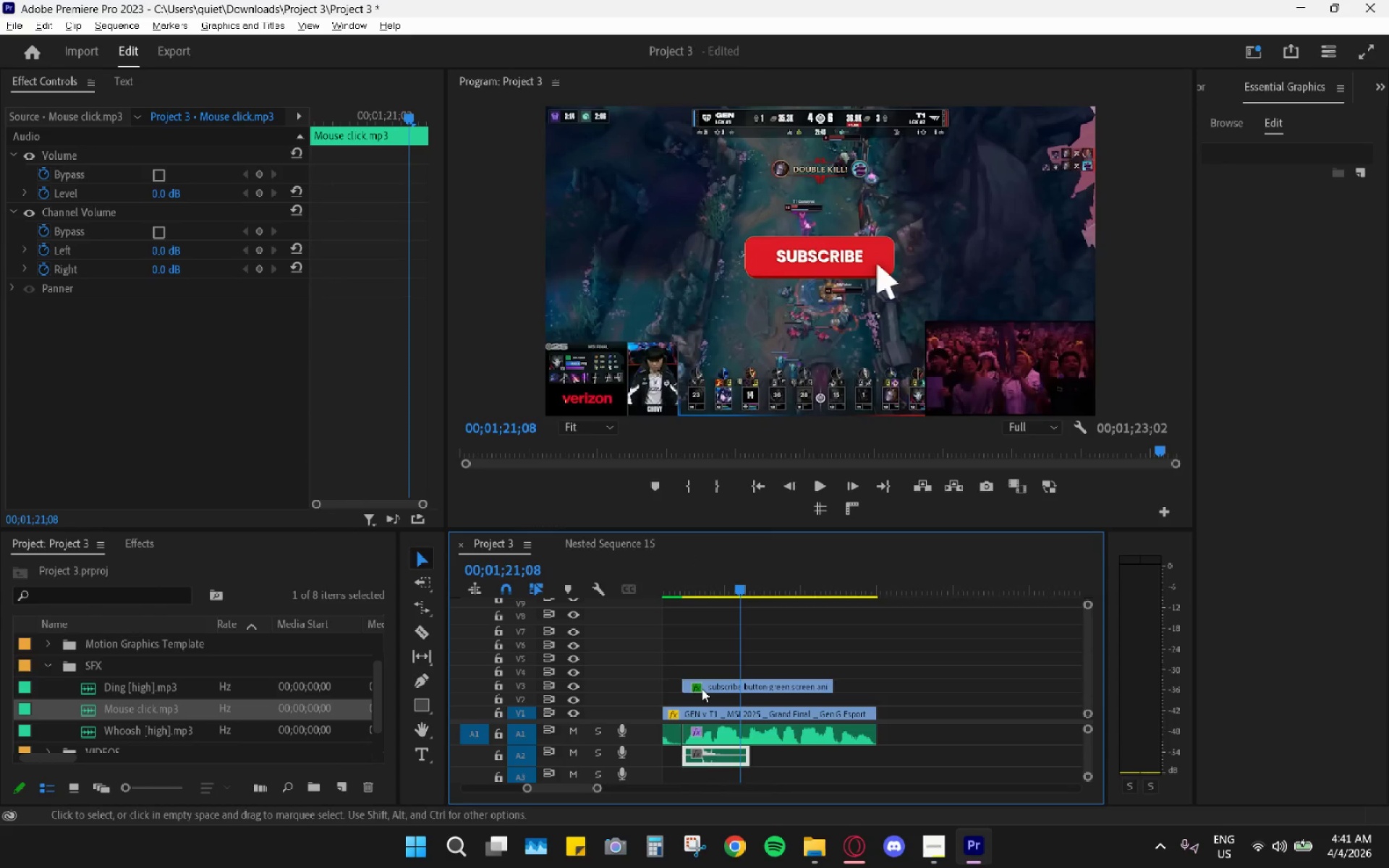 
left_click_drag(start_coordinate=[848, 760], to_coordinate=[725, 762])
 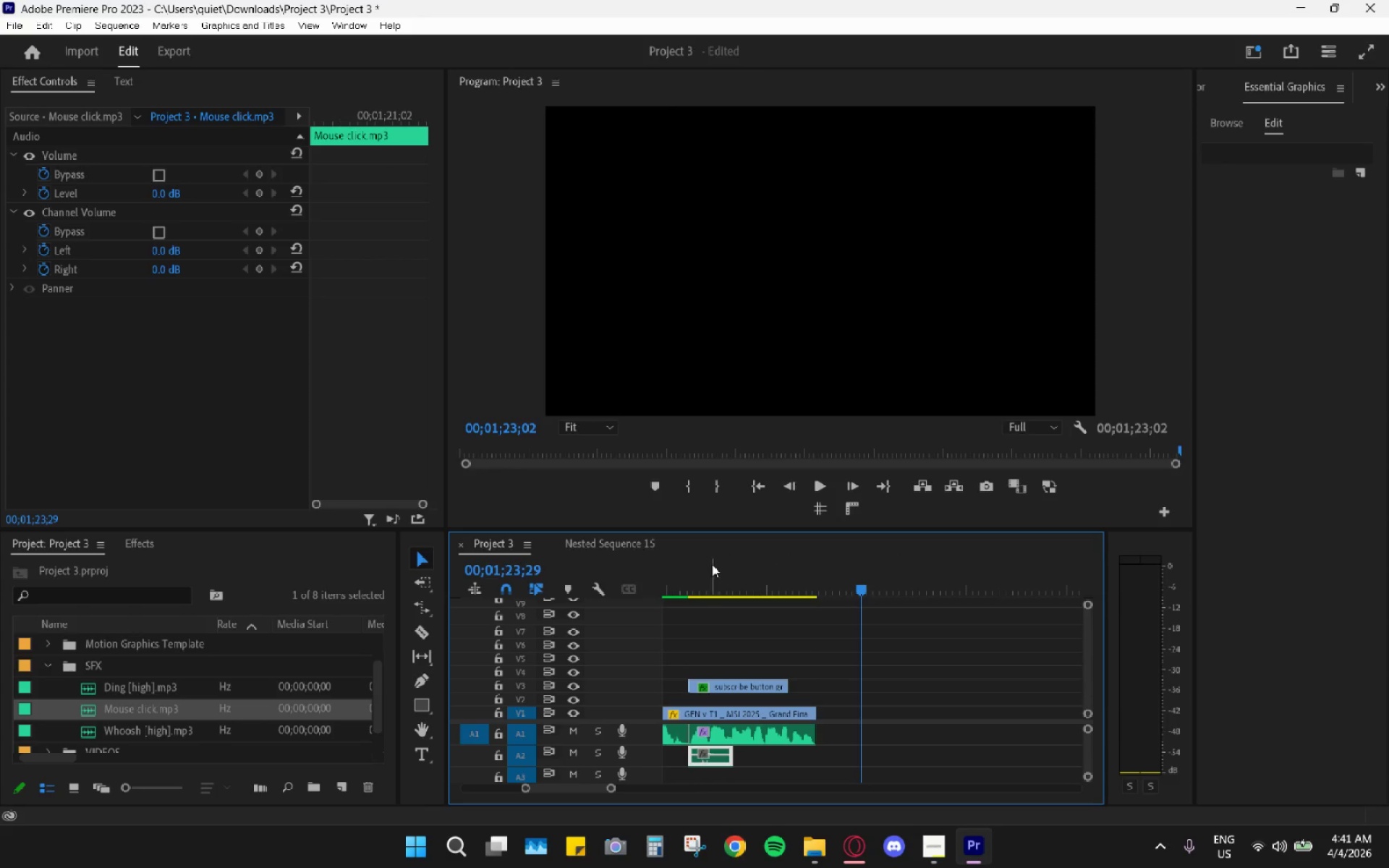 
left_click_drag(start_coordinate=[707, 563], to_coordinate=[694, 563])
 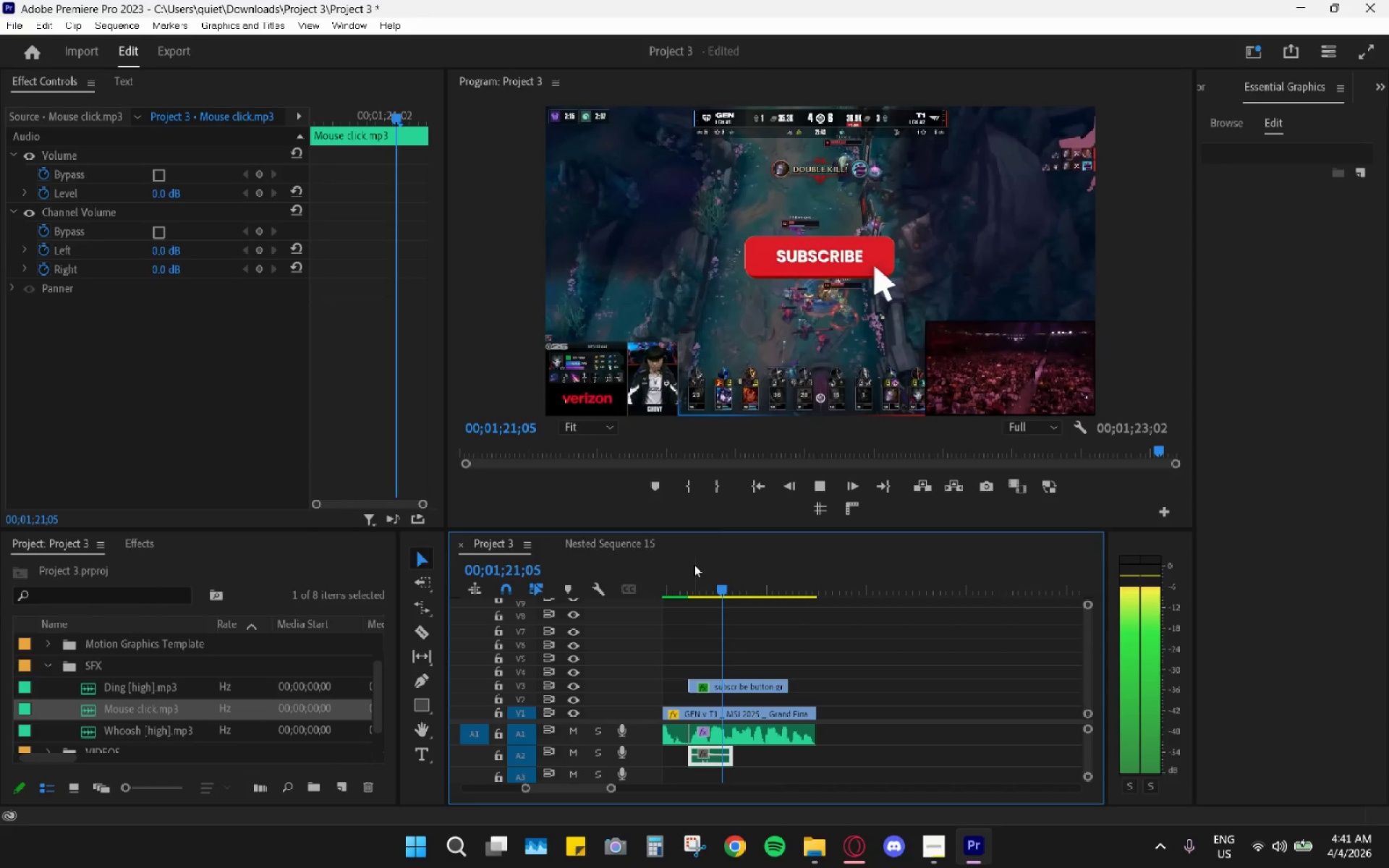 
hold_key(key=AltLeft, duration=0.59)
 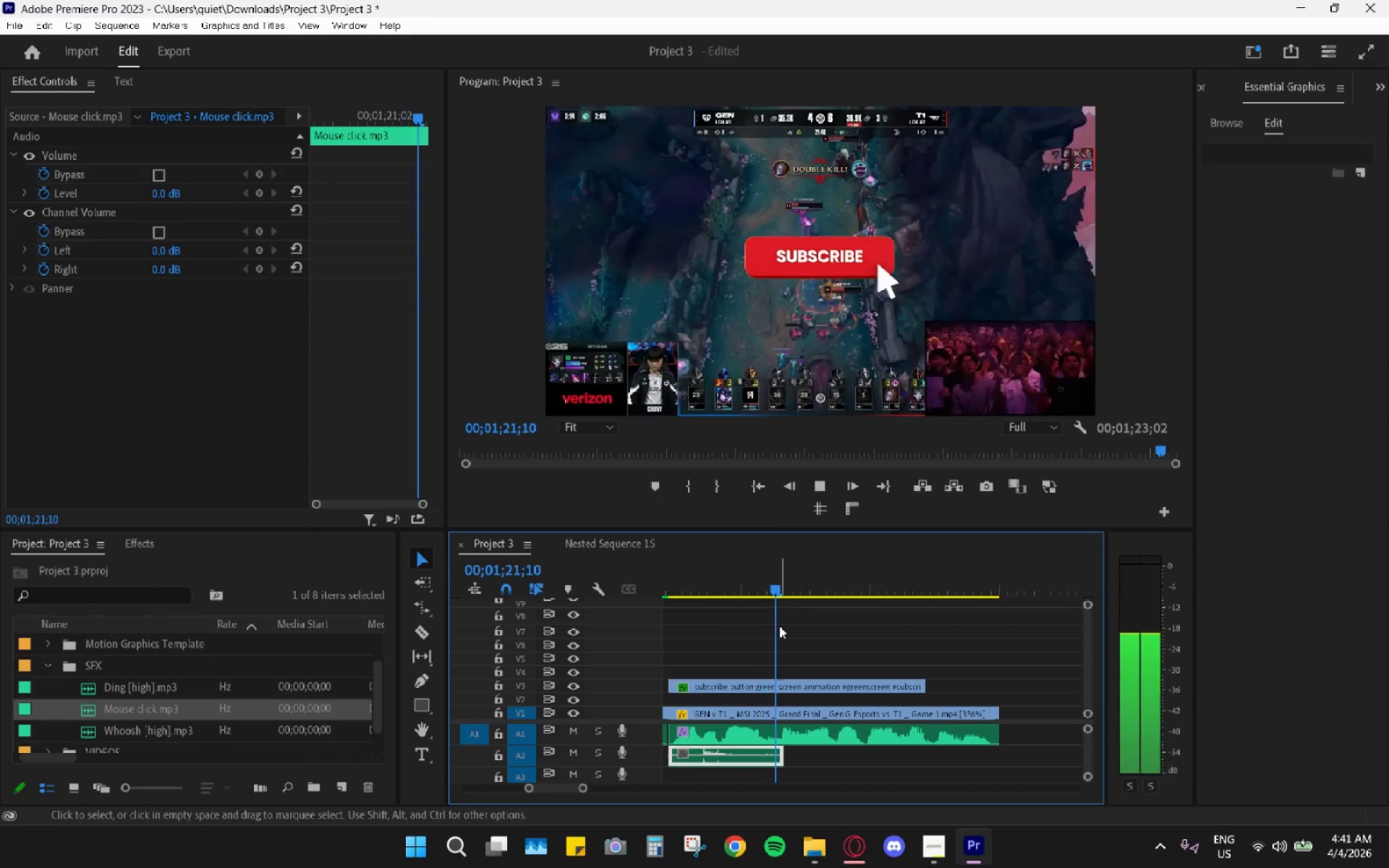 
hold_key(key=AltLeft, duration=8.62)
 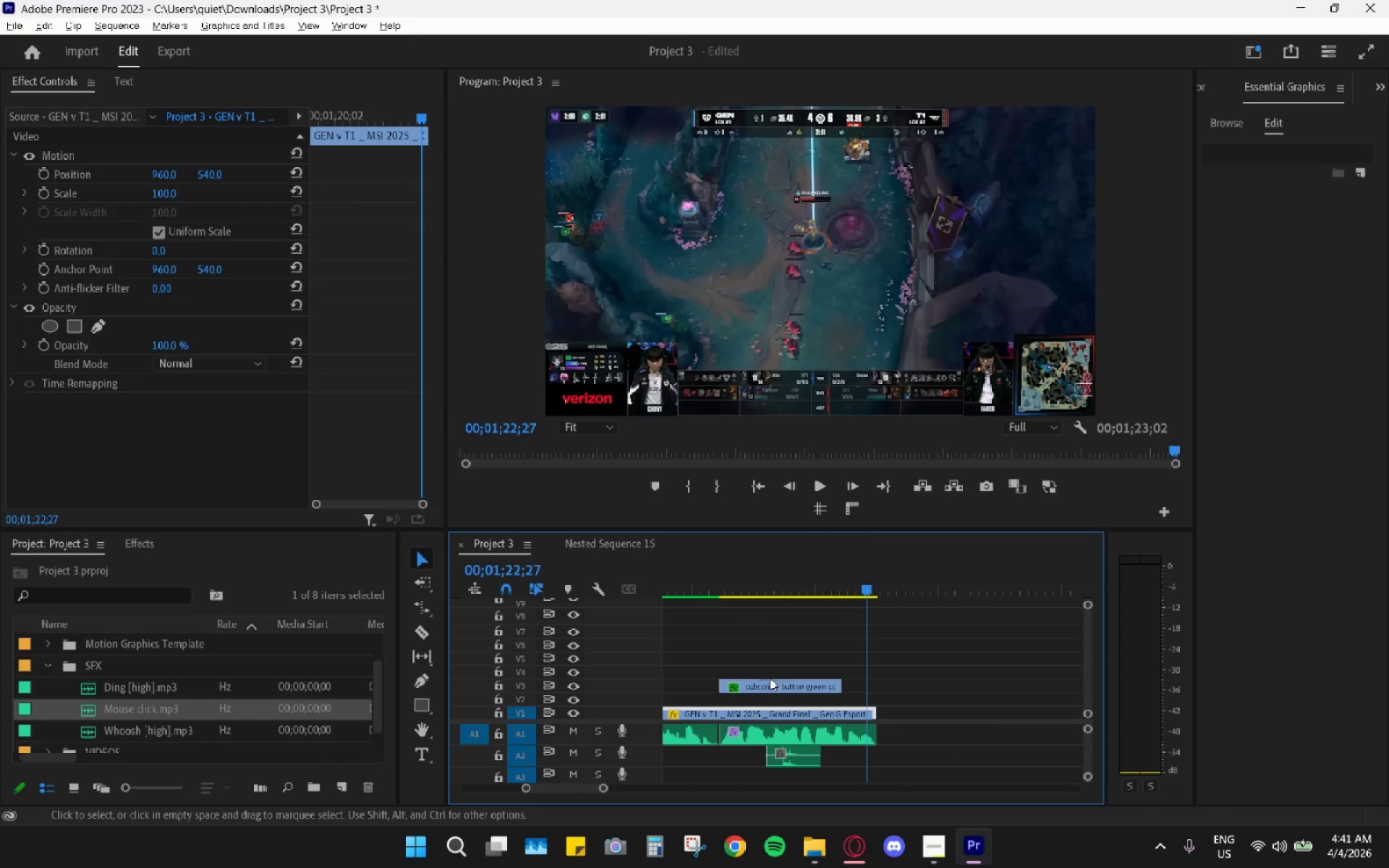 
key(Space)
 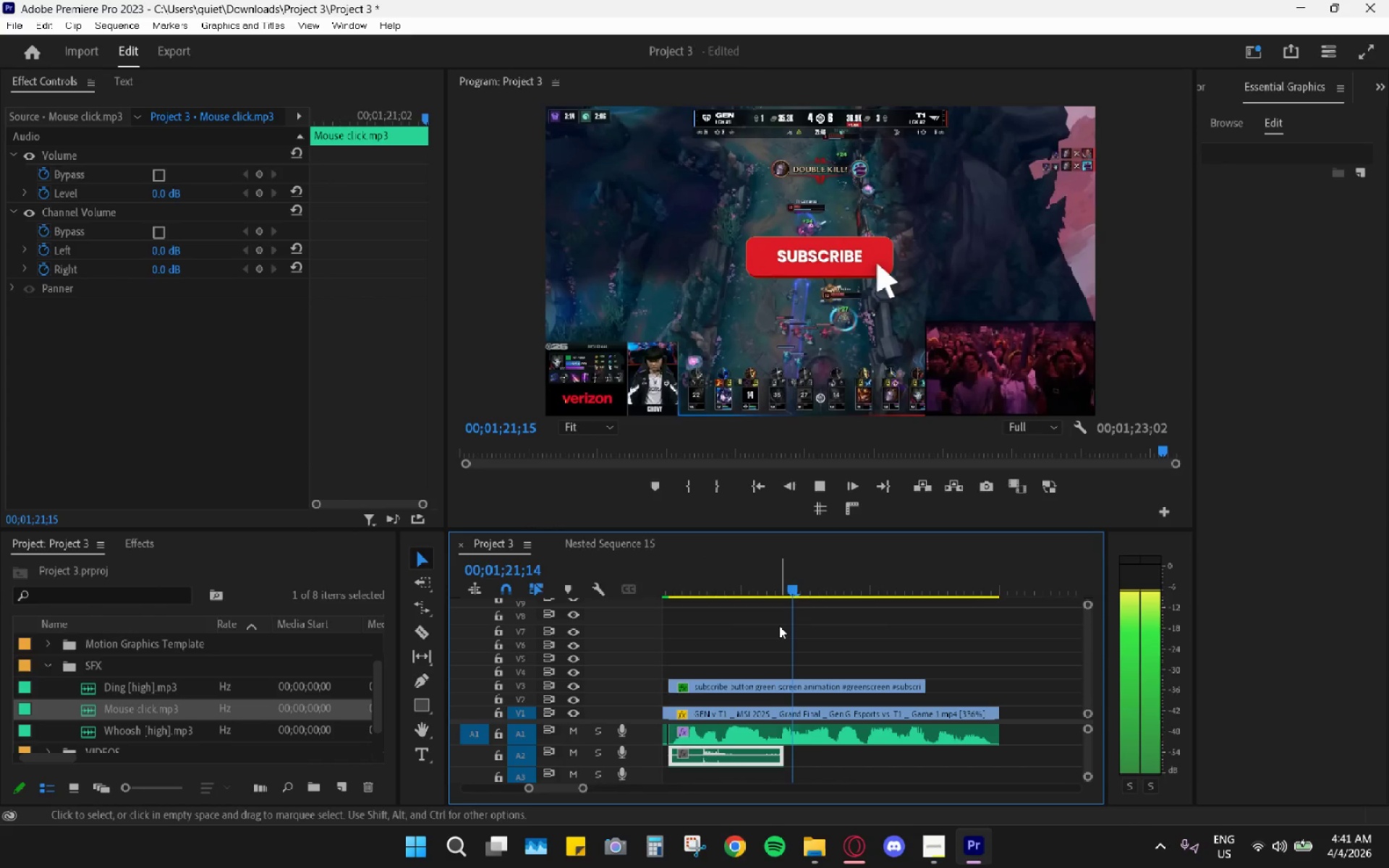 
scroll: coordinate [701, 715], scroll_direction: up, amount: 8.0
 